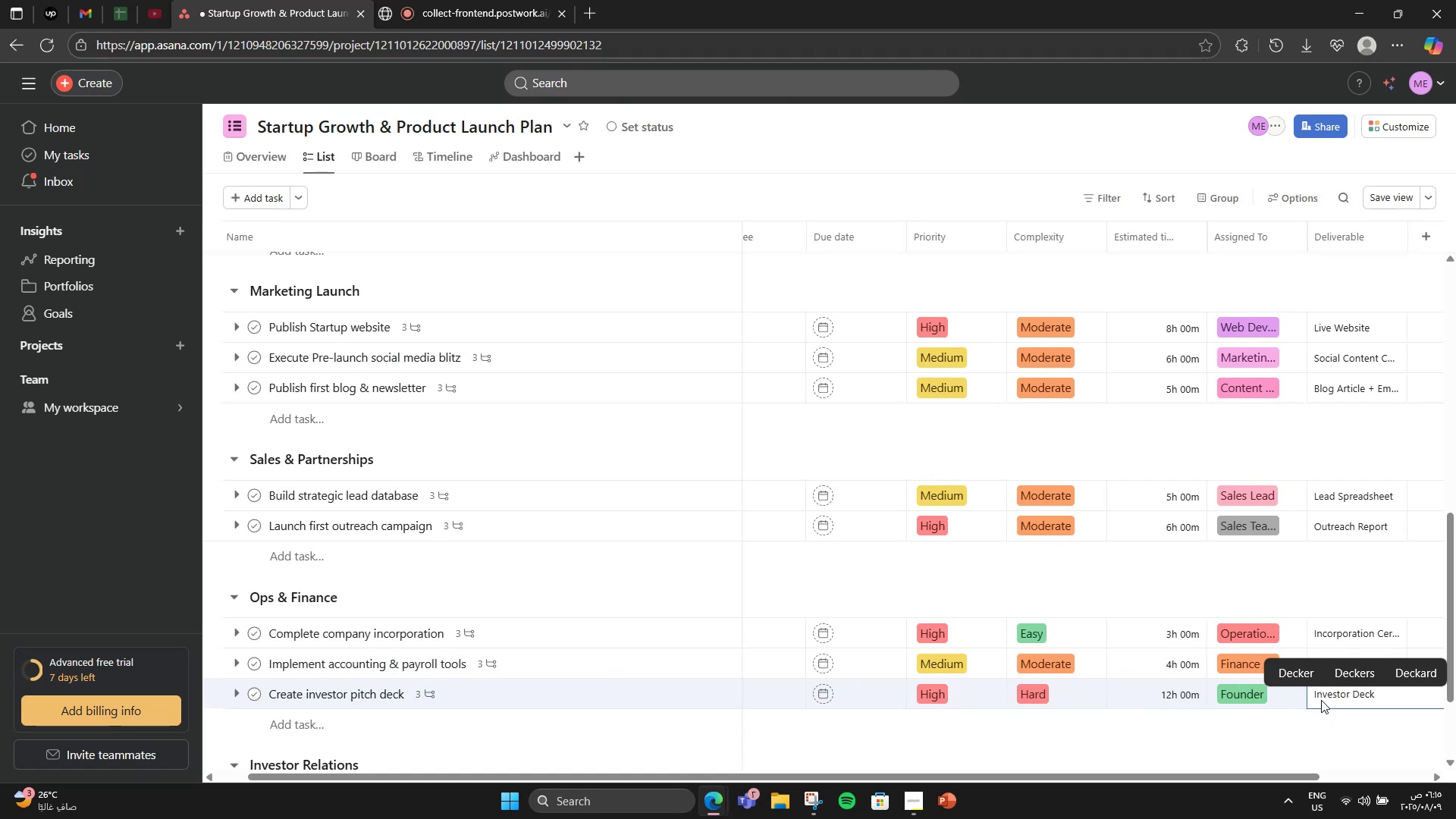 
scroll: coordinate [1307, 696], scroll_direction: down, amount: 3.0
 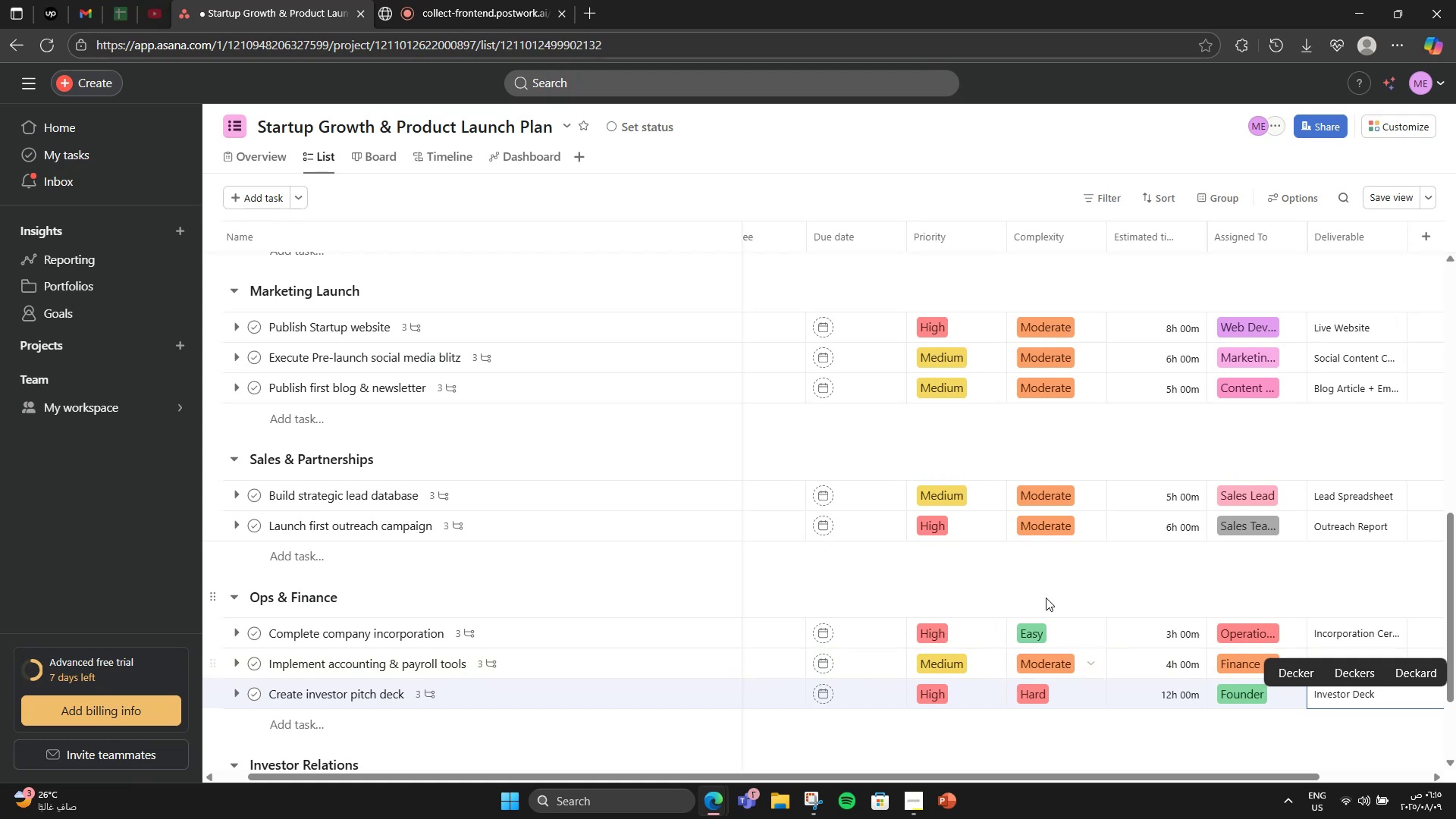 
left_click([1046, 598])
 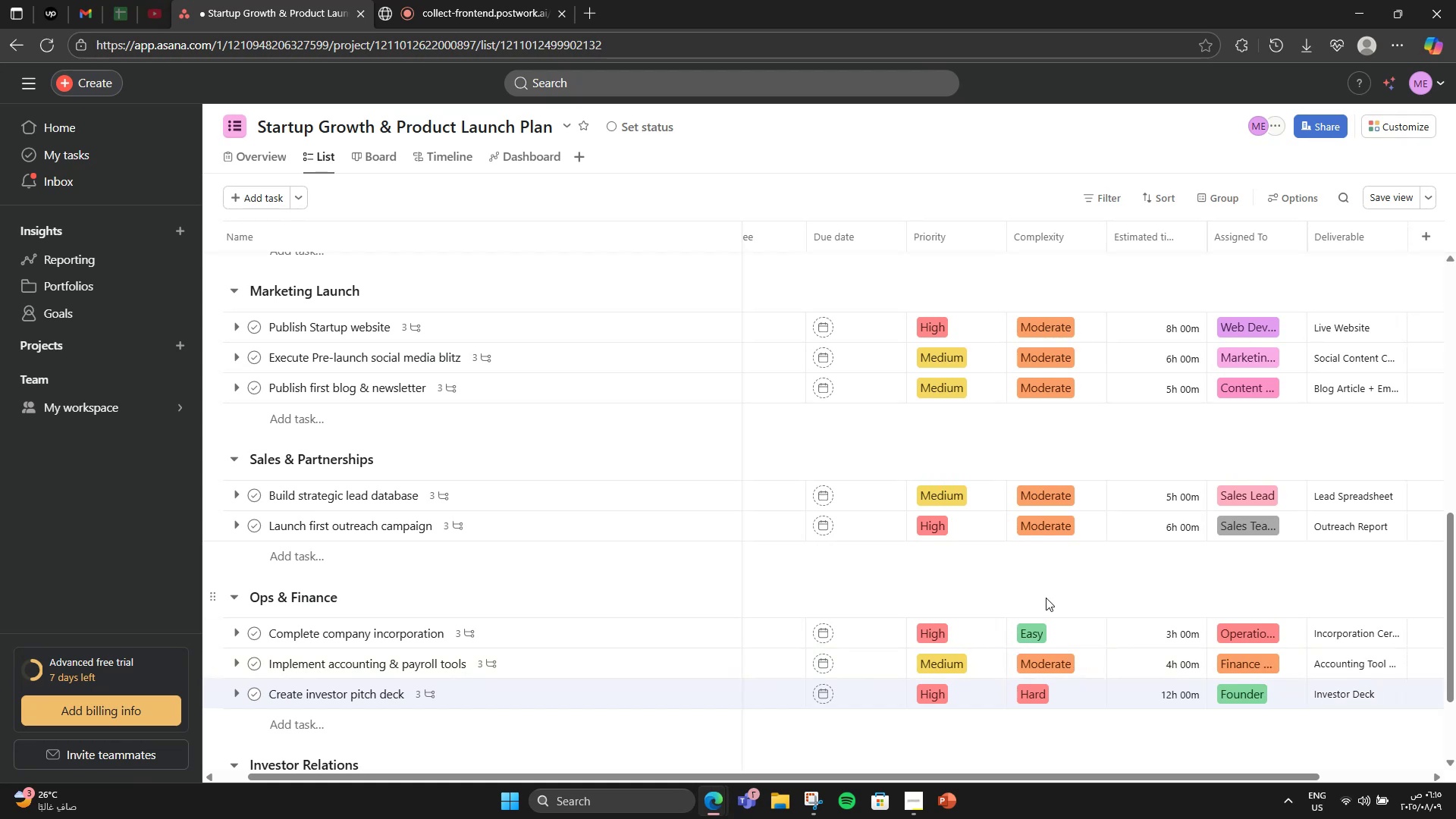 
scroll: coordinate [1046, 598], scroll_direction: down, amount: 3.0
 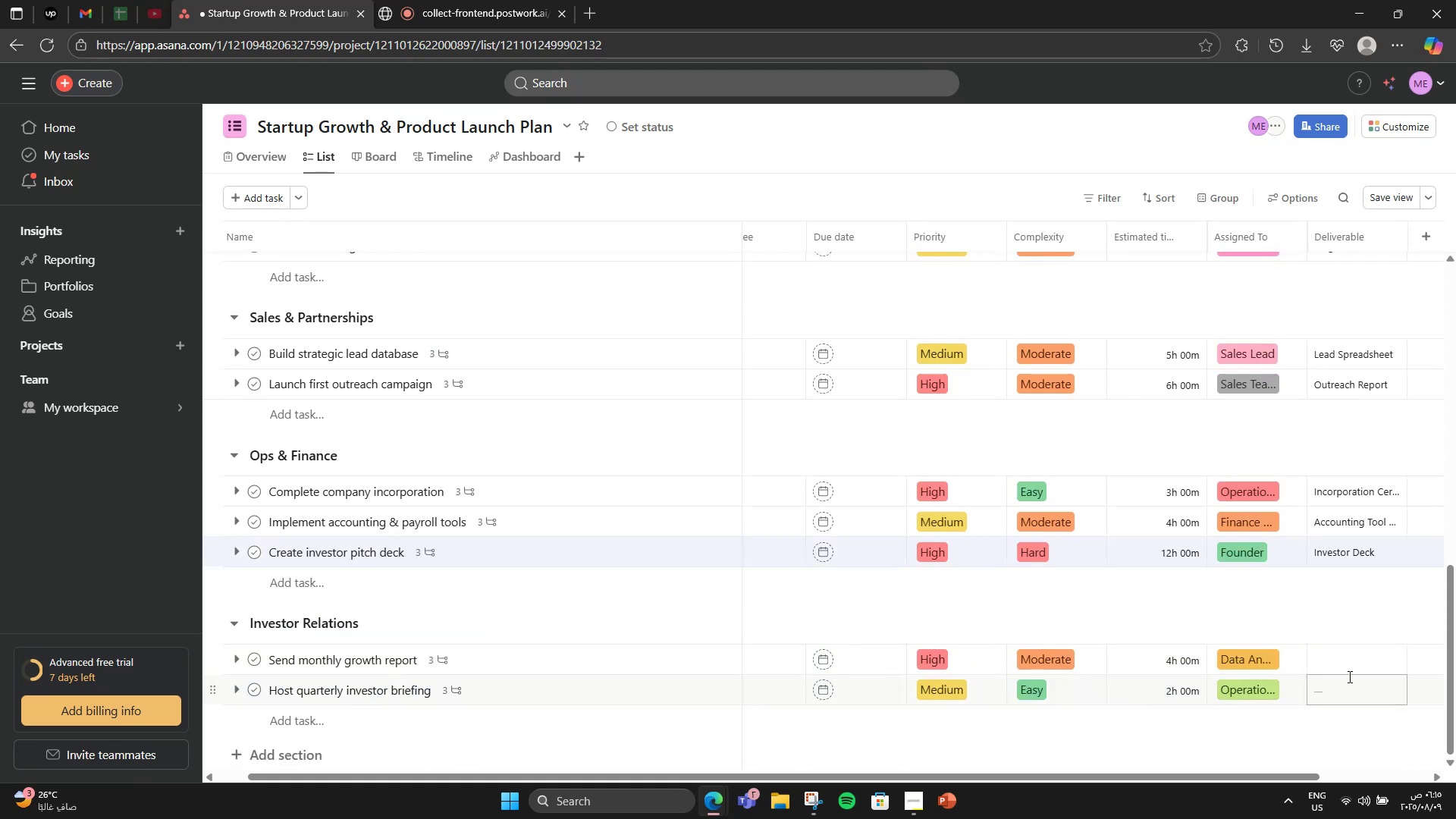 
double_click([1345, 651])
 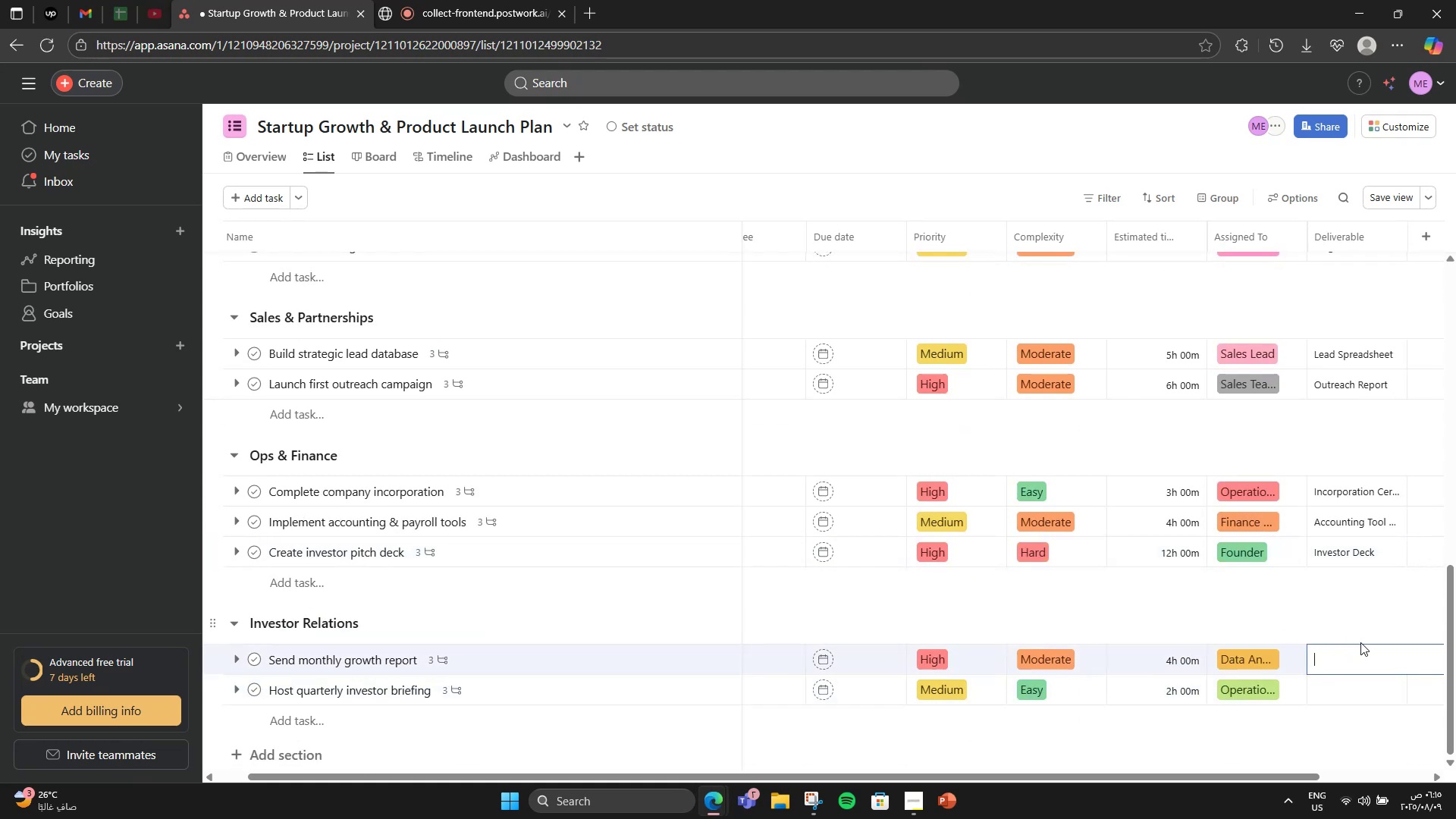 
wait(7.68)
 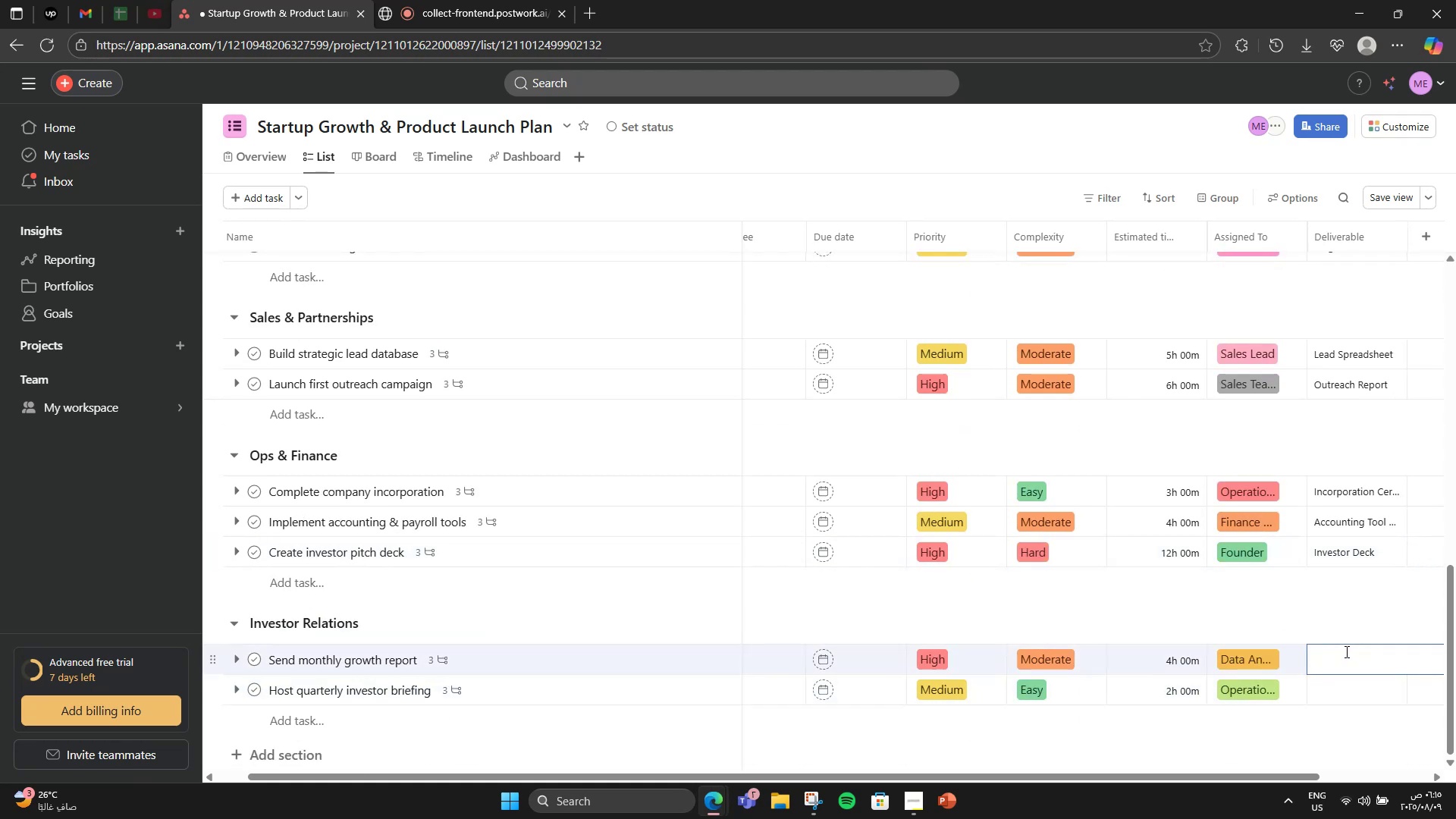 
left_click([1360, 642])
 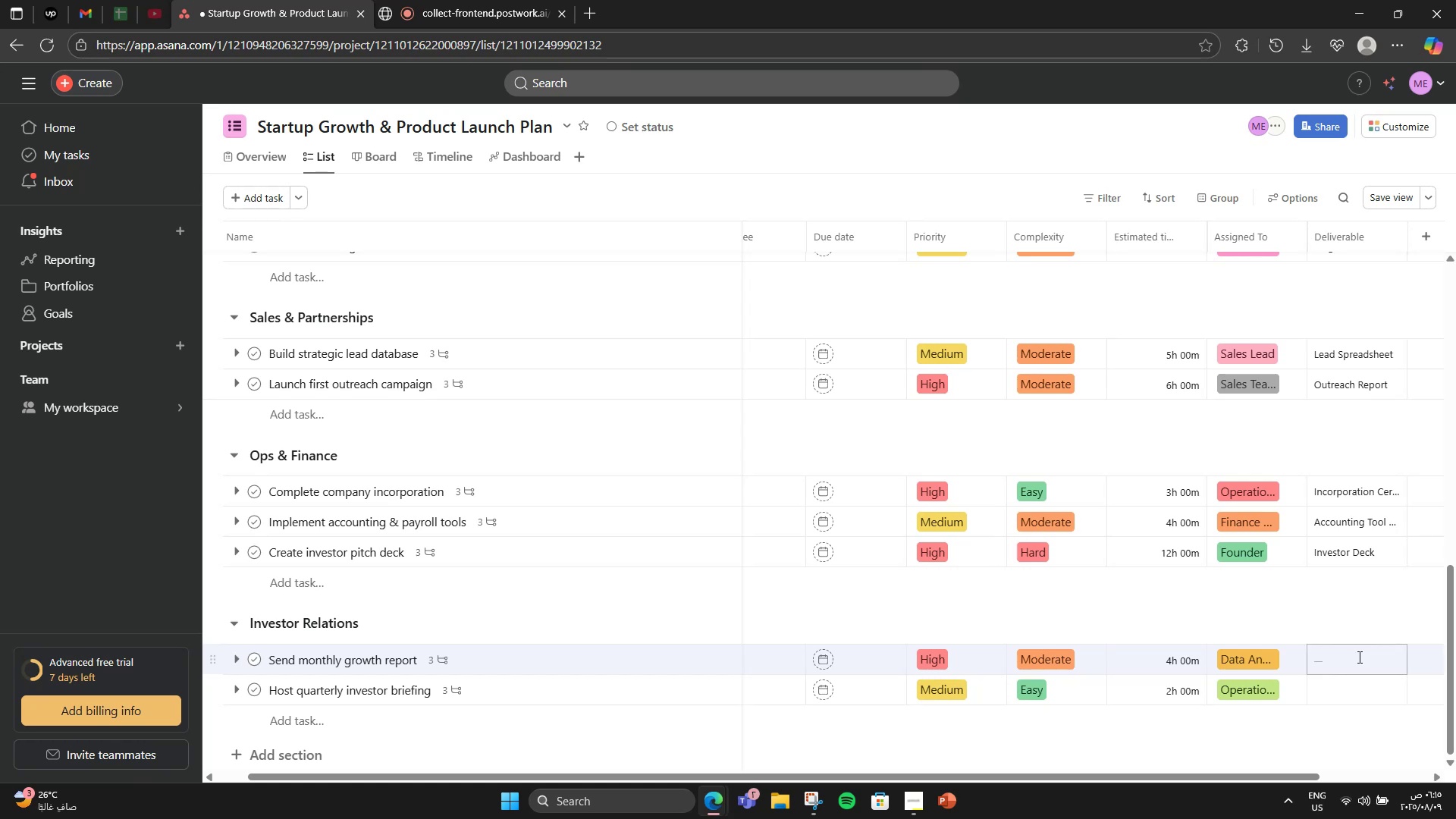 
left_click([1358, 657])
 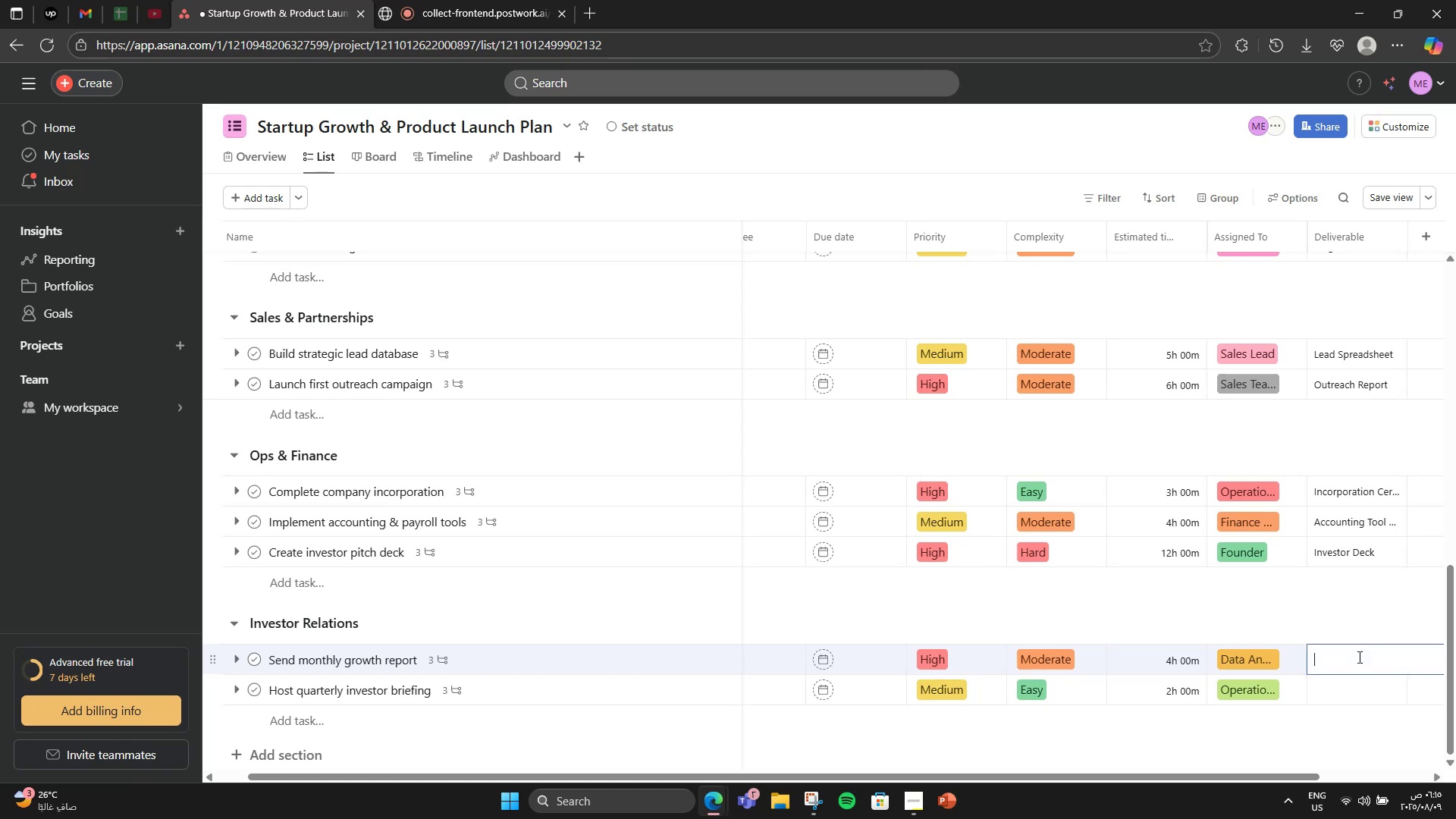 
type(Monthly KPI Report)
 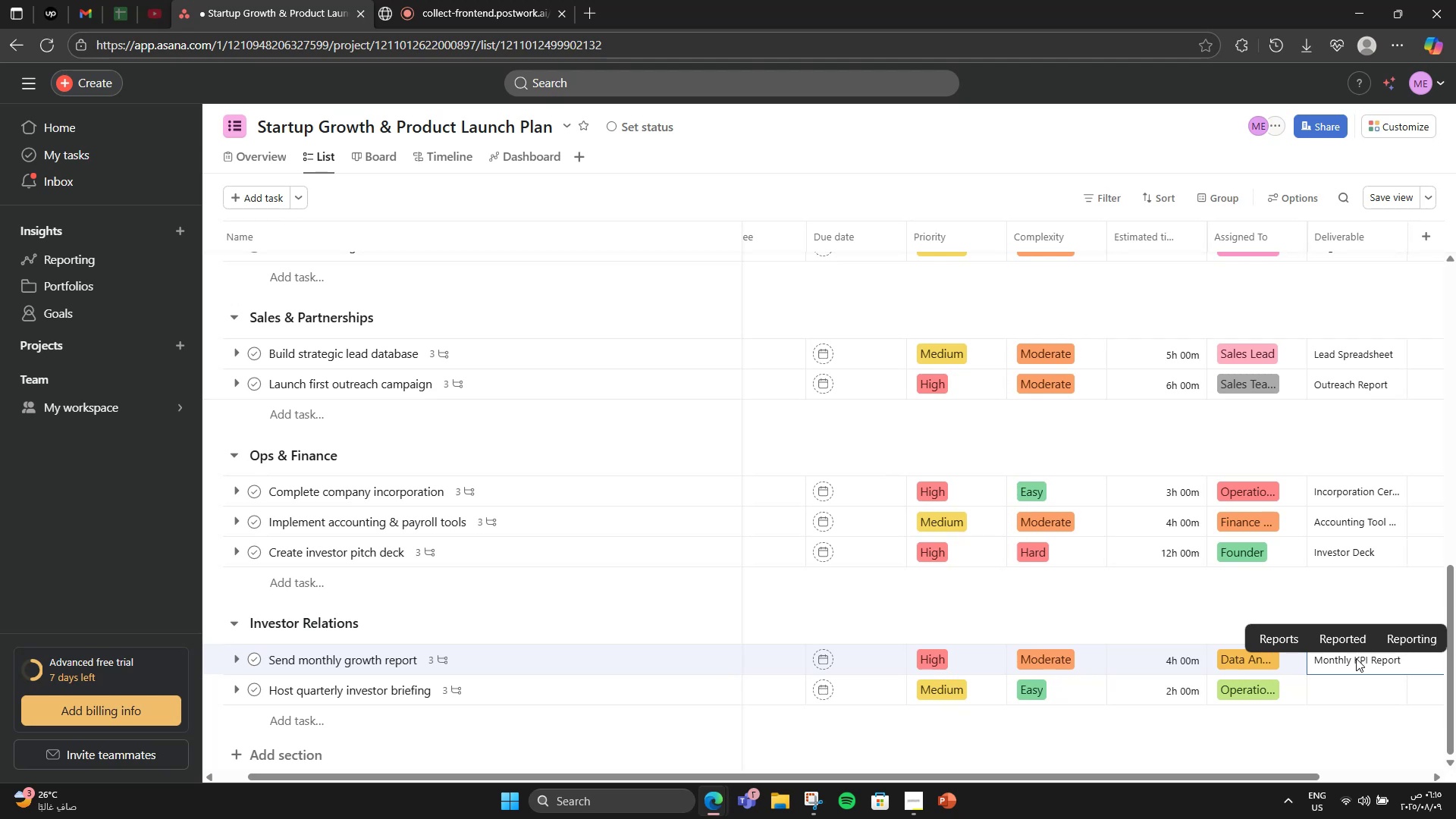 
left_click([1344, 704])
 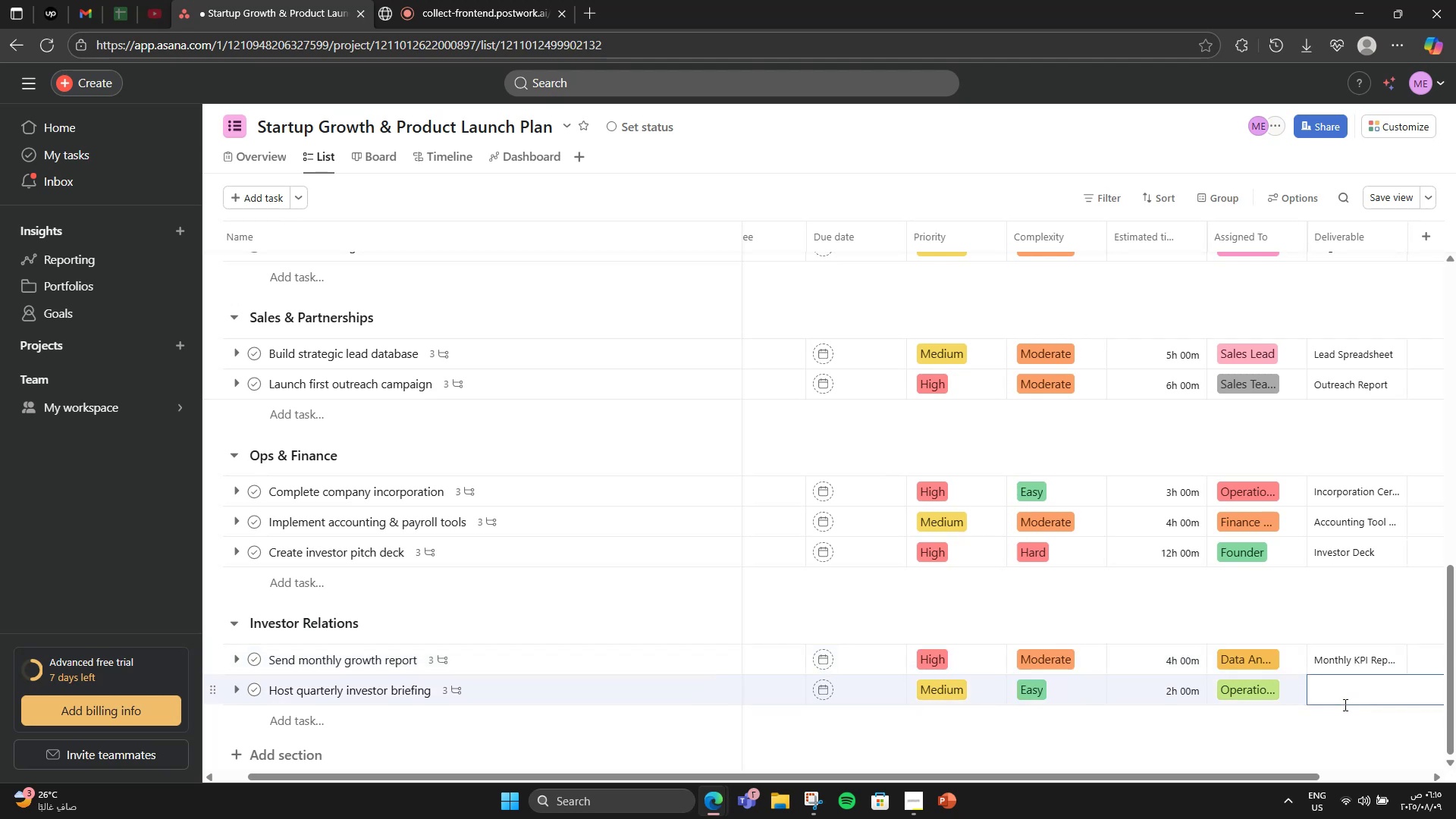 
type(Investor Cll & )
key(Backspace)
key(Backspace)
key(Backspace)
key(Backspace)
key(Backspace)
type(all & Slides)
 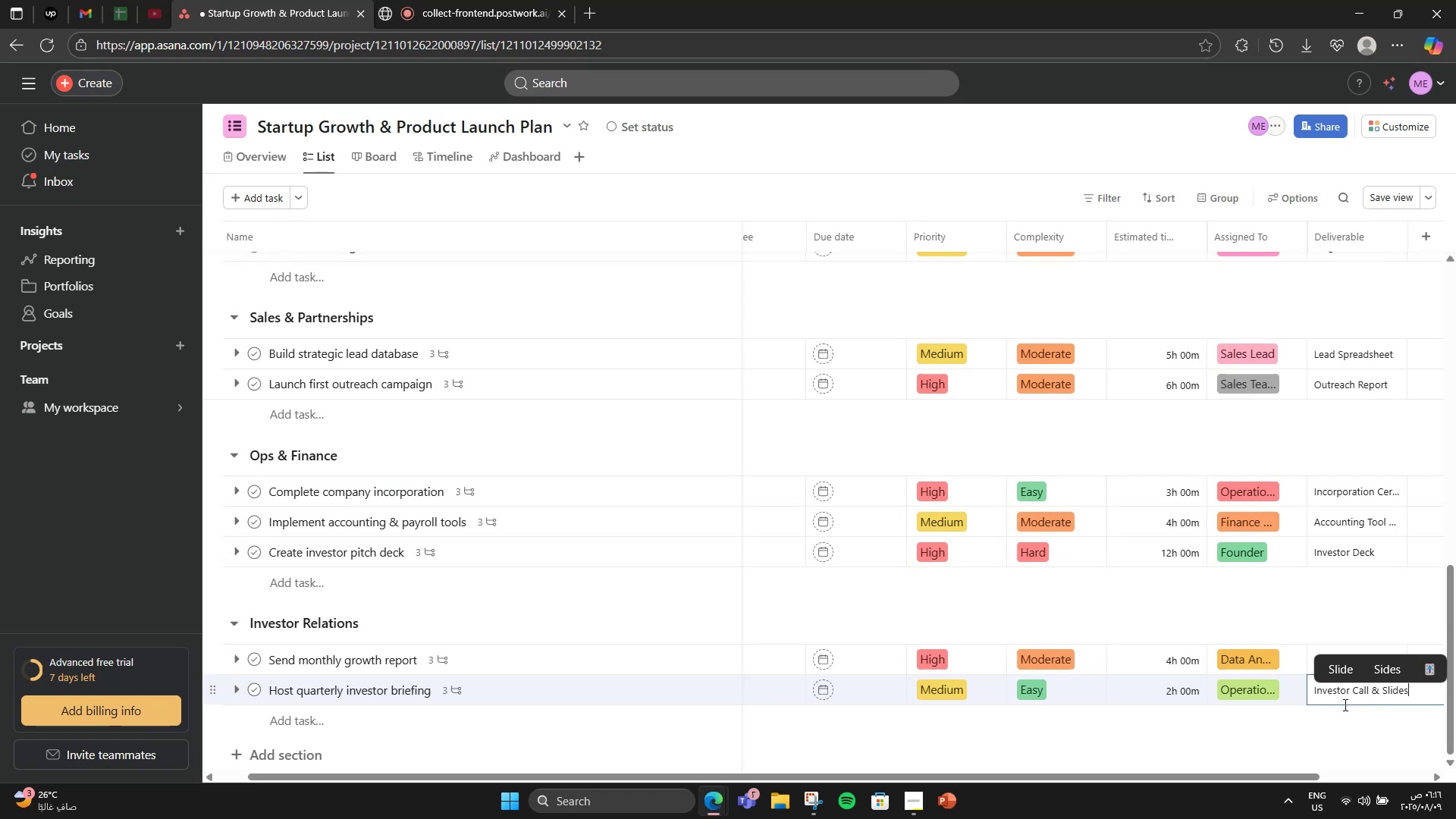 
scroll: coordinate [1254, 644], scroll_direction: down, amount: 4.0
 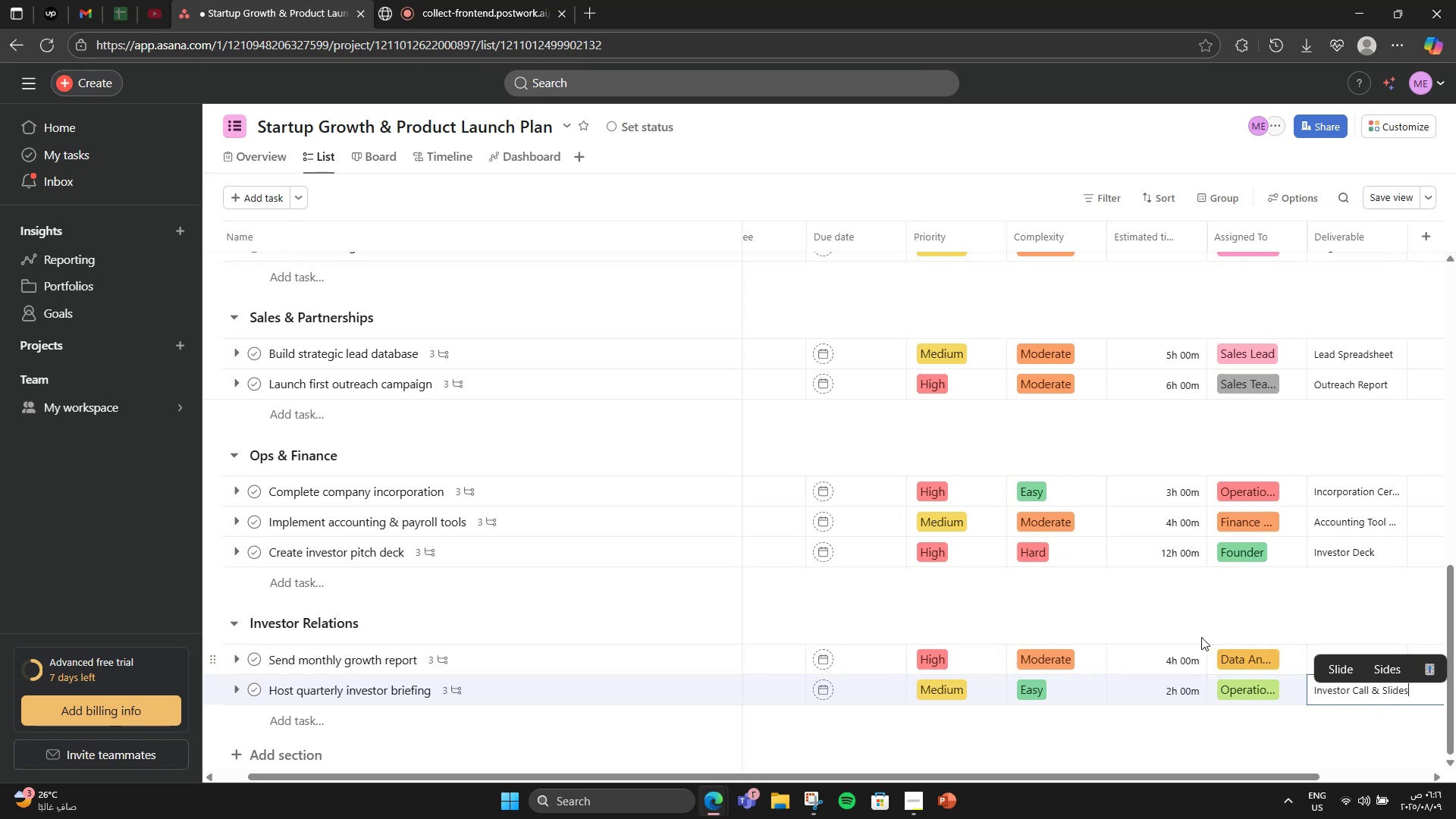 
left_click([1195, 613])
 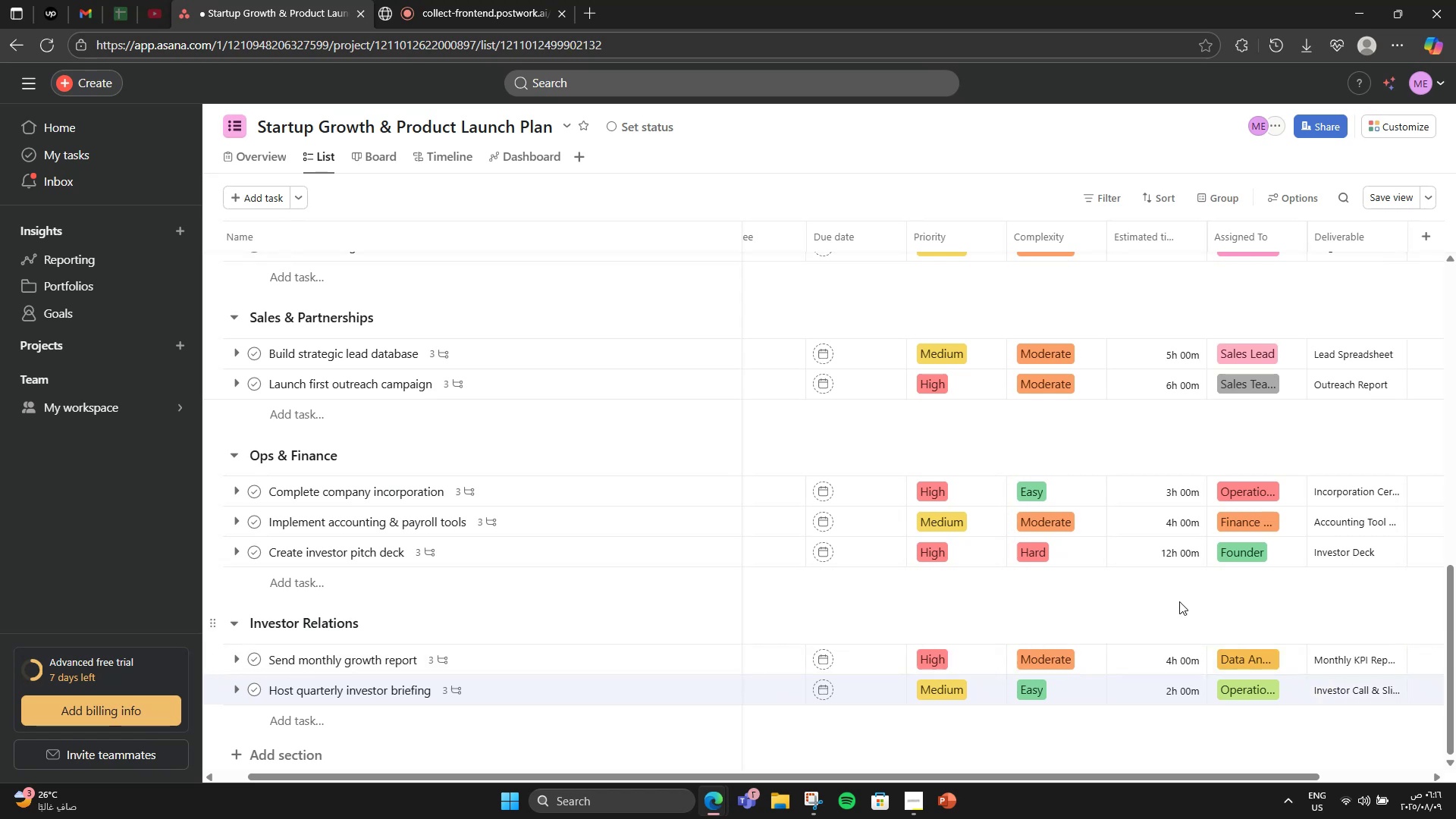 
scroll: coordinate [1163, 552], scroll_direction: down, amount: 2.0
 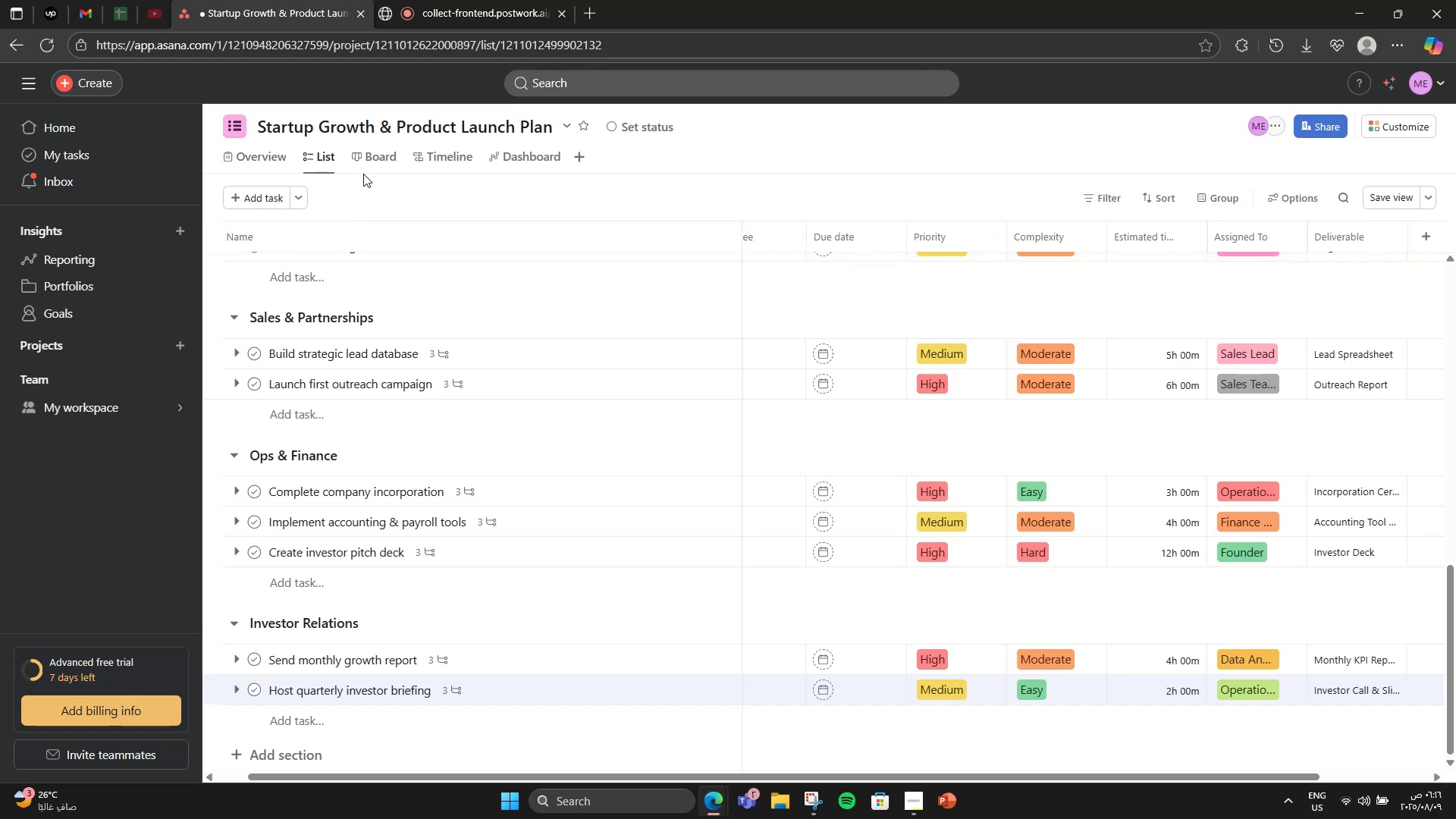 
left_click([411, 154])
 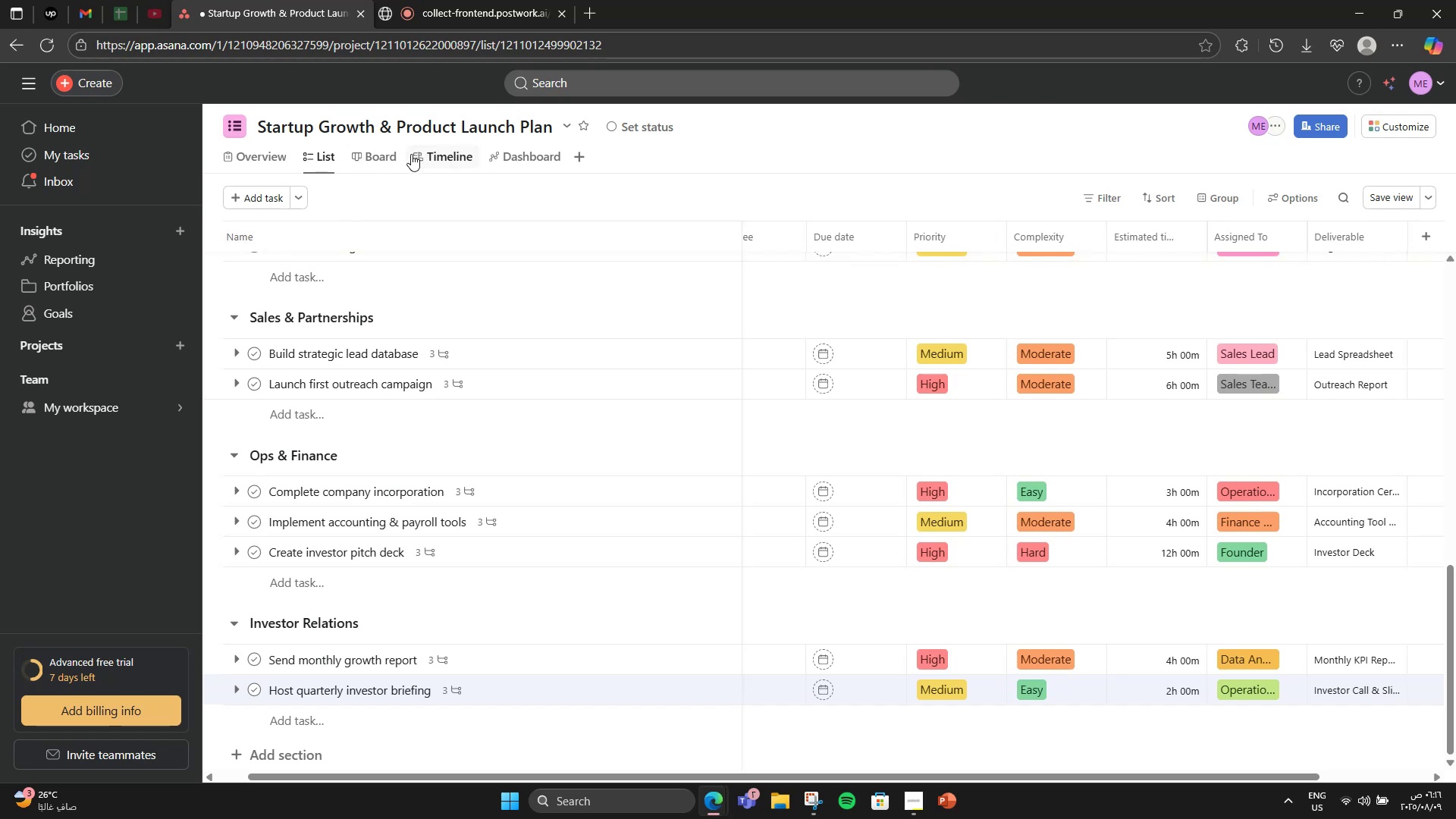 
left_click([411, 154])
 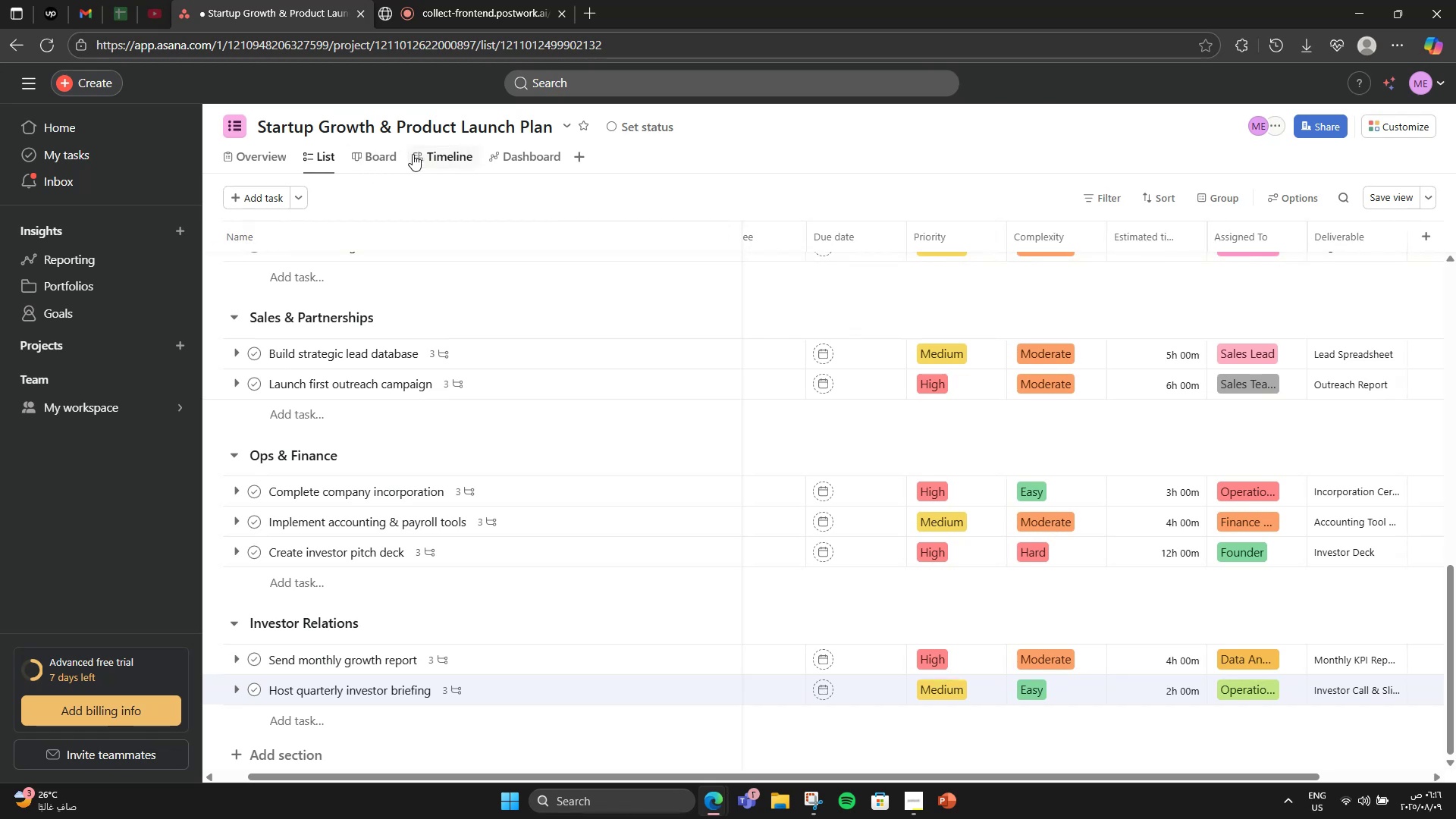 
left_click([416, 154])
 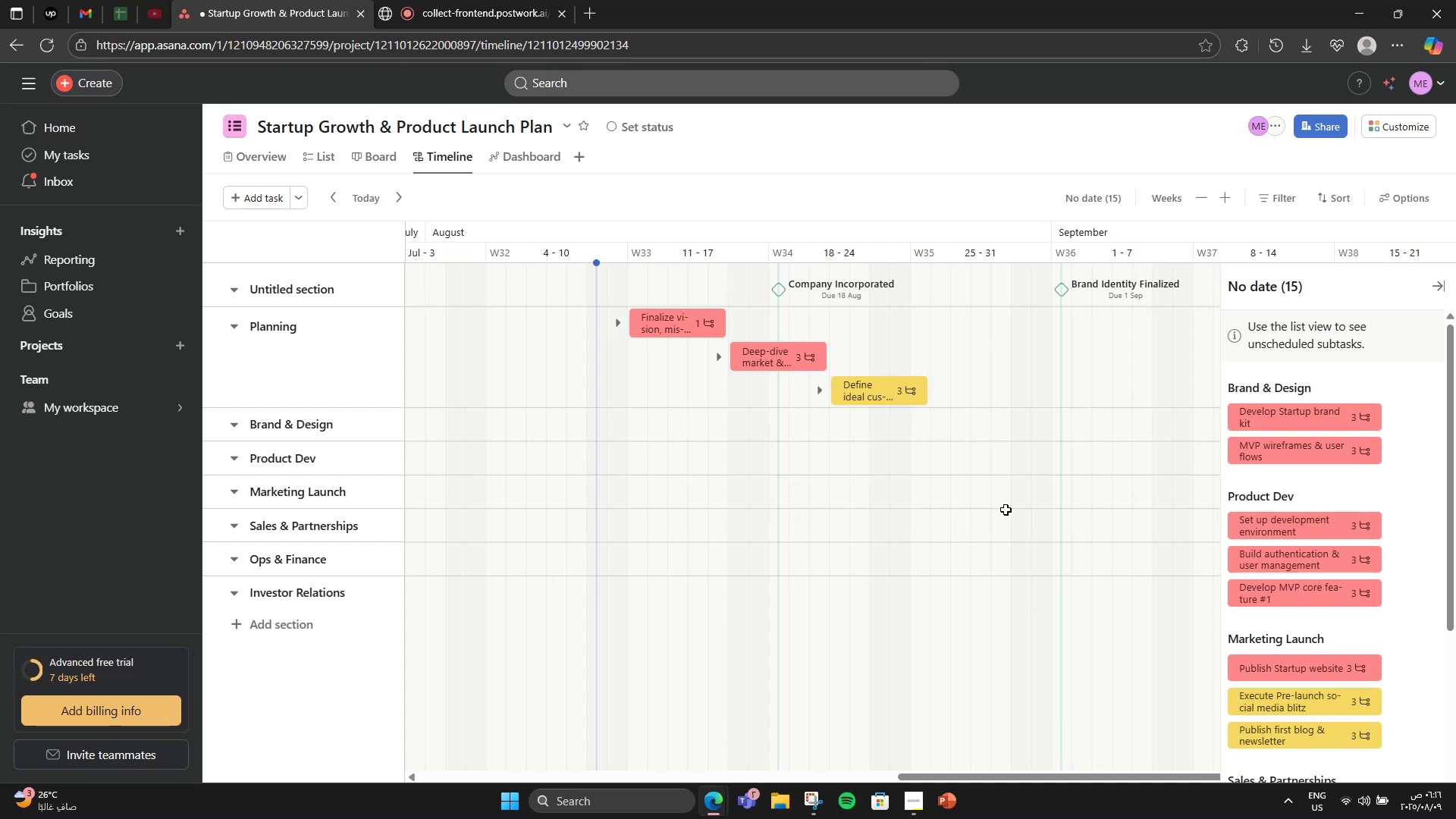 
wait(19.06)
 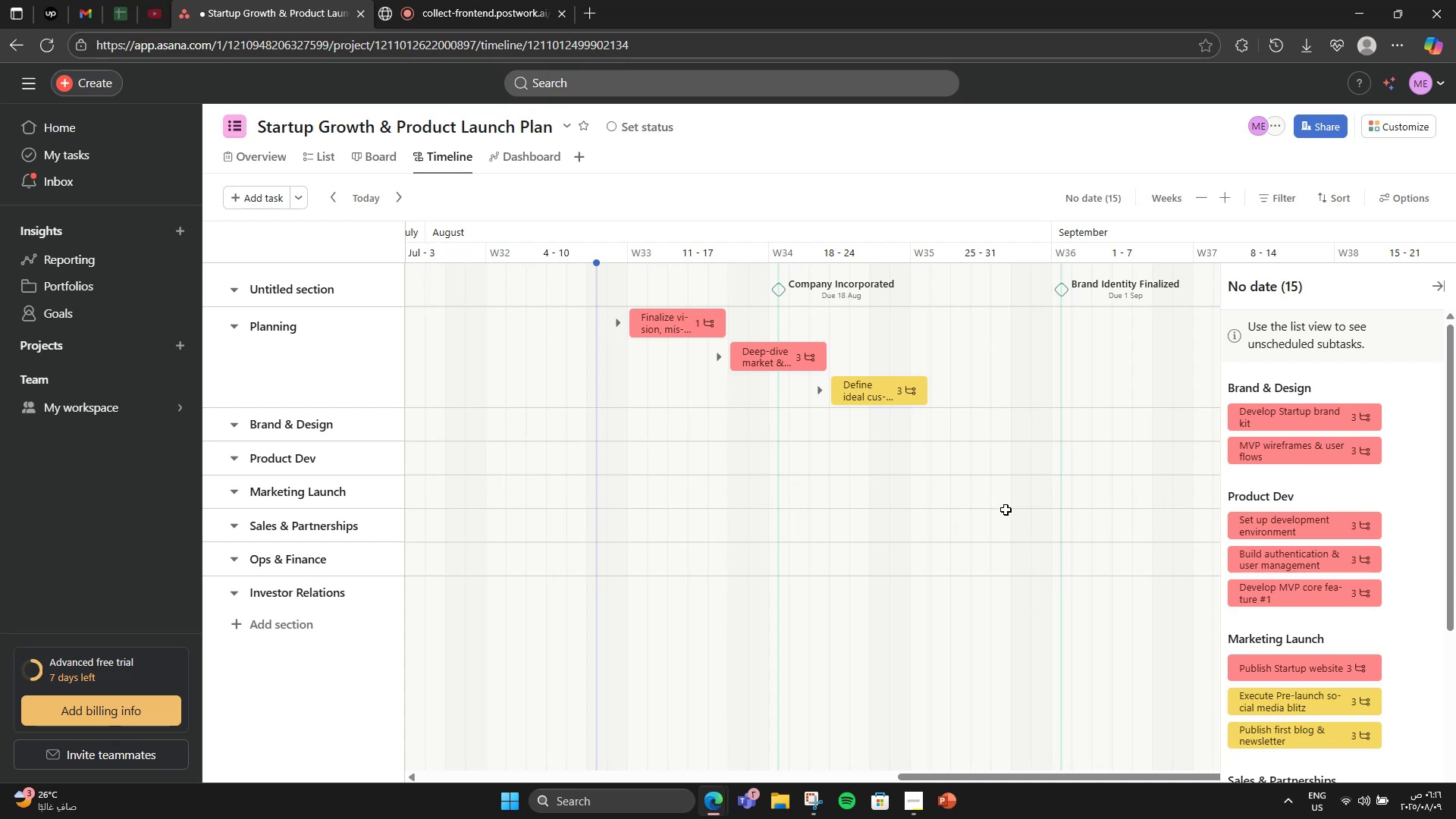 
left_click_drag(start_coordinate=[1293, 422], to_coordinate=[1049, 410])
 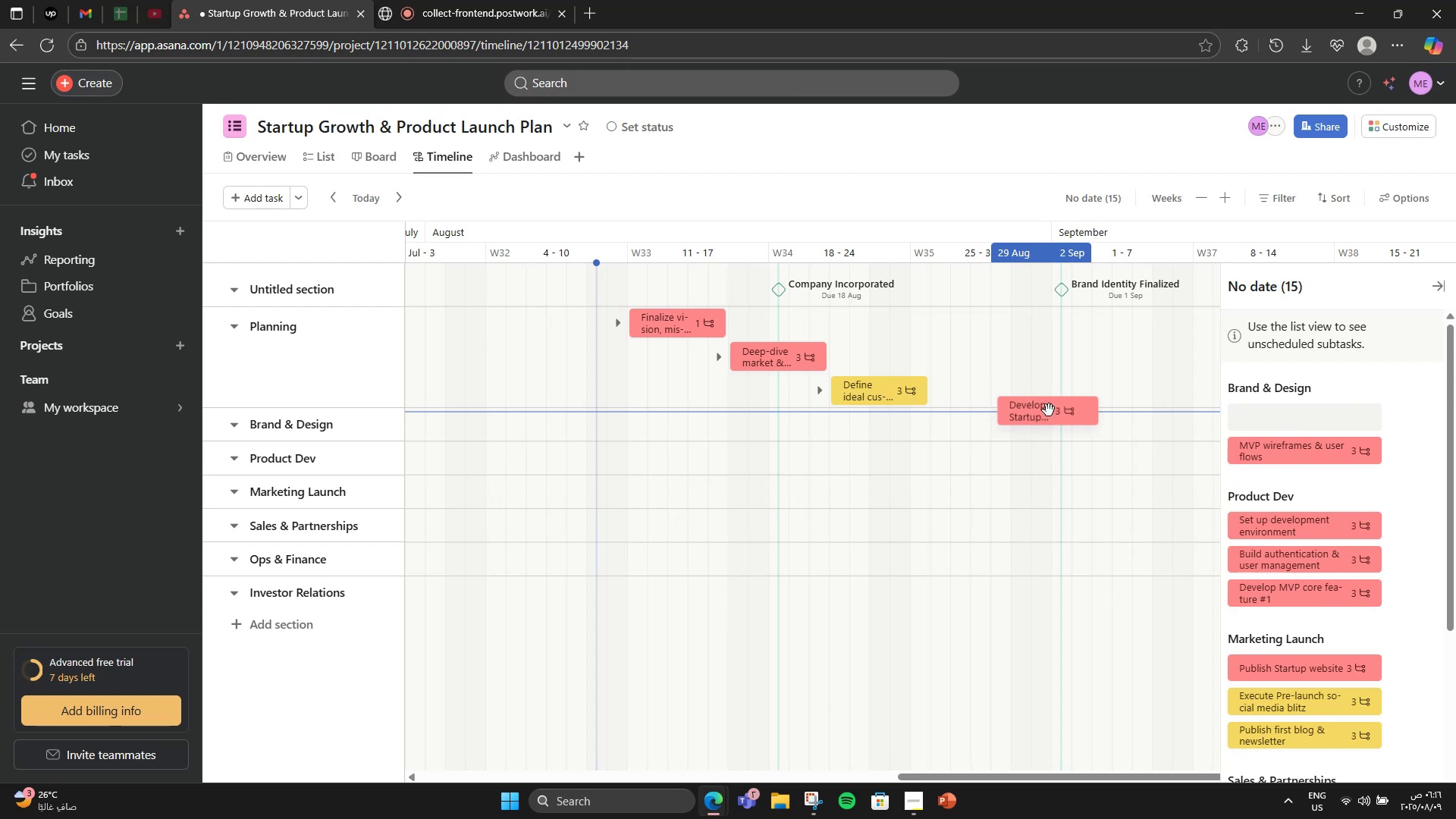 
left_click_drag(start_coordinate=[1049, 410], to_coordinate=[1026, 416])
 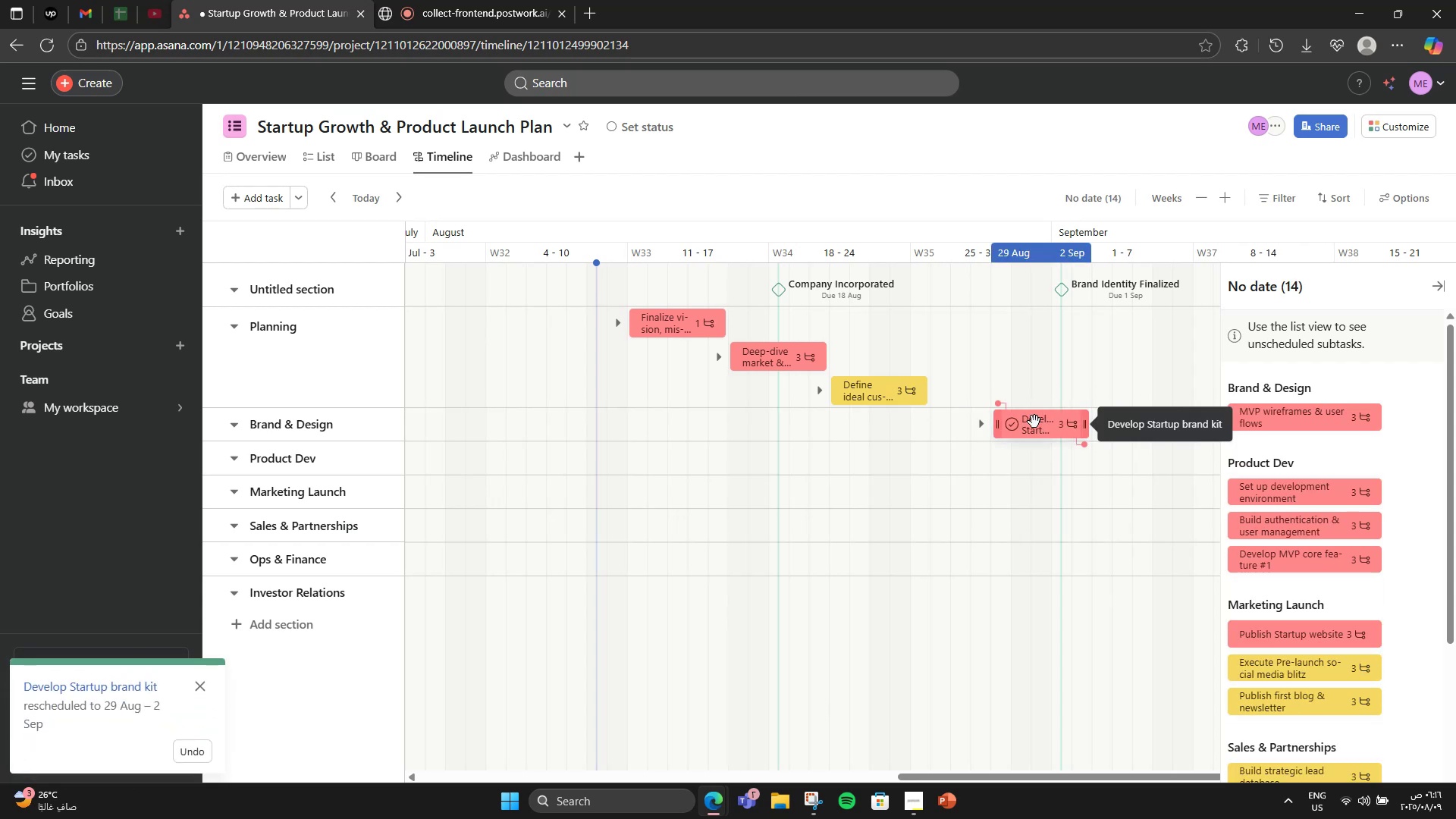 
left_click_drag(start_coordinate=[1037, 422], to_coordinate=[1018, 425])
 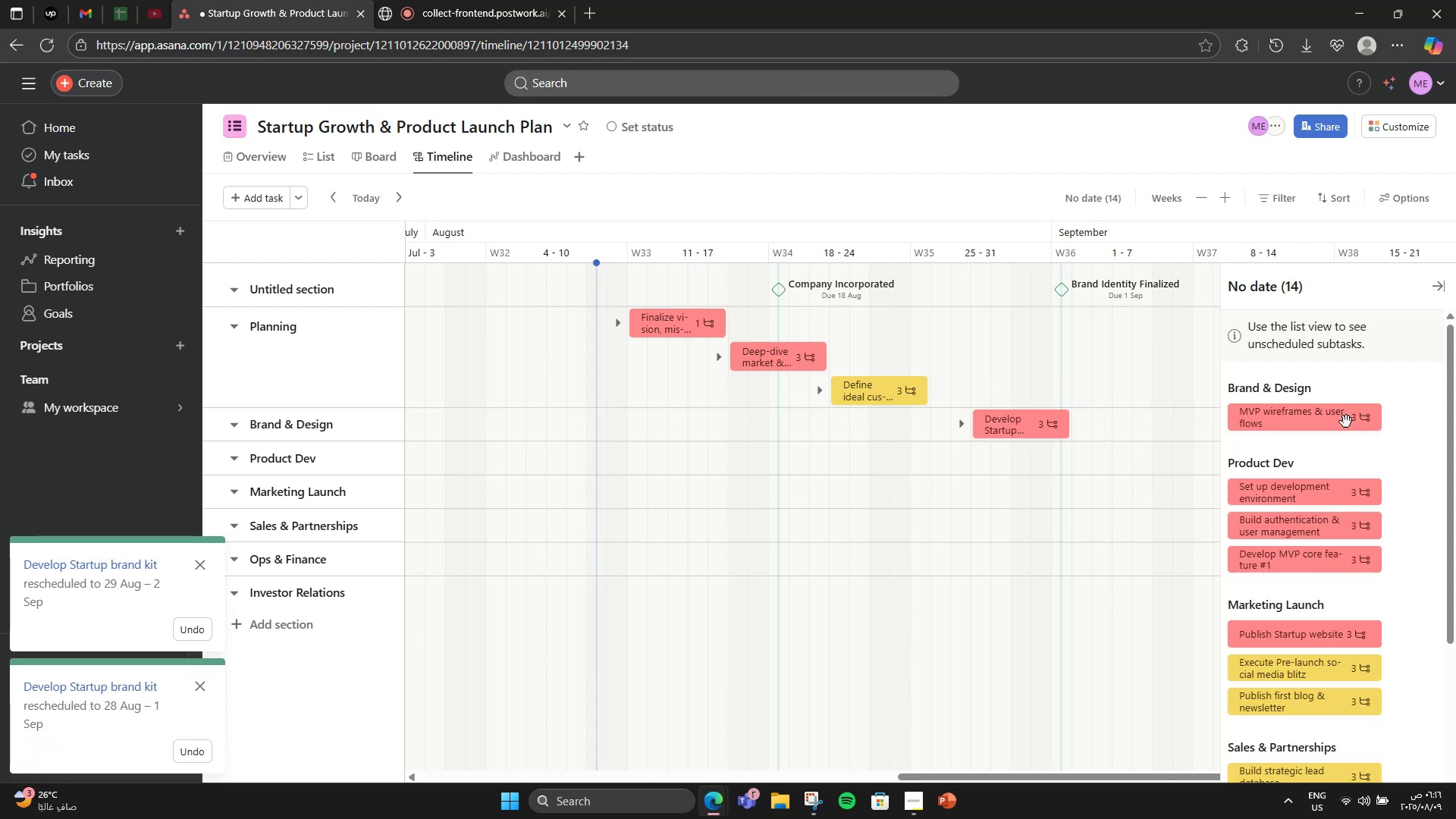 
left_click_drag(start_coordinate=[1326, 419], to_coordinate=[1025, 435])
 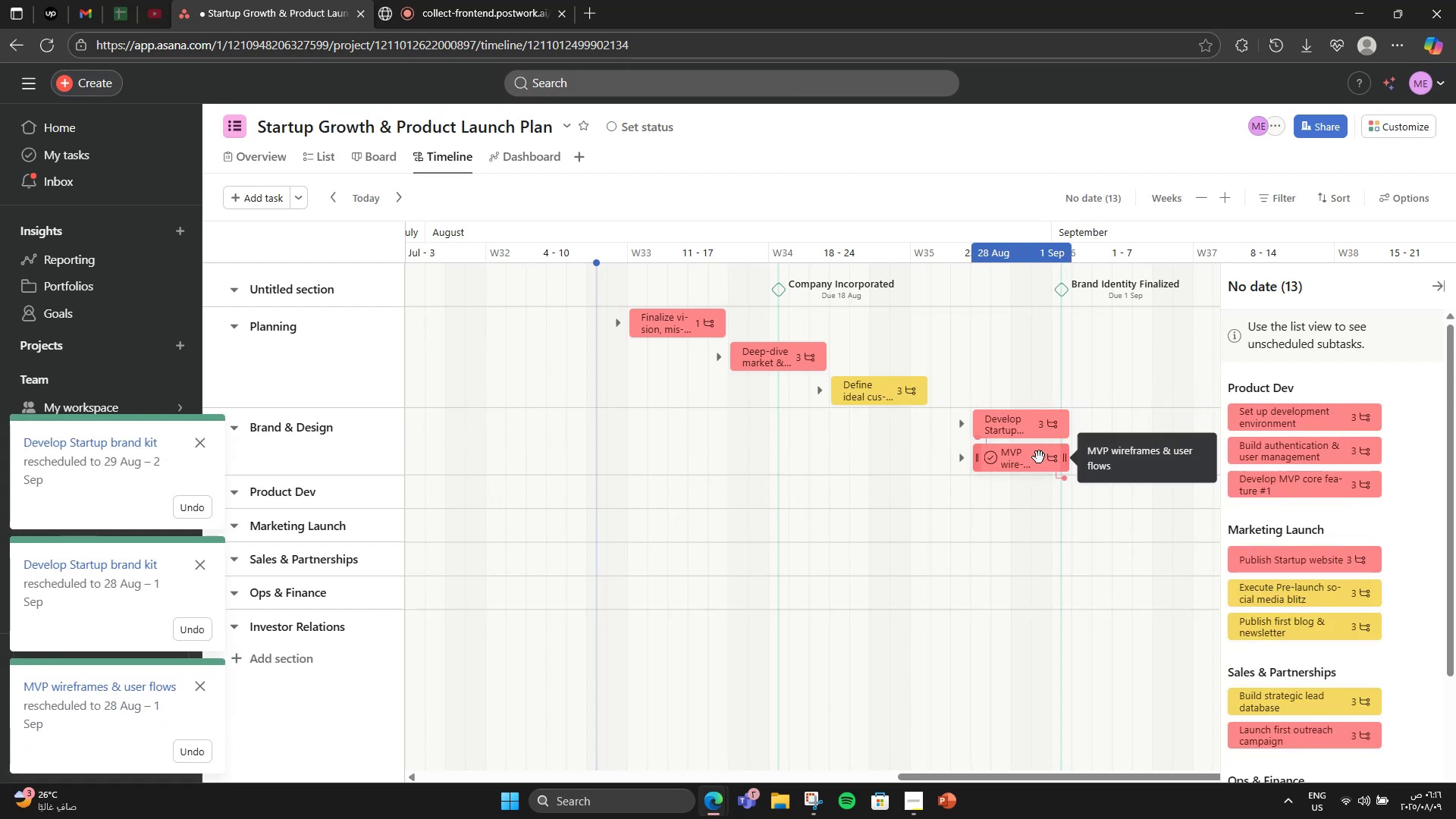 
left_click_drag(start_coordinate=[1031, 457], to_coordinate=[1106, 460])
 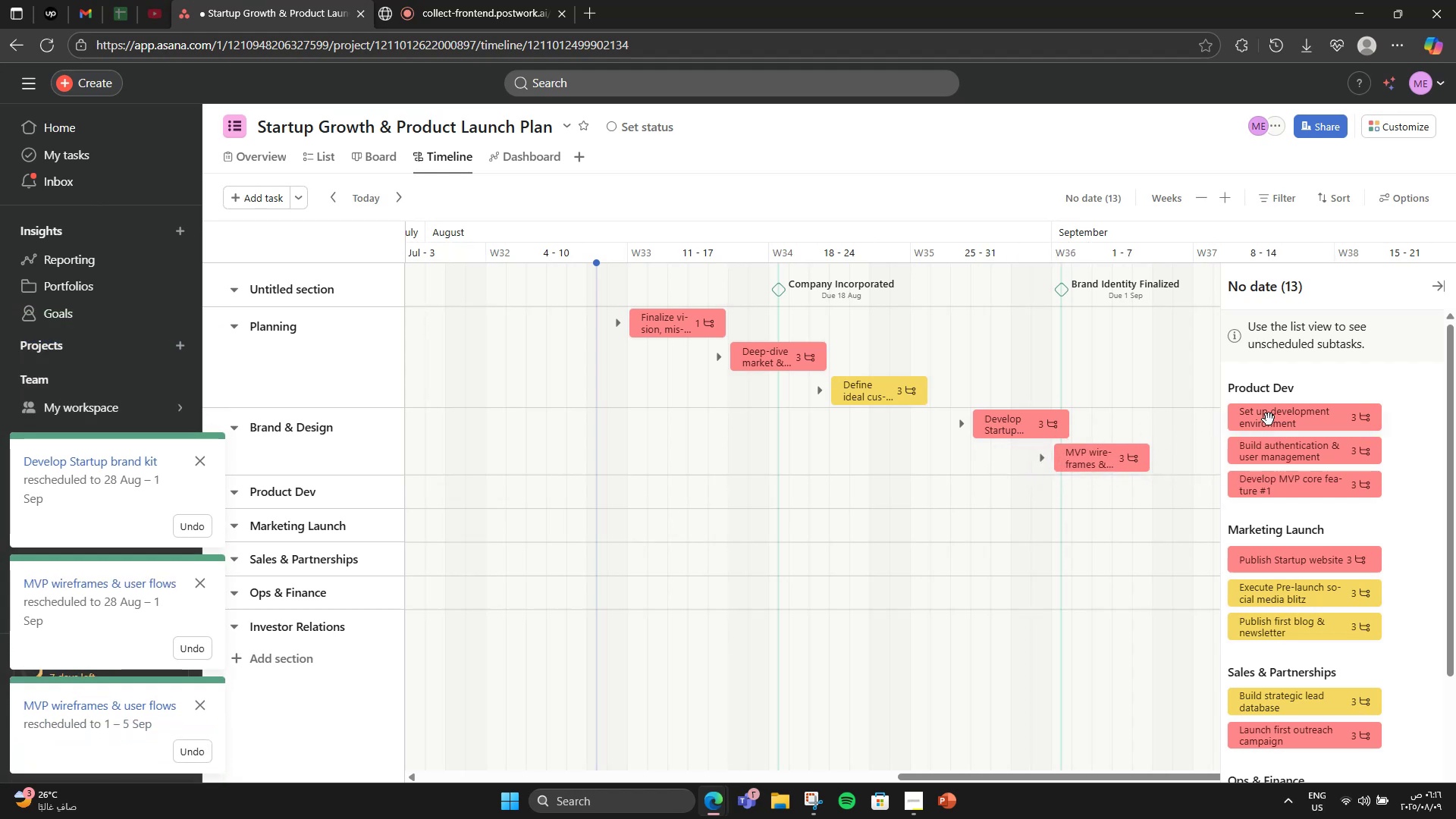 
left_click_drag(start_coordinate=[1269, 419], to_coordinate=[1134, 493])
 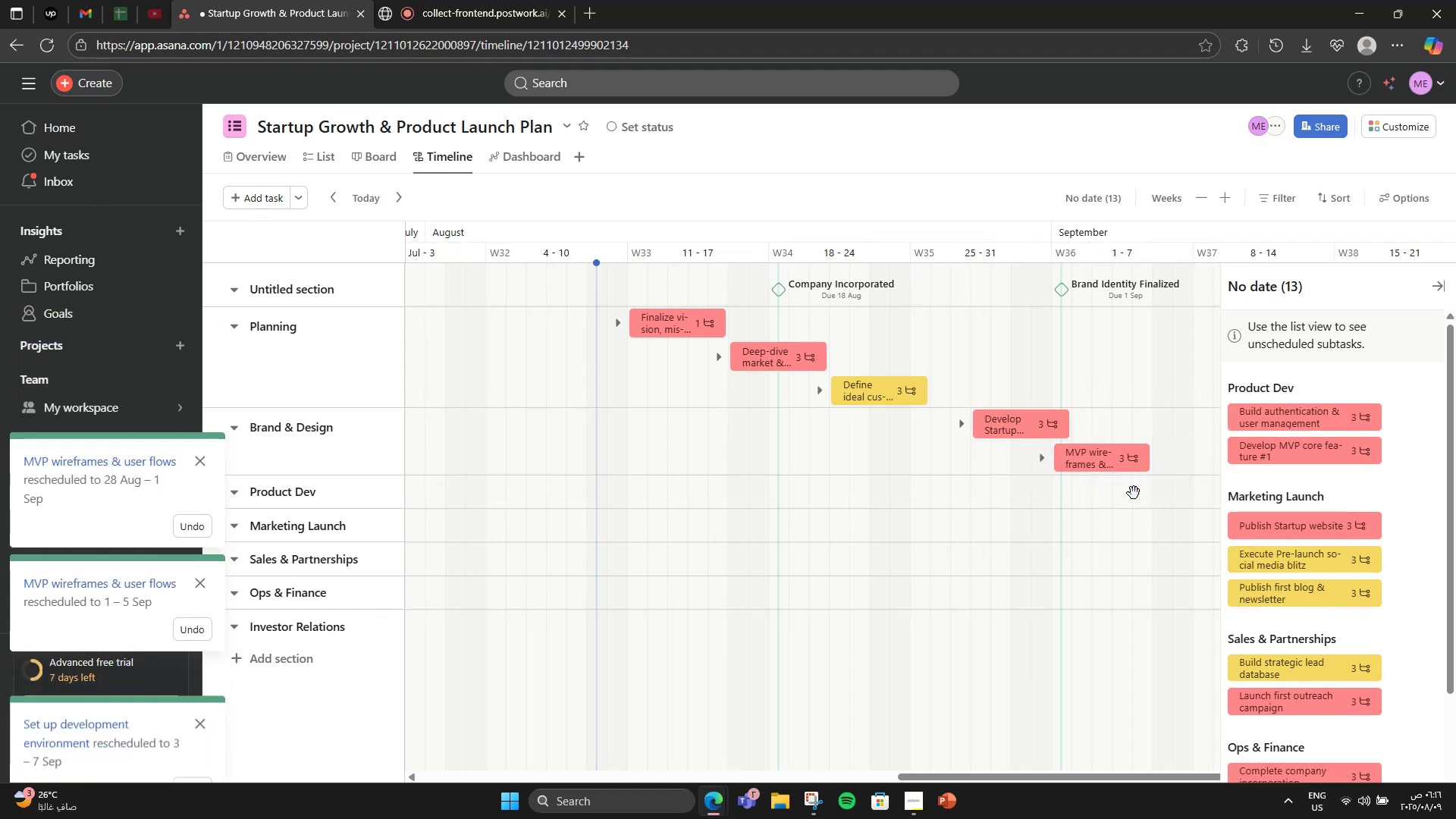 
left_click([1134, 493])
 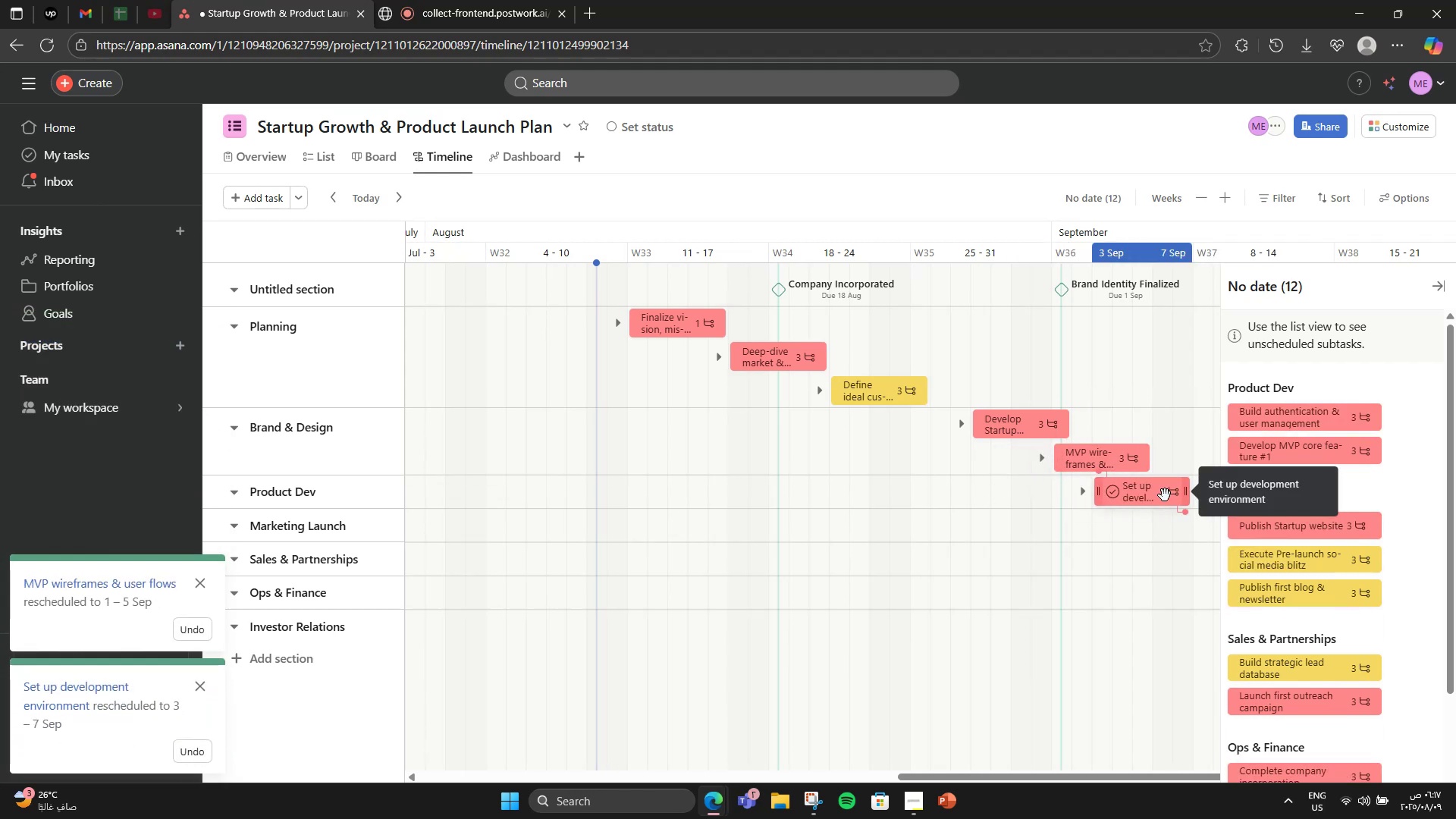 
wait(5.15)
 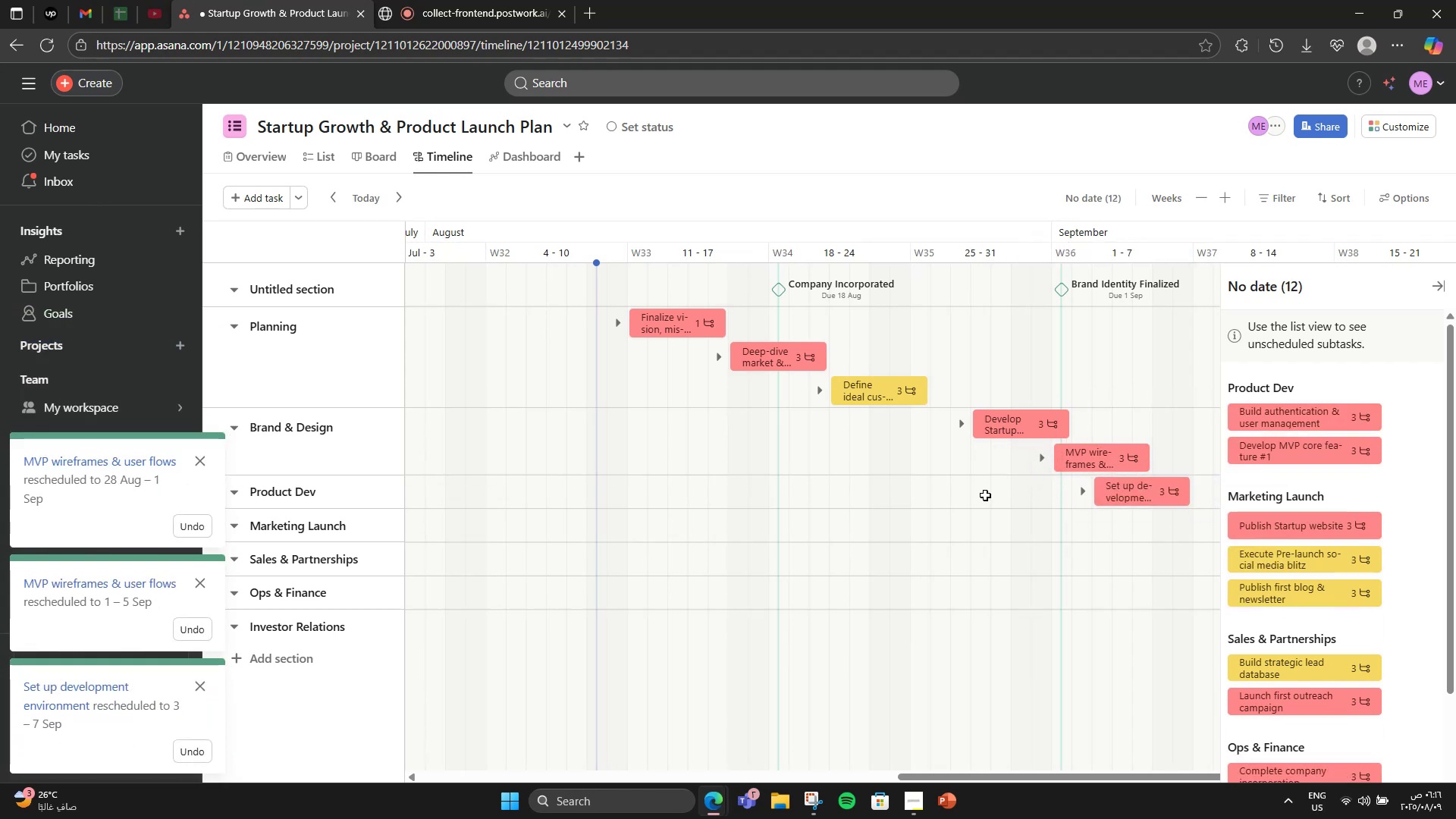 
left_click_drag(start_coordinate=[1155, 498], to_coordinate=[1166, 500])
 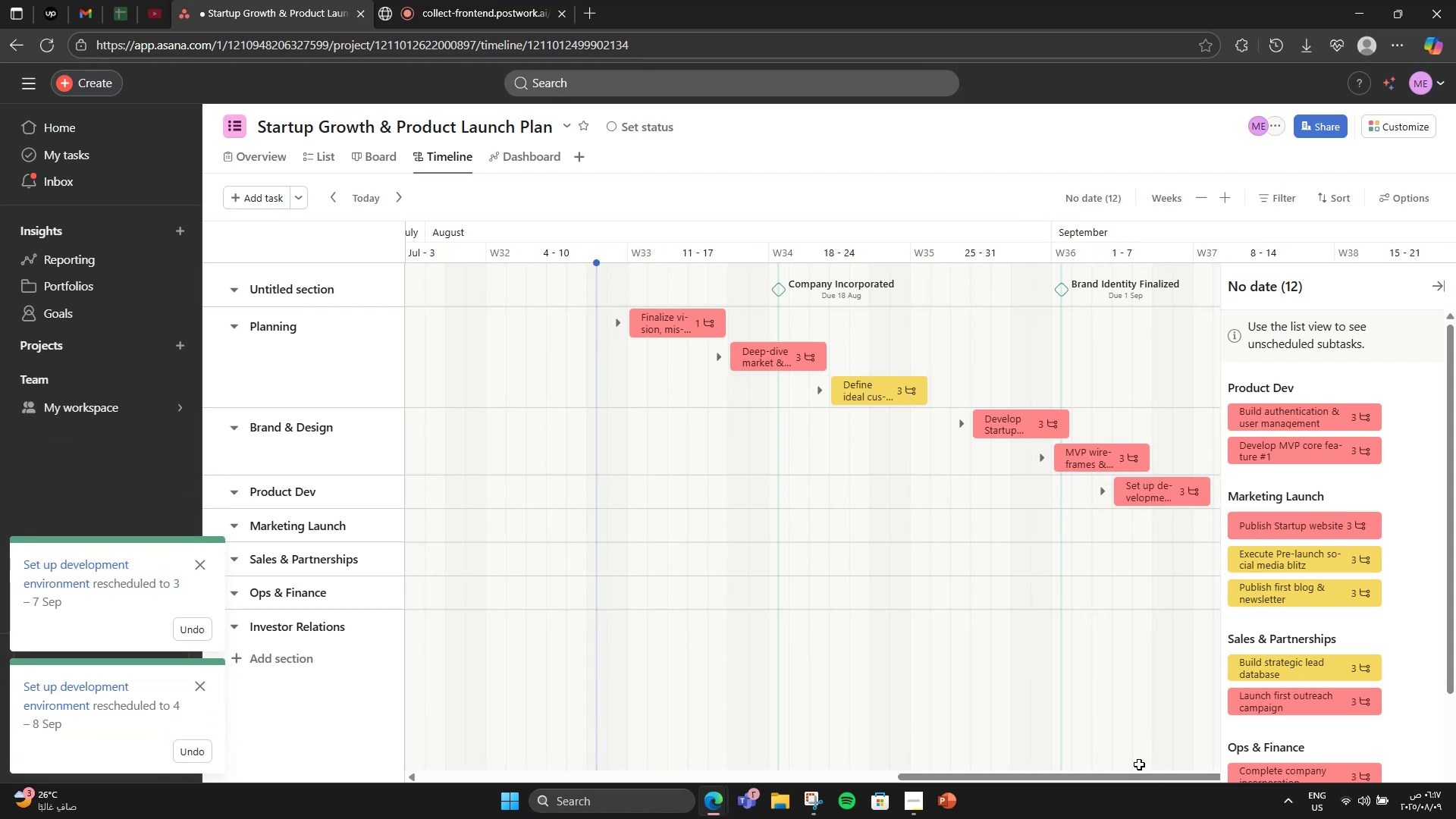 
left_click_drag(start_coordinate=[1131, 783], to_coordinate=[1191, 783])
 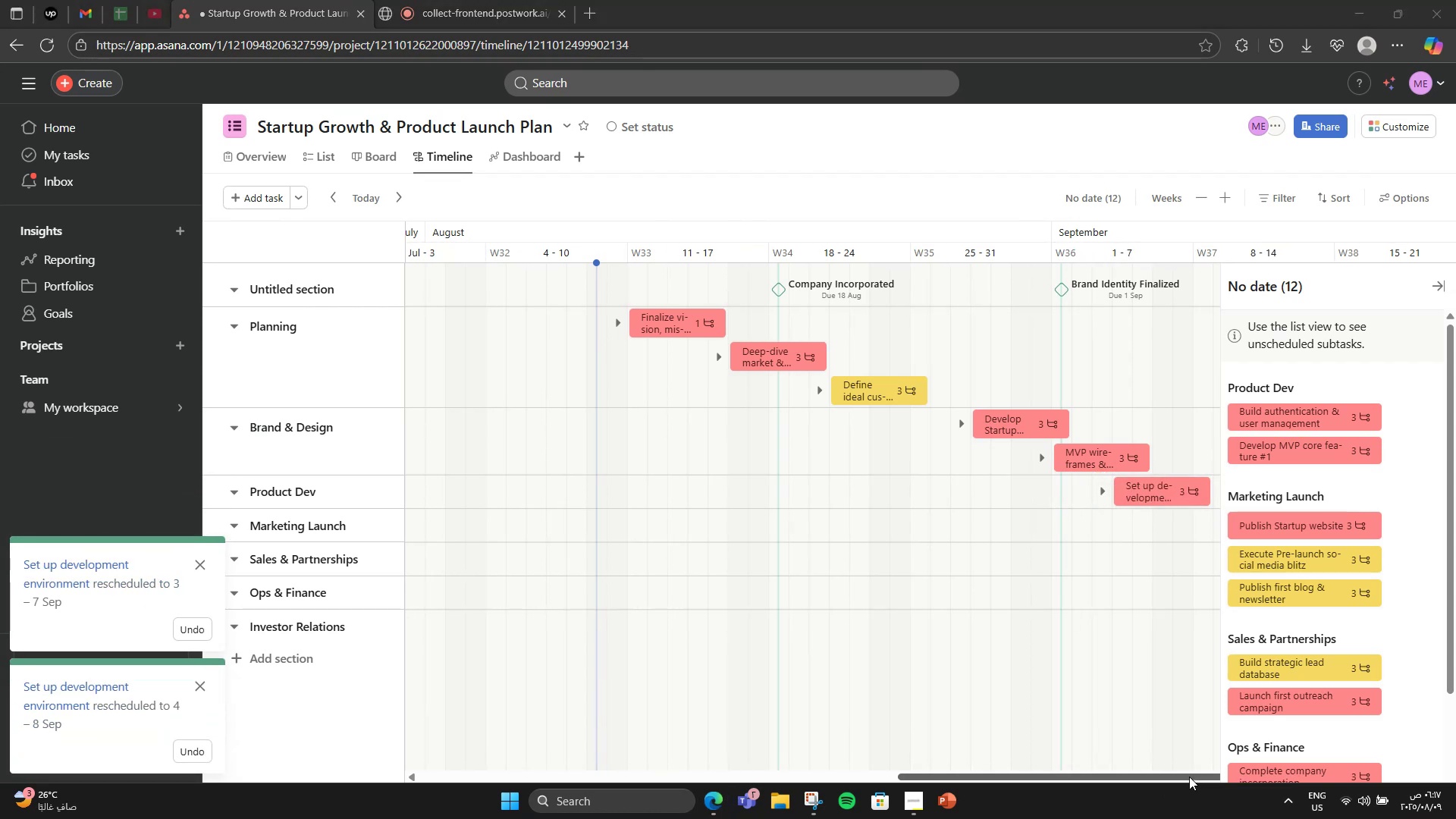 
left_click_drag(start_coordinate=[1188, 776], to_coordinate=[1273, 761])
 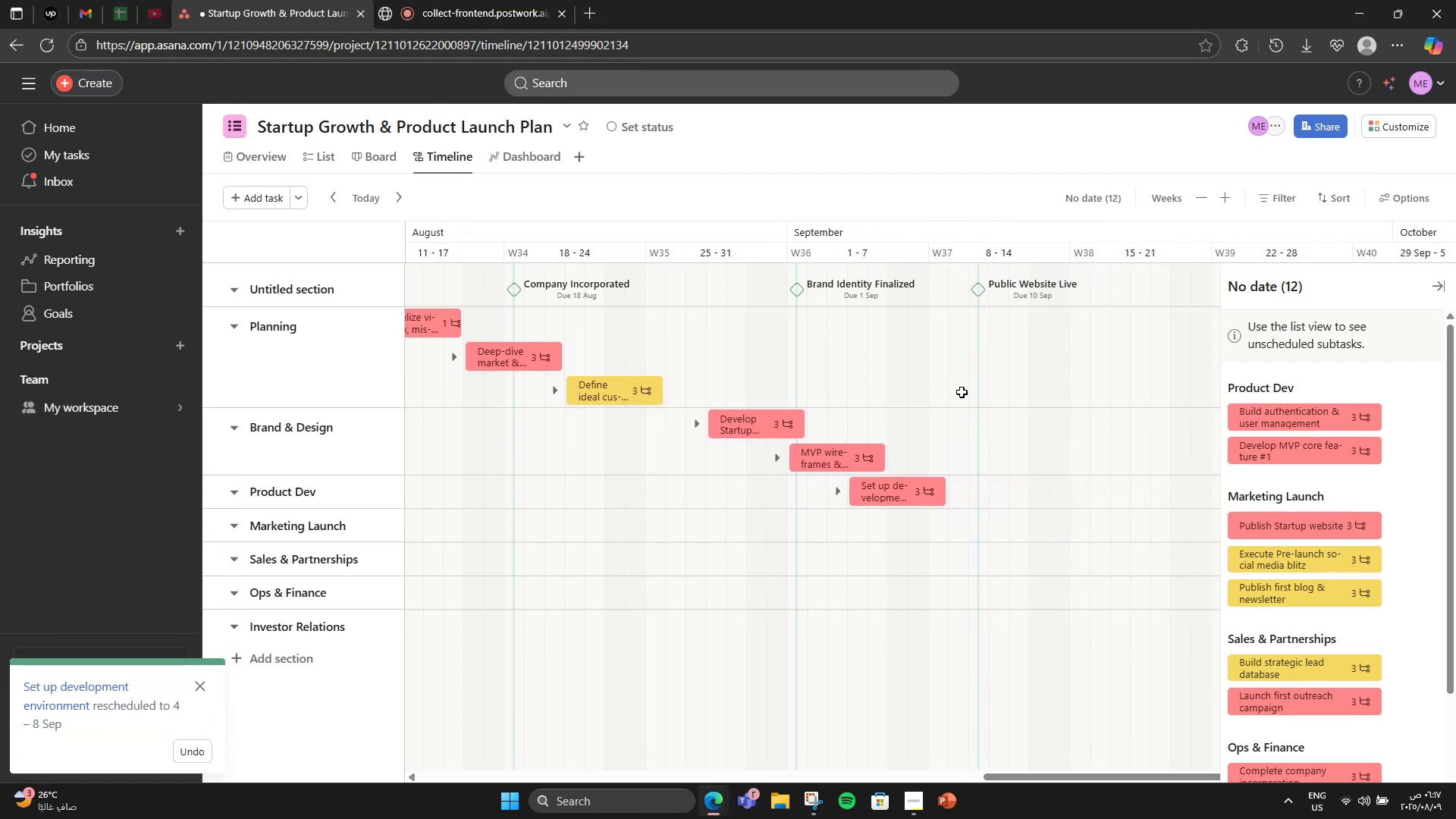 
left_click_drag(start_coordinate=[1288, 423], to_coordinate=[926, 504])
 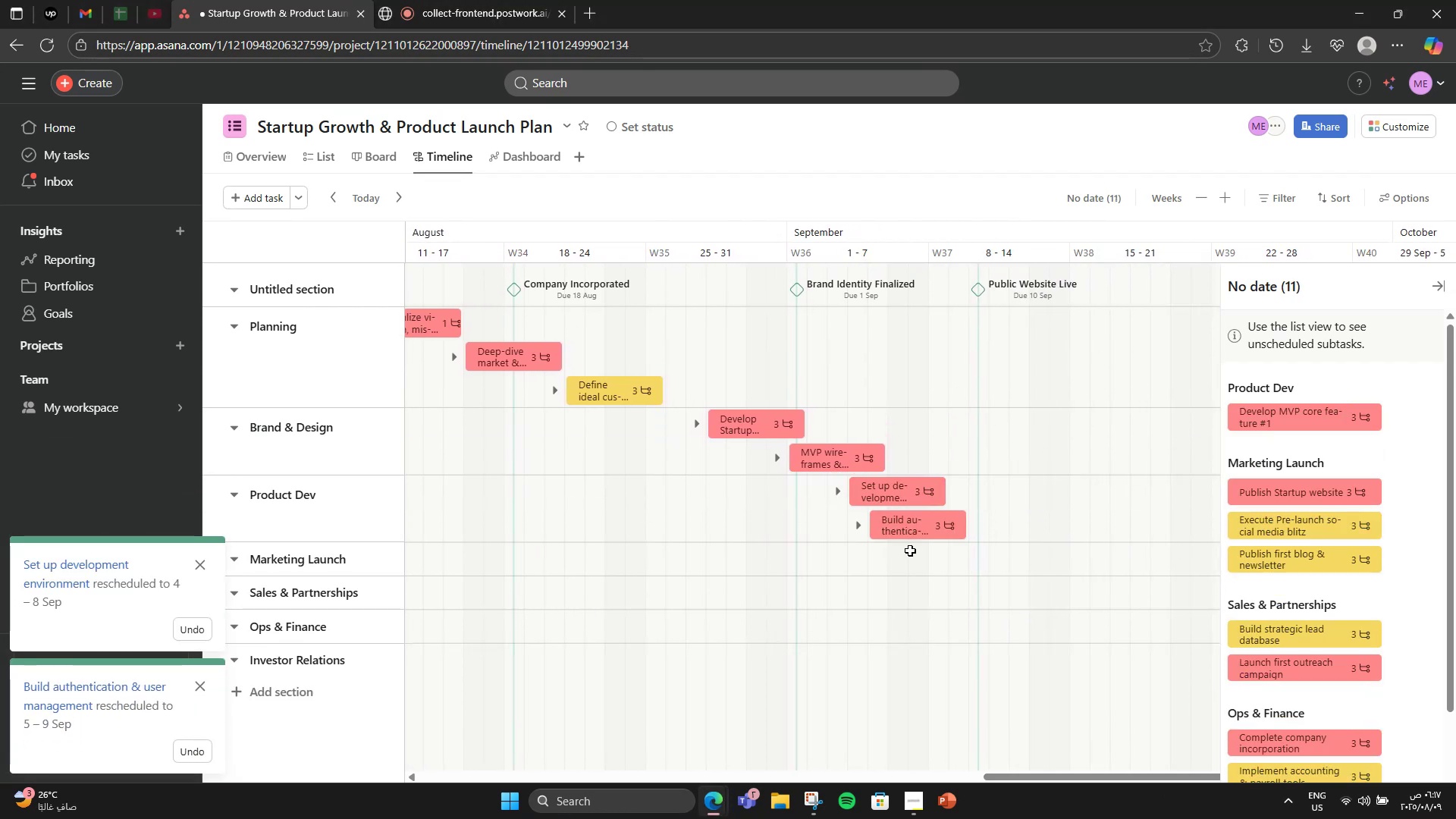 
left_click_drag(start_coordinate=[909, 536], to_coordinate=[1027, 535])
 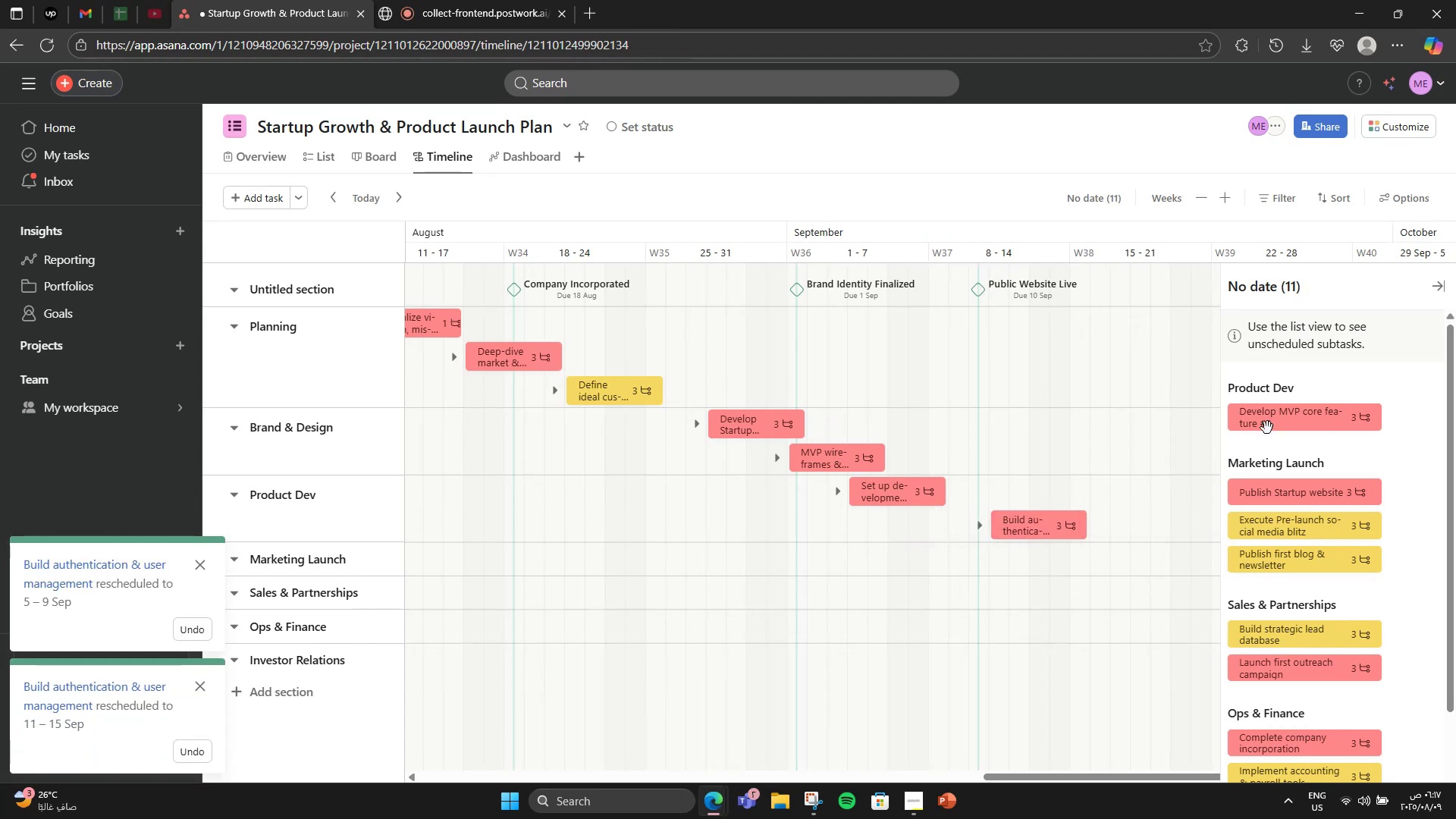 
left_click_drag(start_coordinate=[1291, 428], to_coordinate=[1295, 438])
 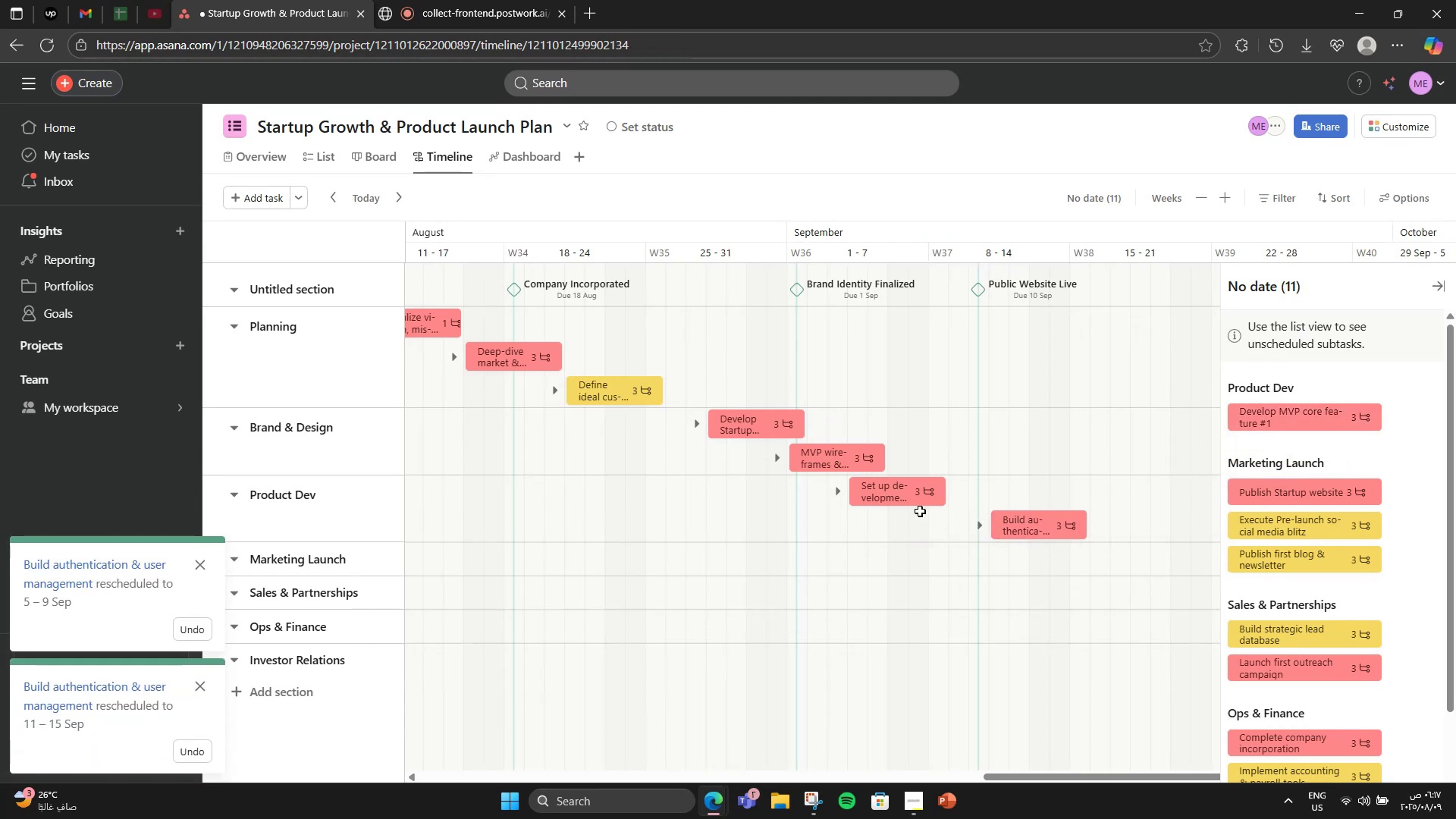 
mouse_move([950, 497])
 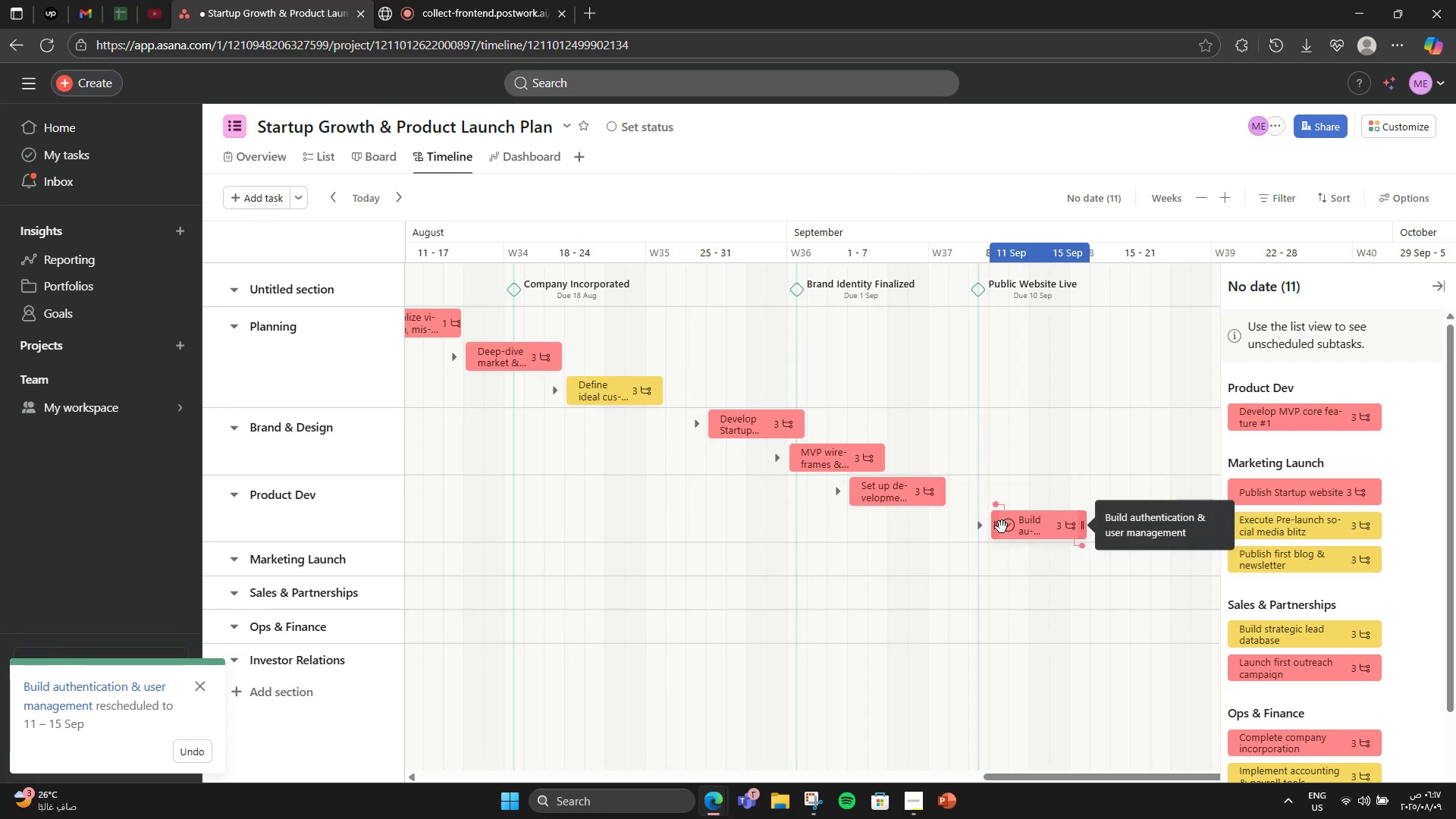 
left_click_drag(start_coordinate=[997, 526], to_coordinate=[927, 526])
 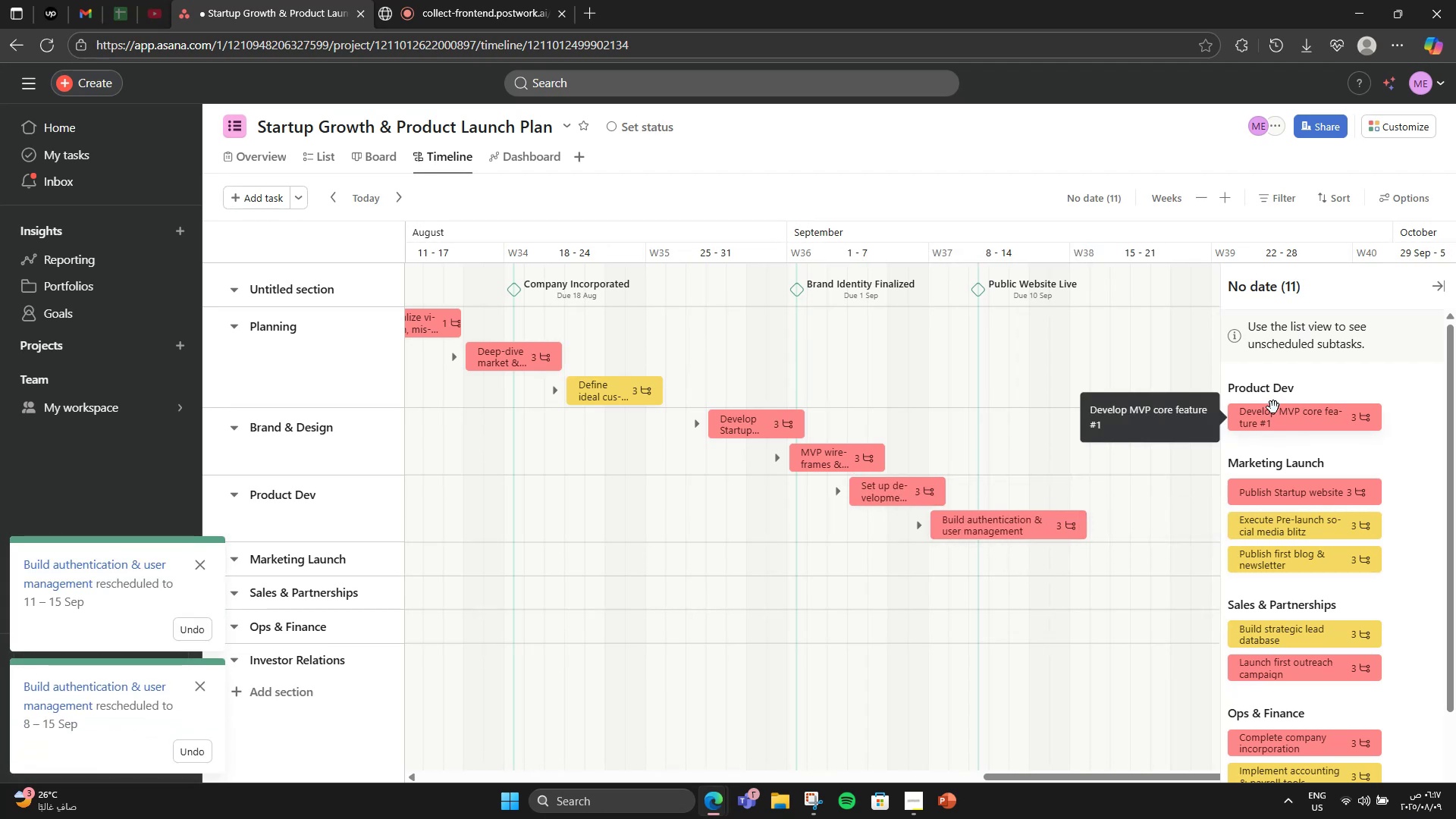 
left_click_drag(start_coordinate=[1273, 407], to_coordinate=[1203, 530])
 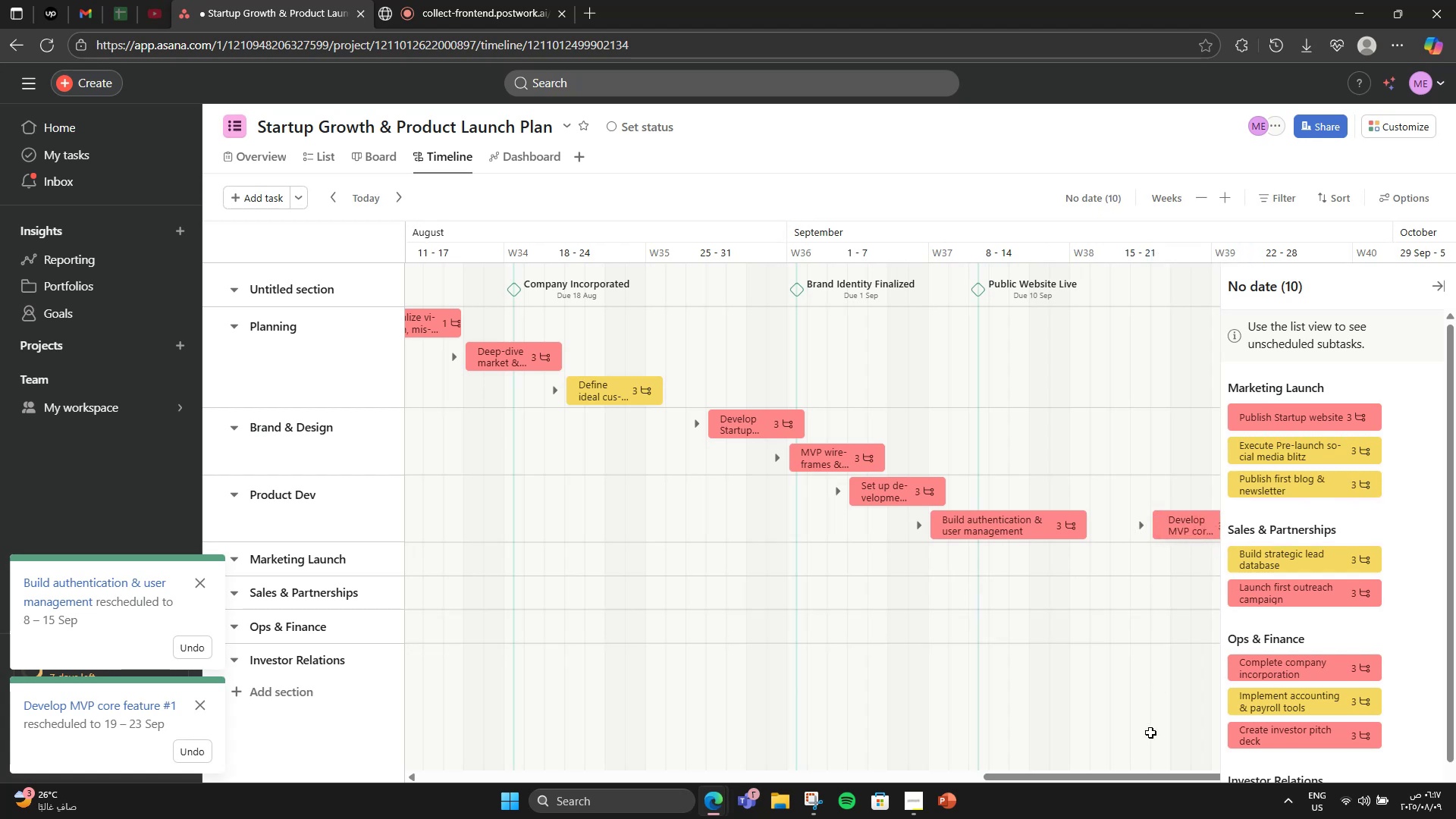 
left_click_drag(start_coordinate=[1156, 773], to_coordinate=[1196, 764])
 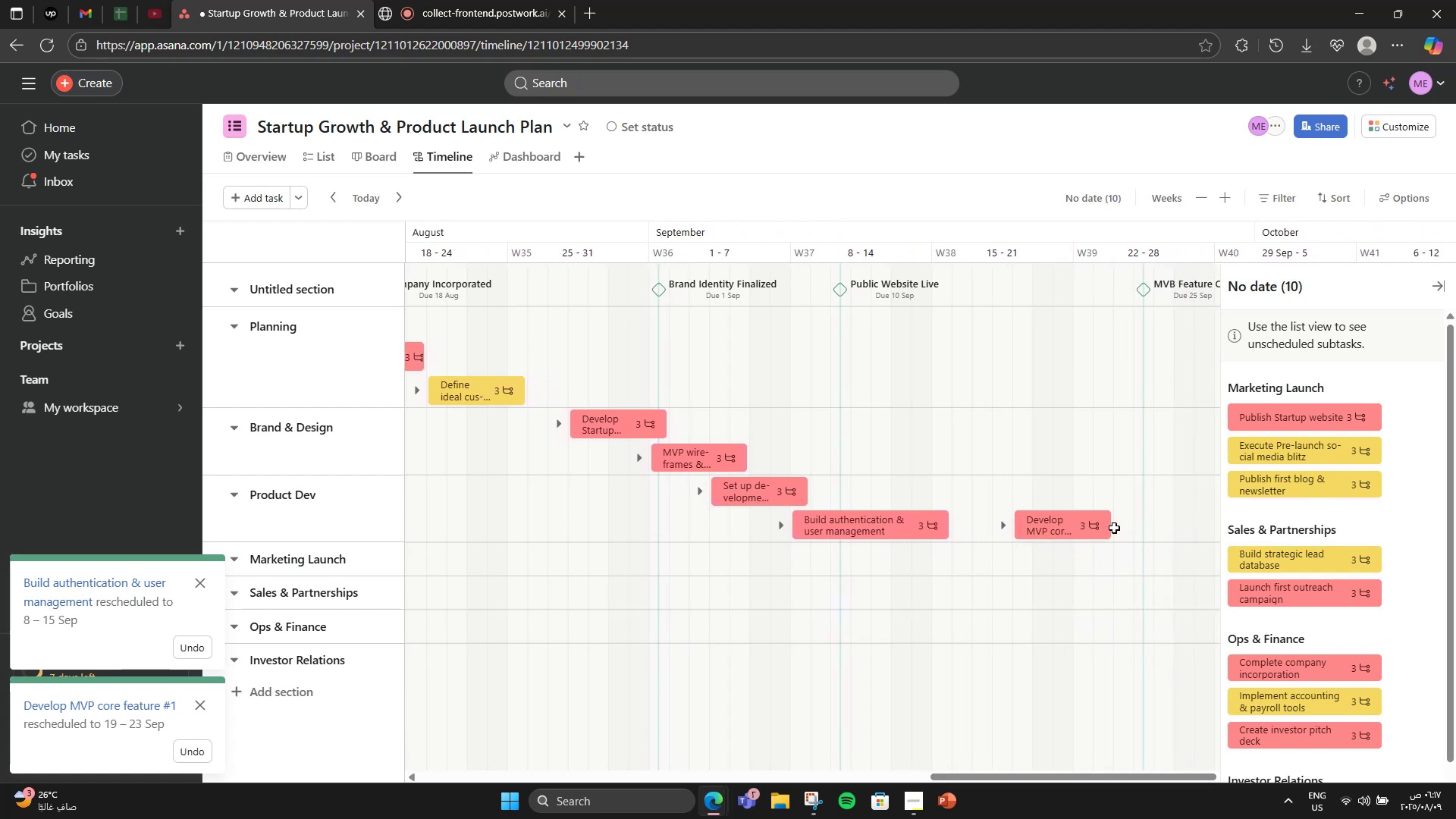 
left_click_drag(start_coordinate=[1108, 524], to_coordinate=[1163, 523])
 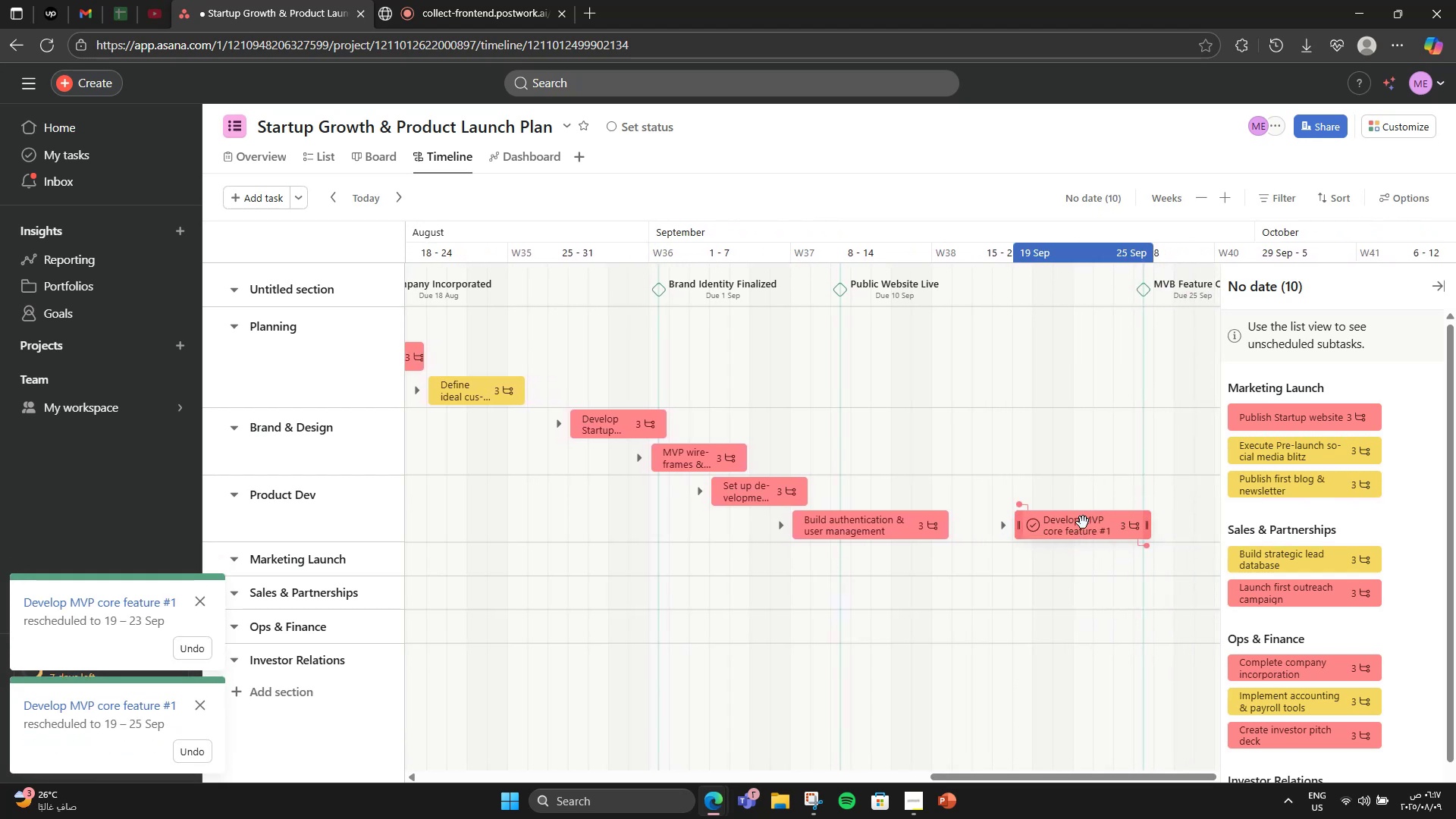 
left_click_drag(start_coordinate=[1083, 522], to_coordinate=[1081, 538])
 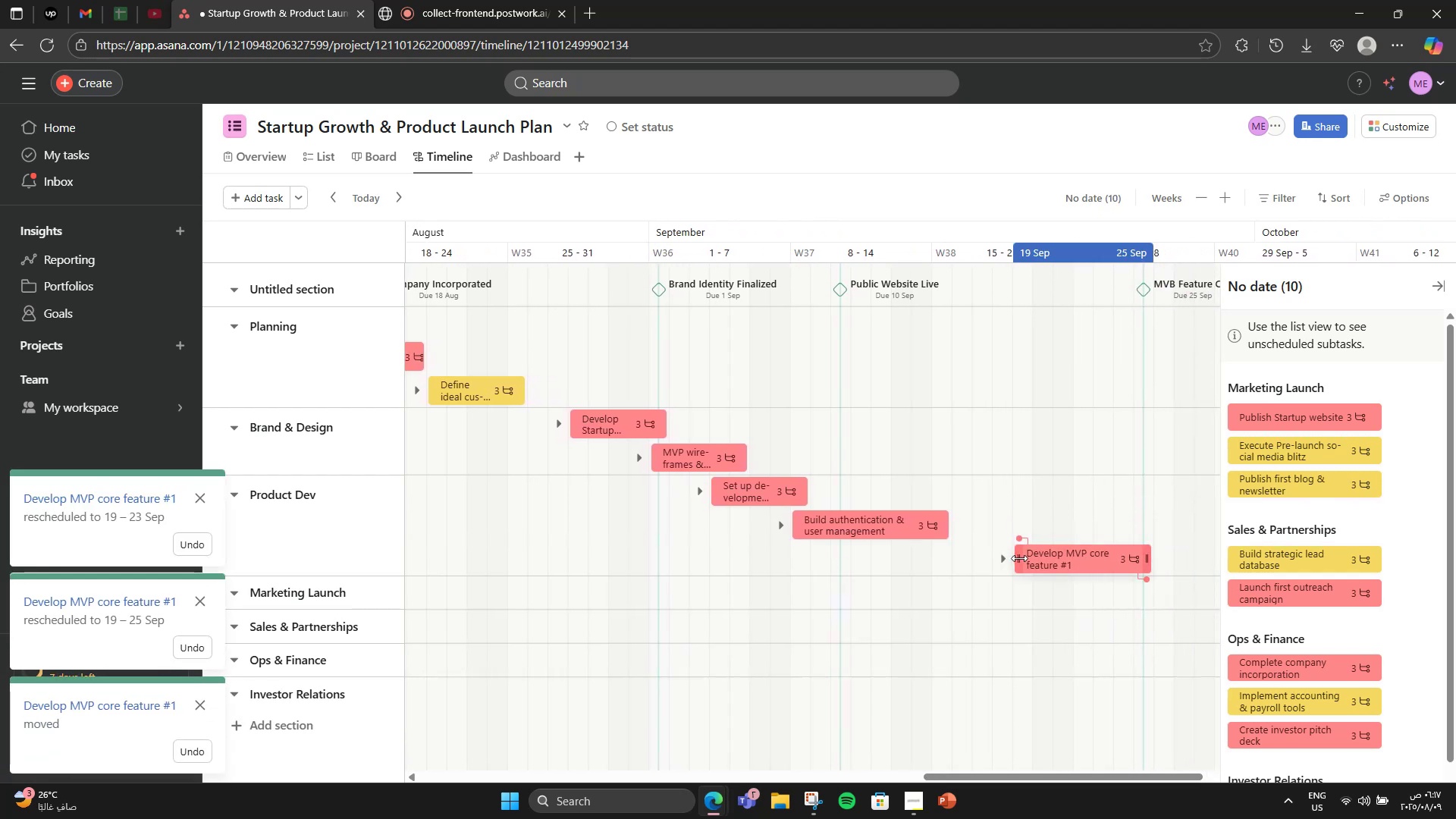 
left_click_drag(start_coordinate=[1019, 558], to_coordinate=[937, 555])
 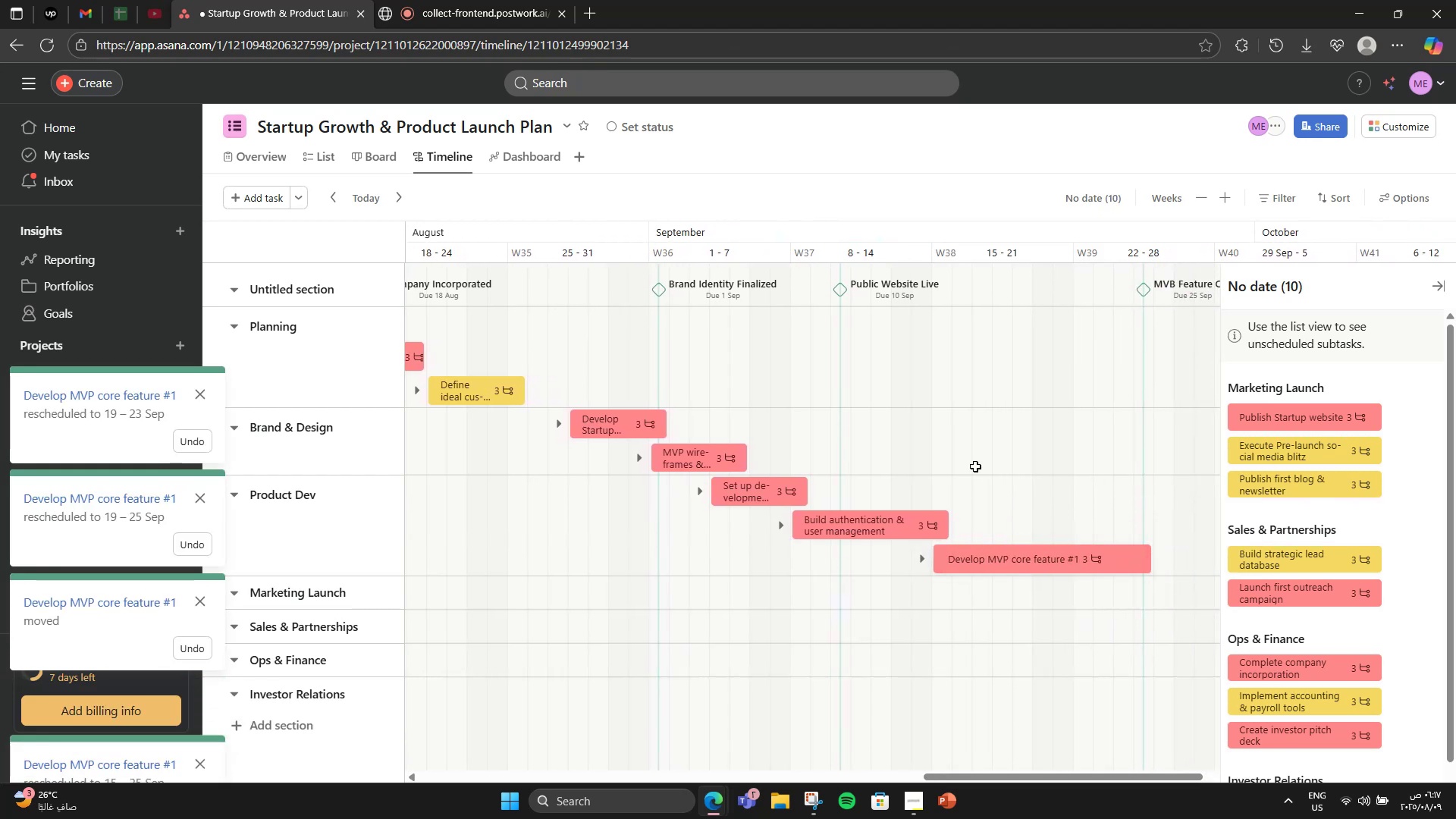 
left_click([975, 466])
 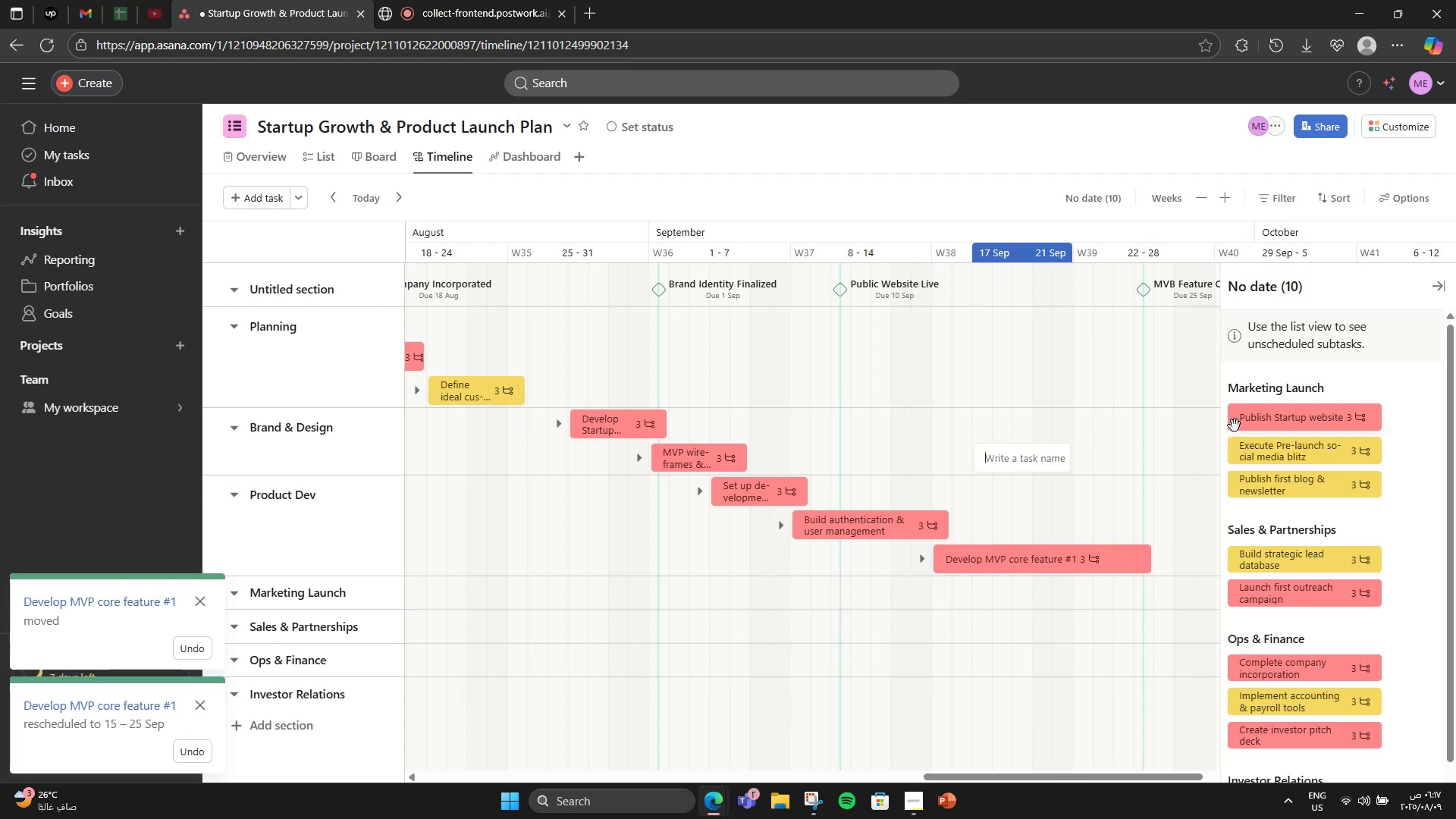 
wait(10.92)
 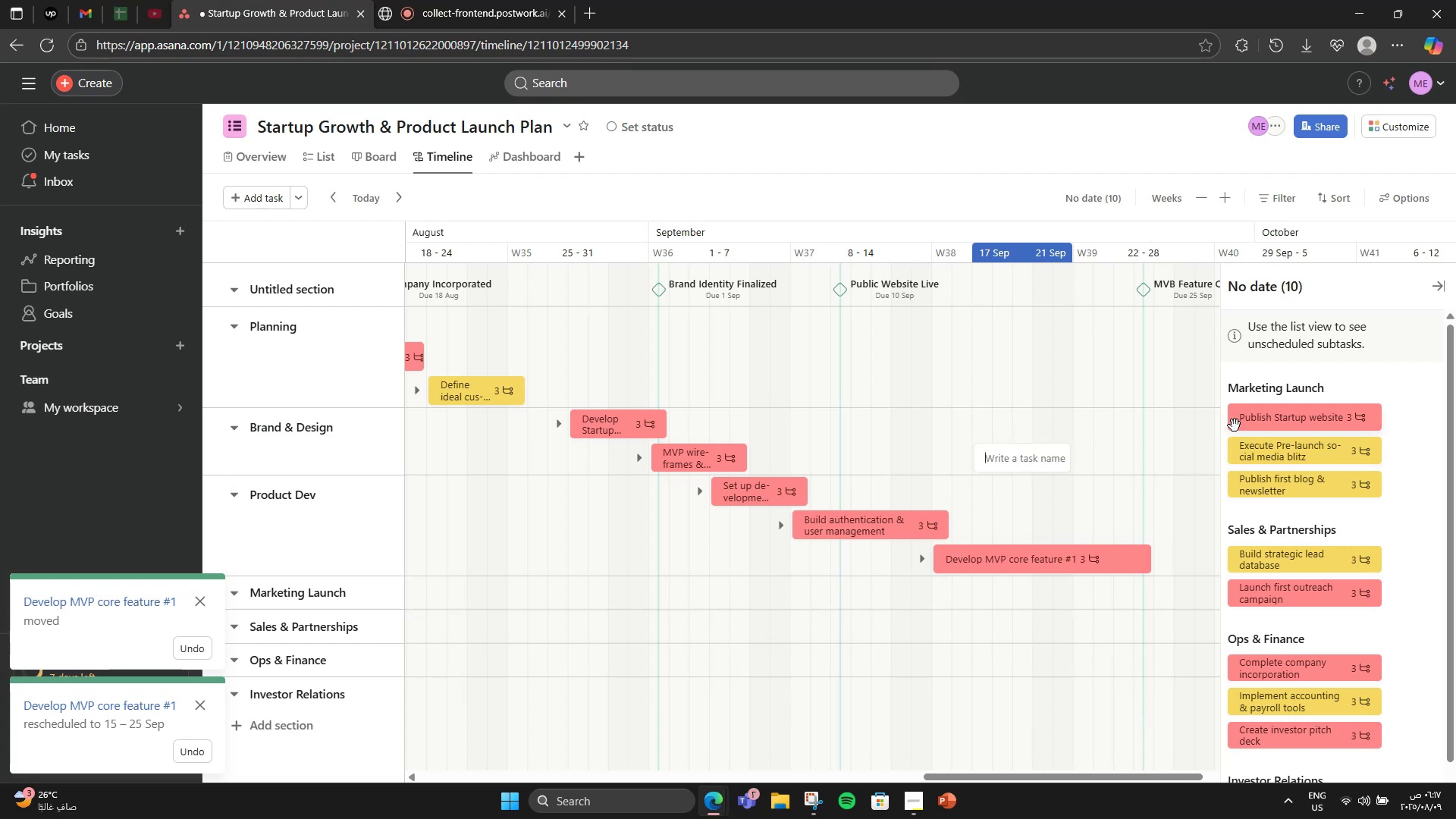 
left_click_drag(start_coordinate=[1310, 423], to_coordinate=[799, 589])
 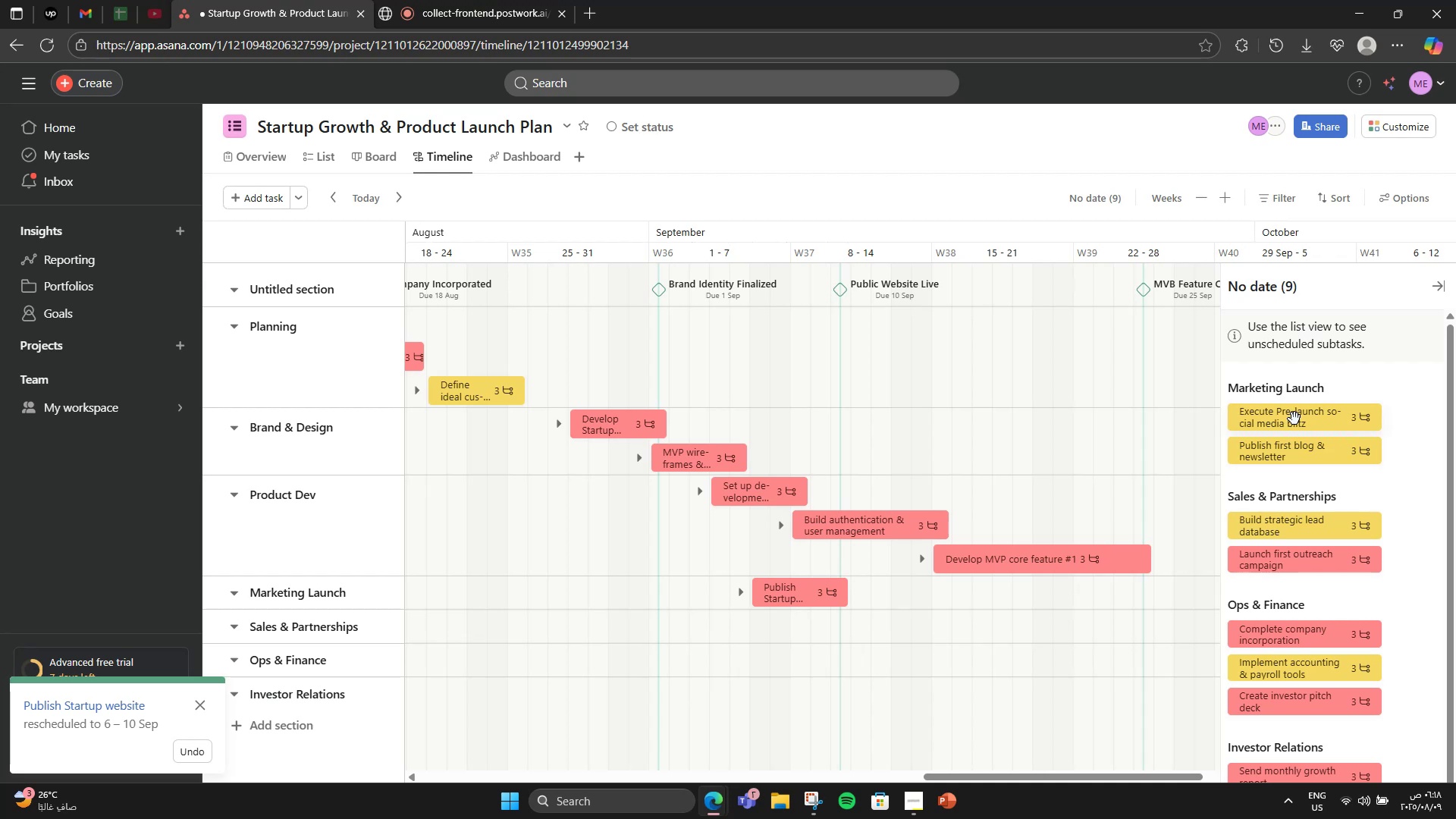 
wait(5.36)
 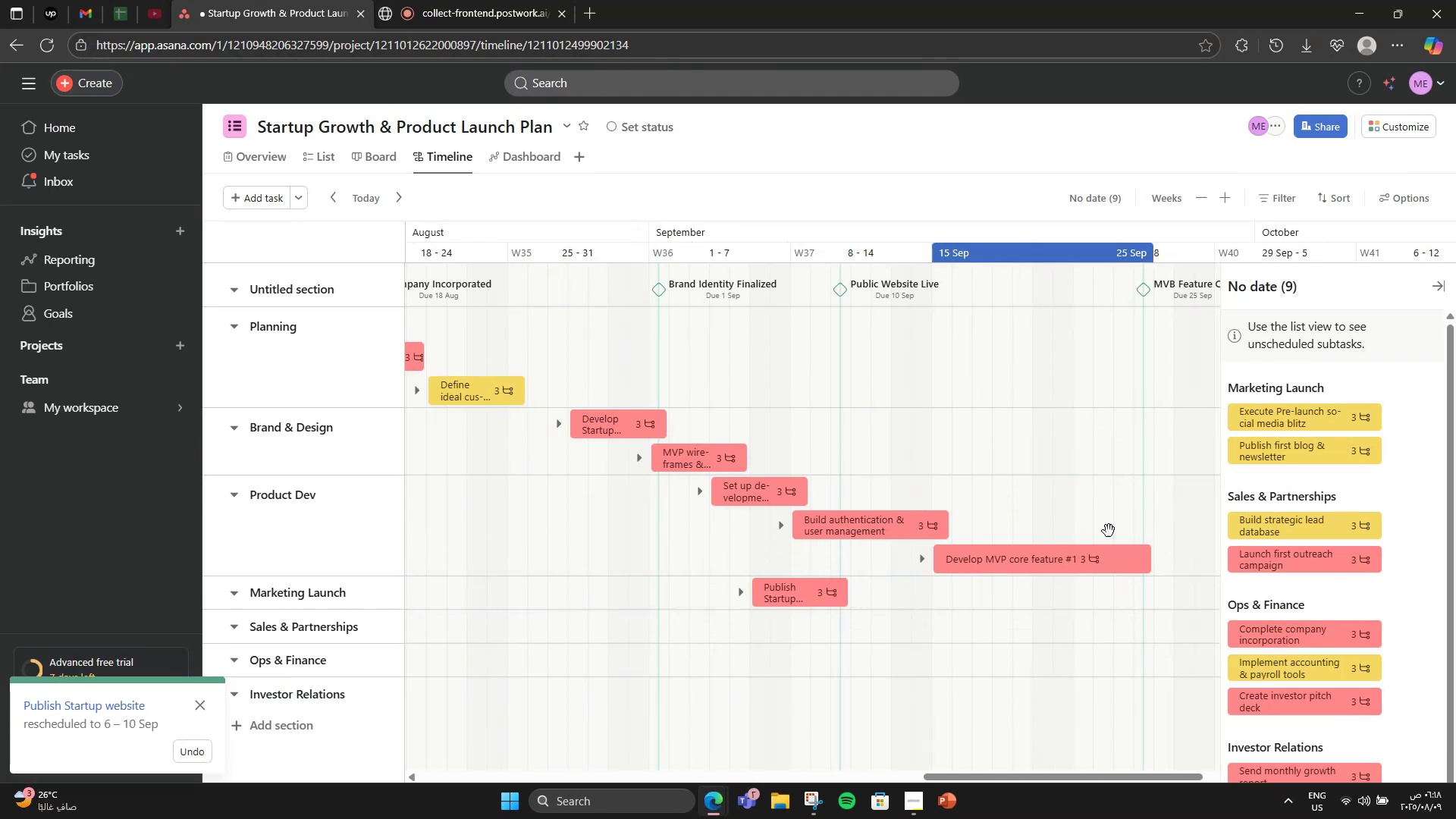 
left_click_drag(start_coordinate=[1272, 428], to_coordinate=[962, 606])
 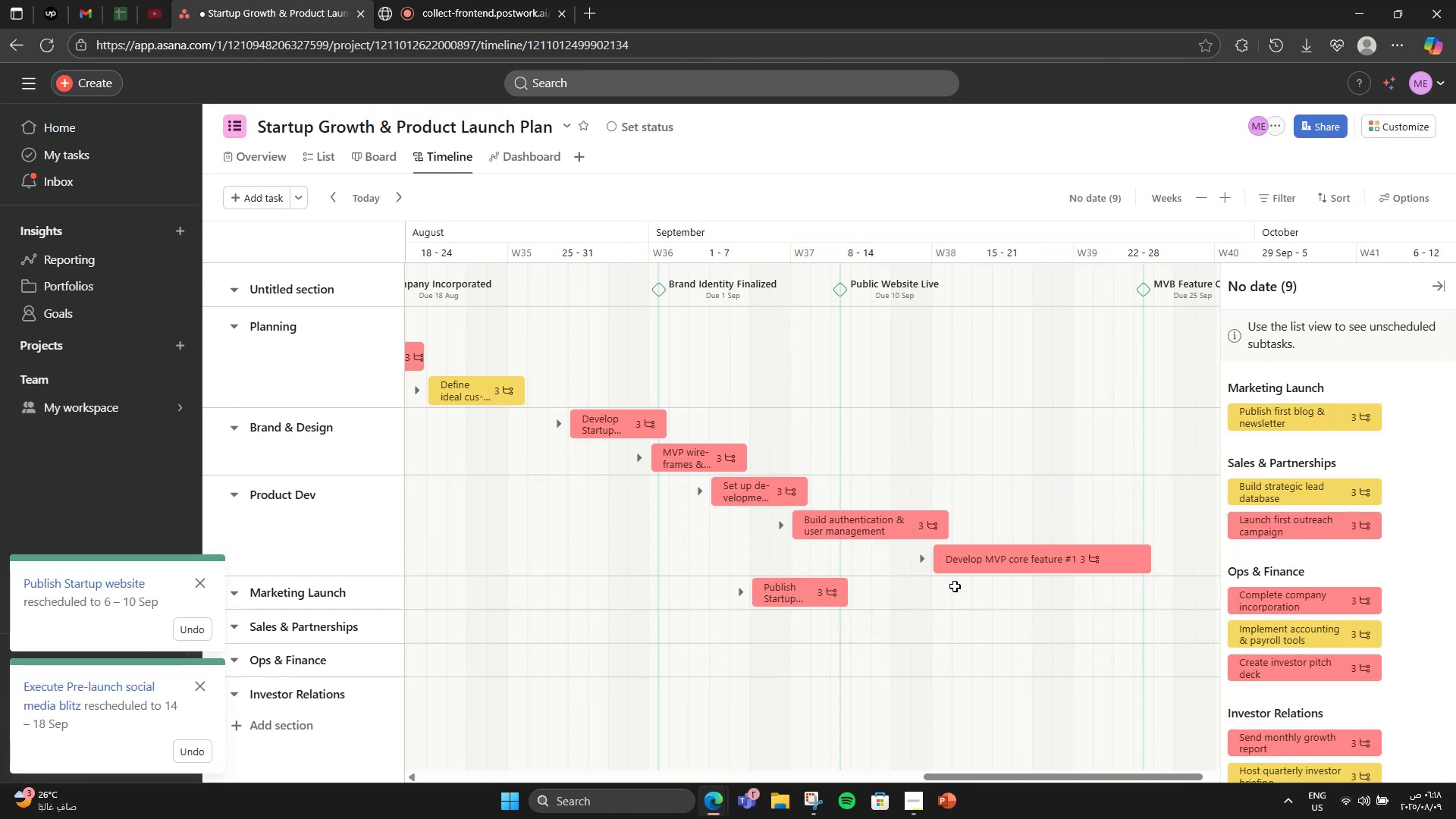 
scroll: coordinate [955, 586], scroll_direction: down, amount: 2.0
 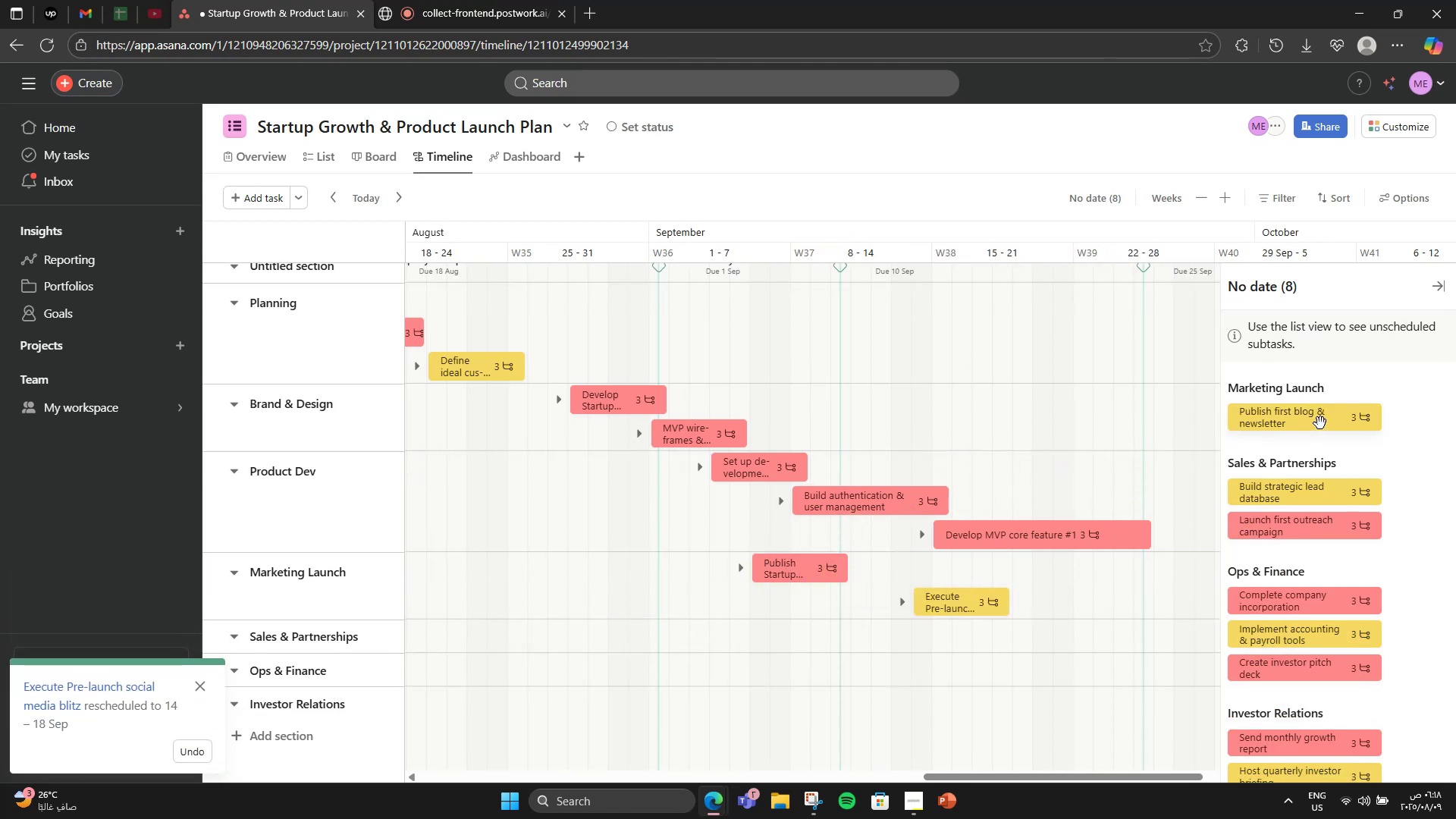 
left_click_drag(start_coordinate=[1320, 423], to_coordinate=[1007, 623])
 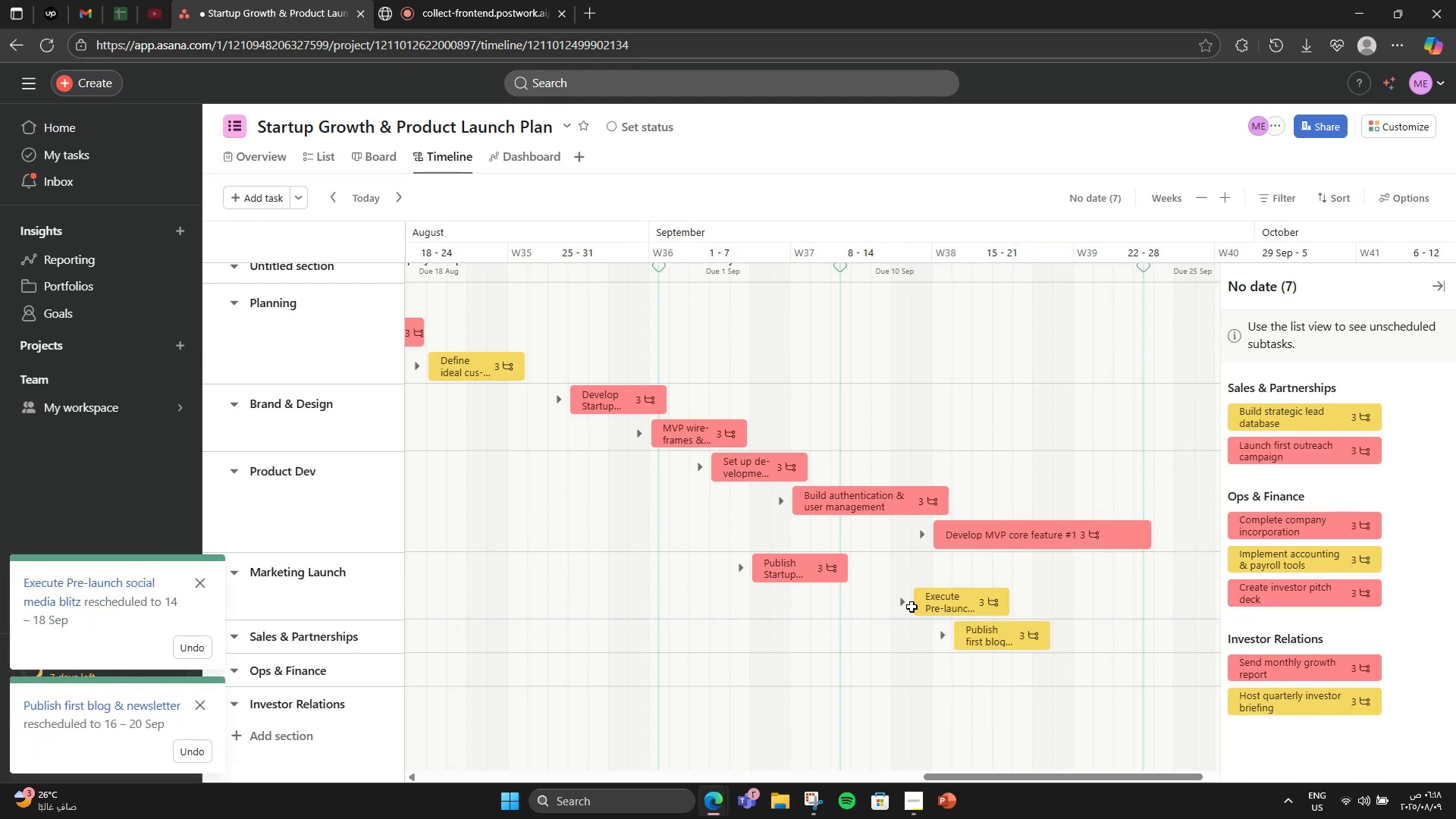 
left_click_drag(start_coordinate=[921, 604], to_coordinate=[814, 599])
 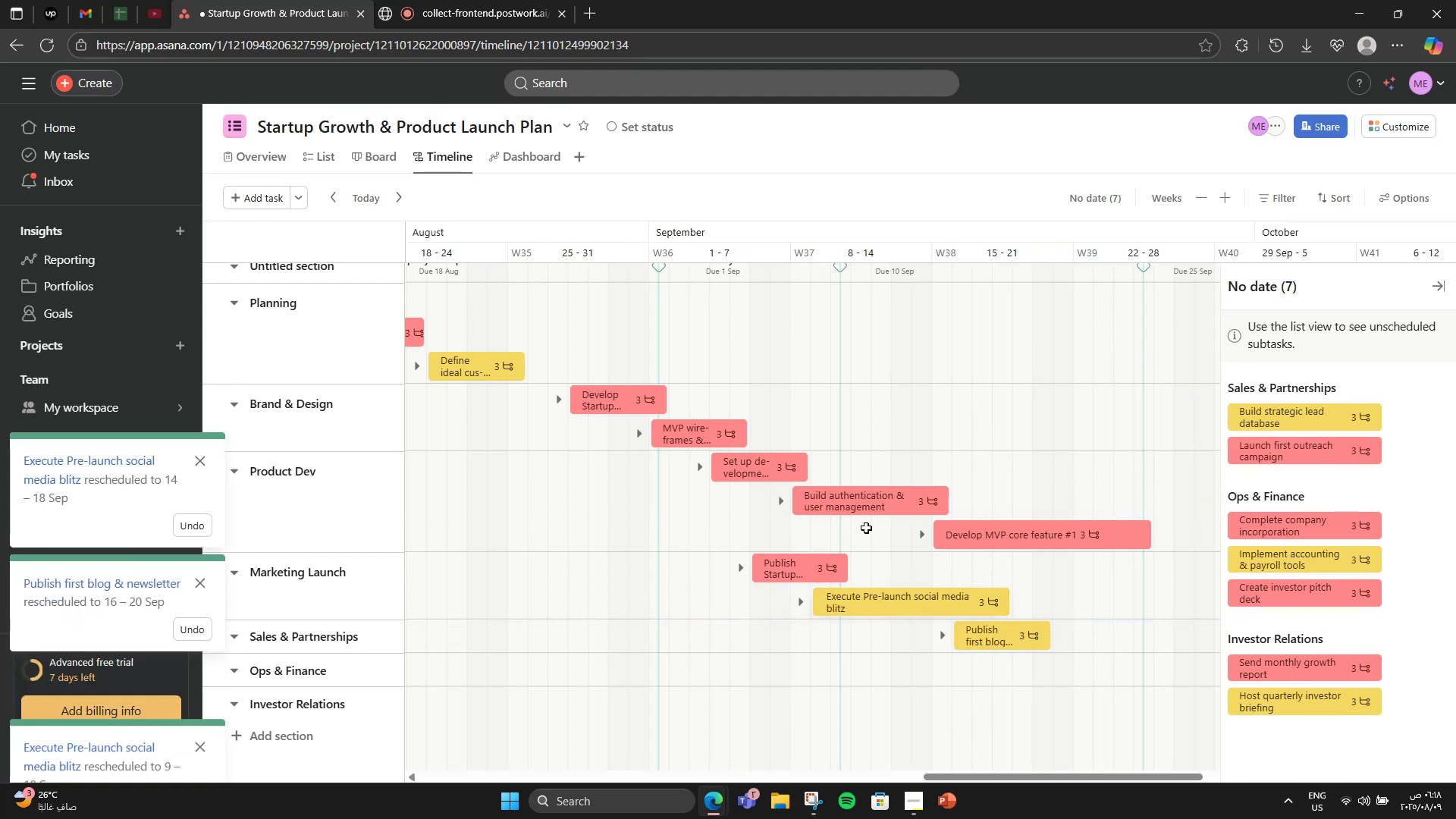 
scroll: coordinate [867, 526], scroll_direction: down, amount: 1.0
 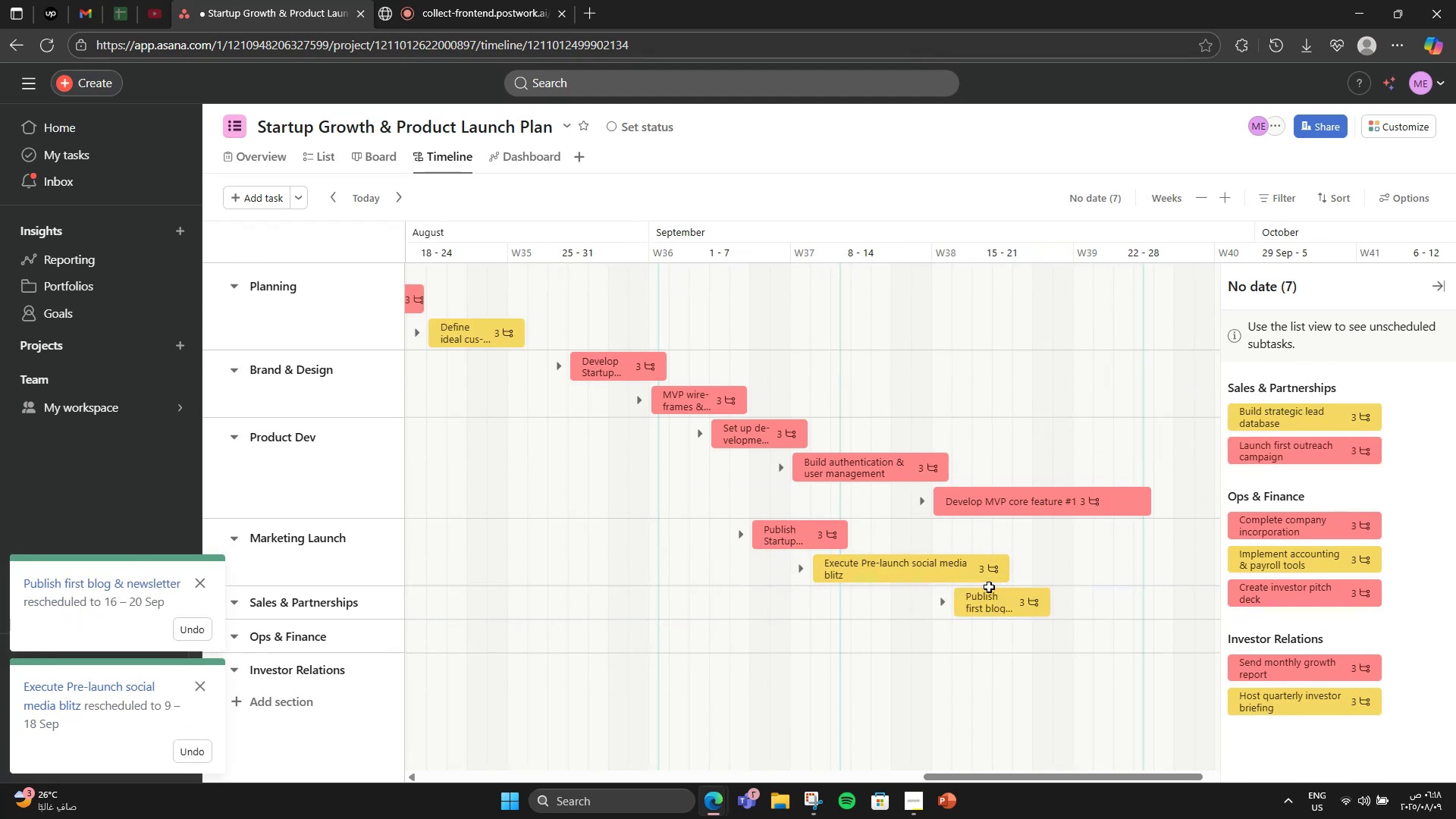 
left_click_drag(start_coordinate=[995, 603], to_coordinate=[994, 586])
 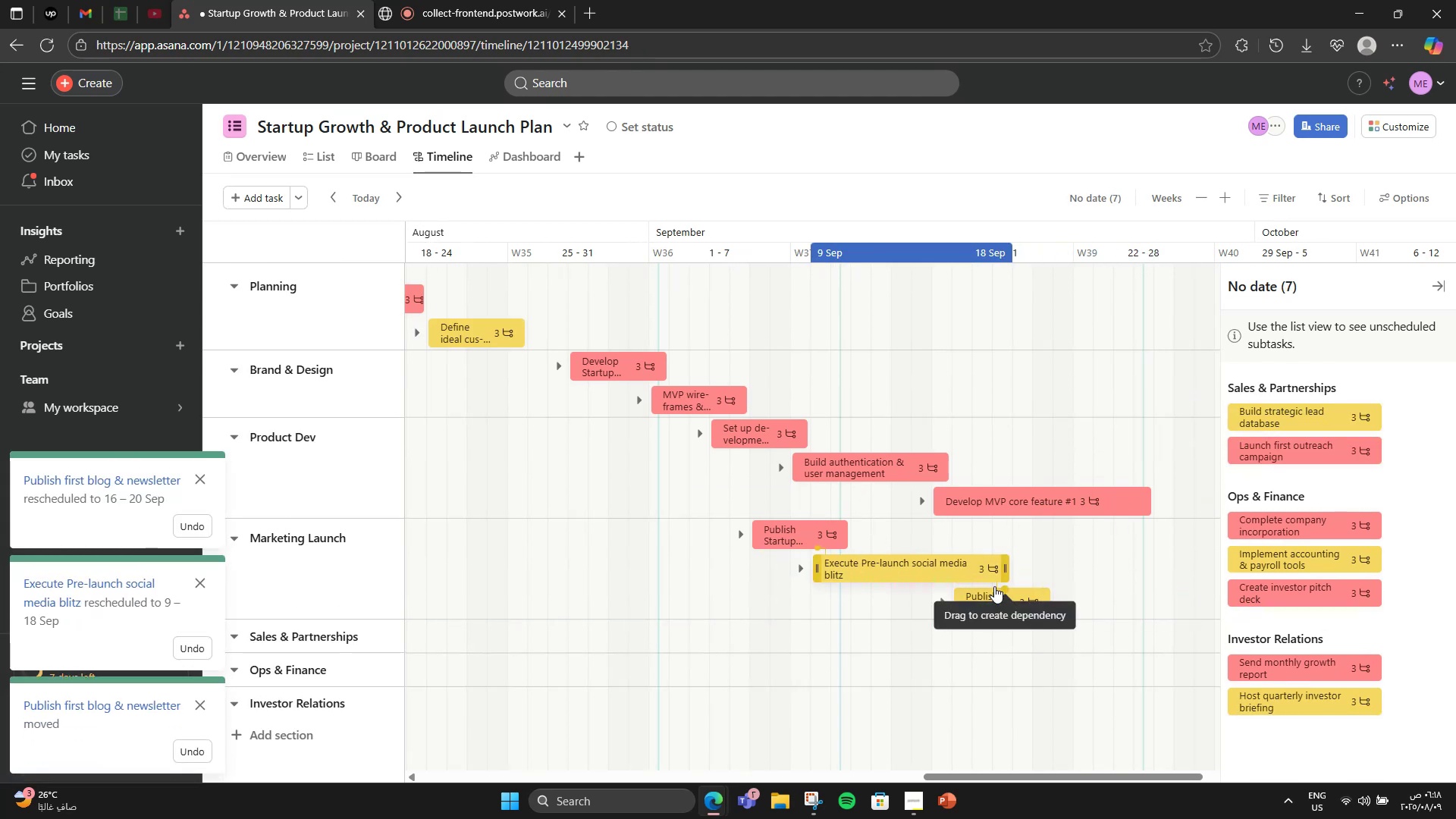 
scroll: coordinate [994, 586], scroll_direction: down, amount: 2.0
 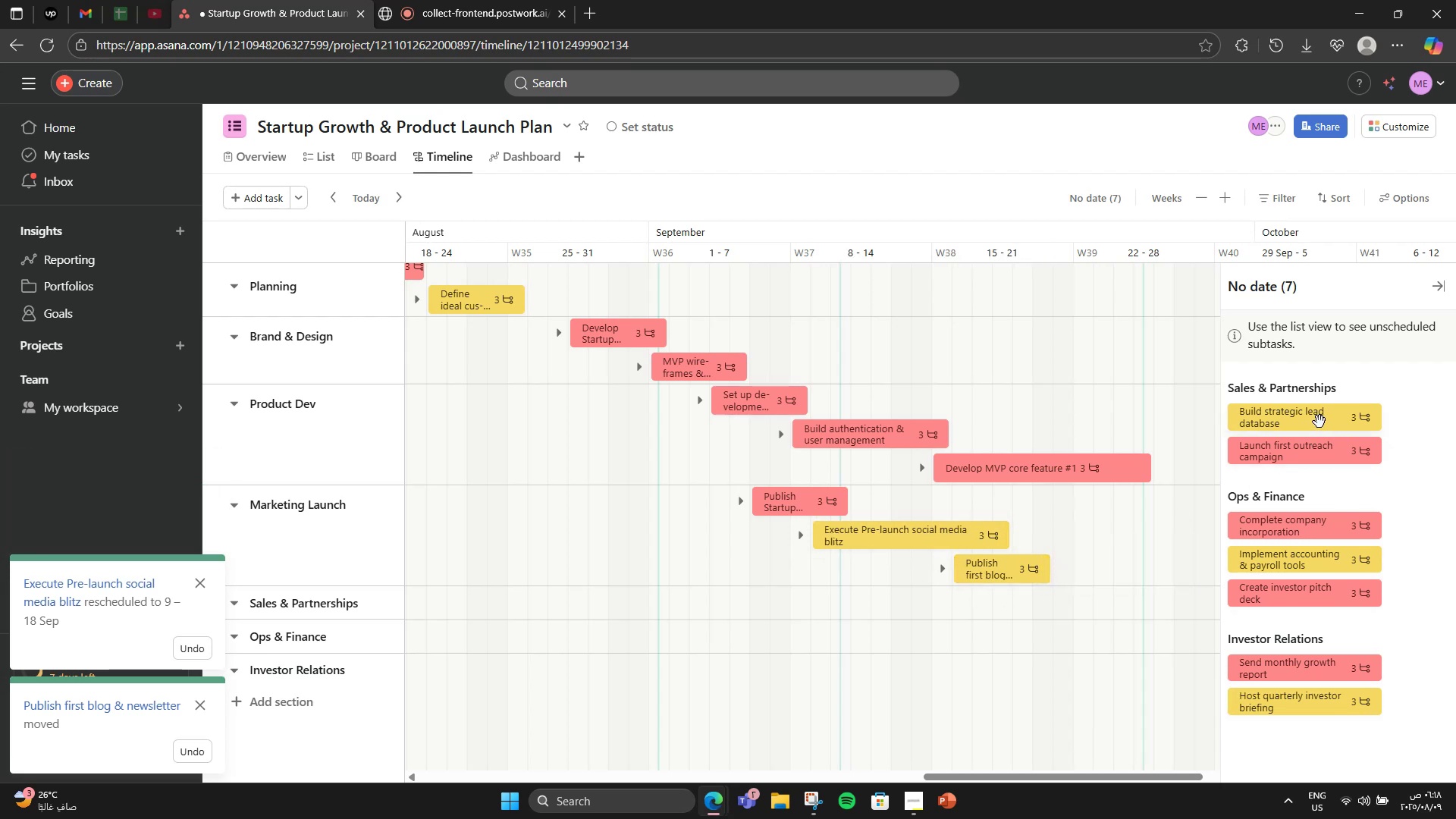 
wait(6.66)
 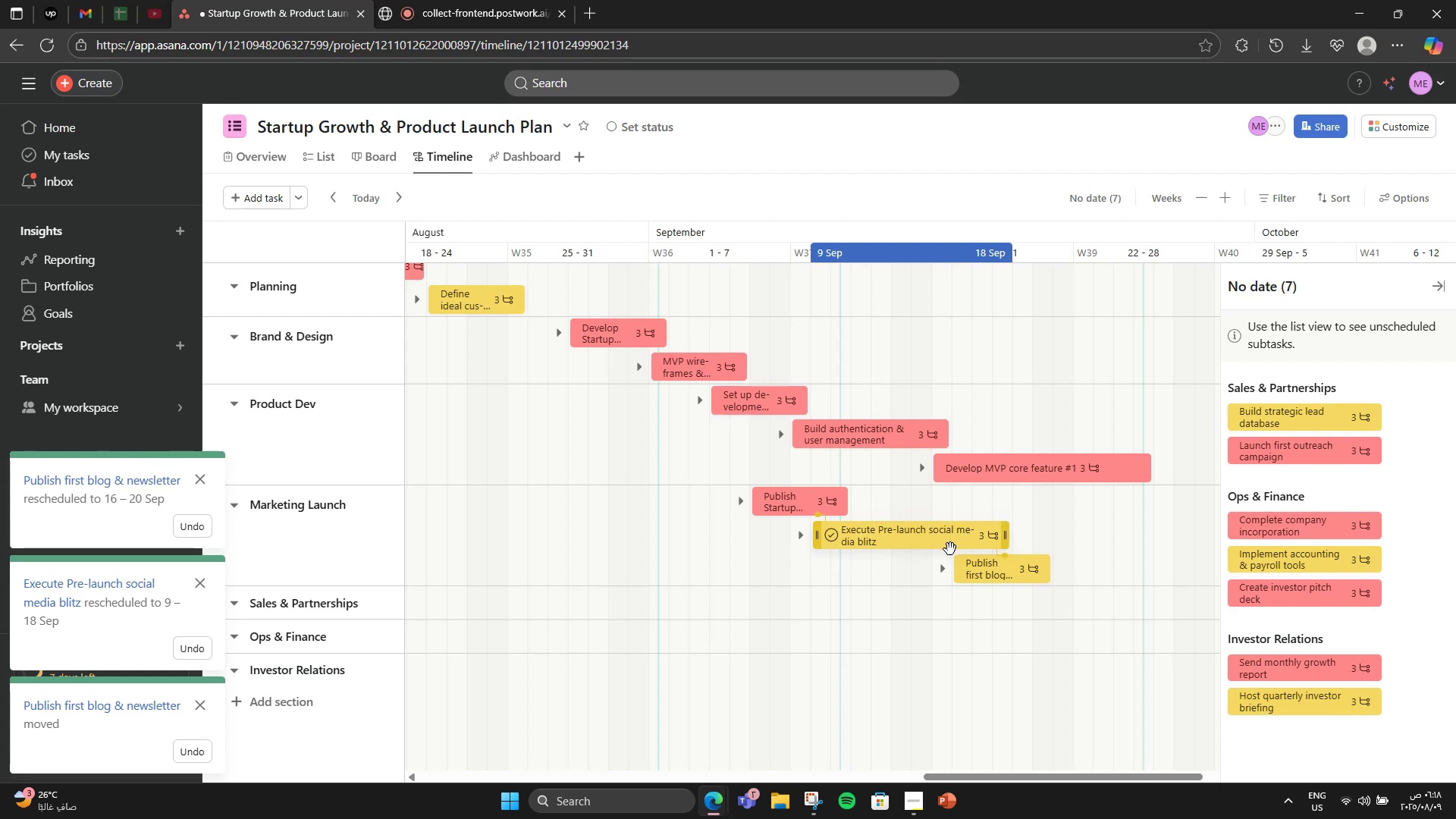 
left_click_drag(start_coordinate=[1318, 421], to_coordinate=[909, 607])
 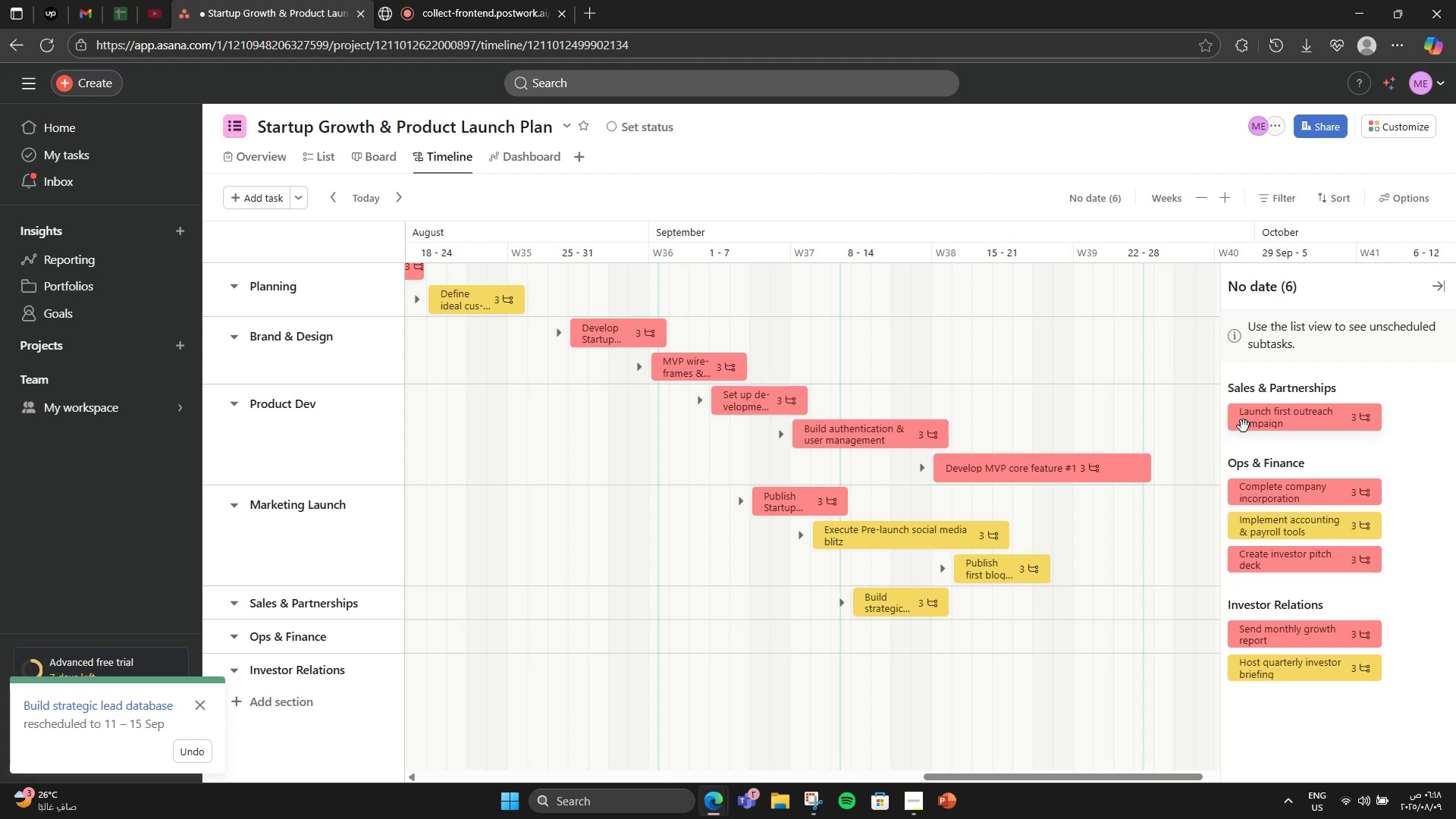 
left_click_drag(start_coordinate=[1243, 428], to_coordinate=[1041, 615])
 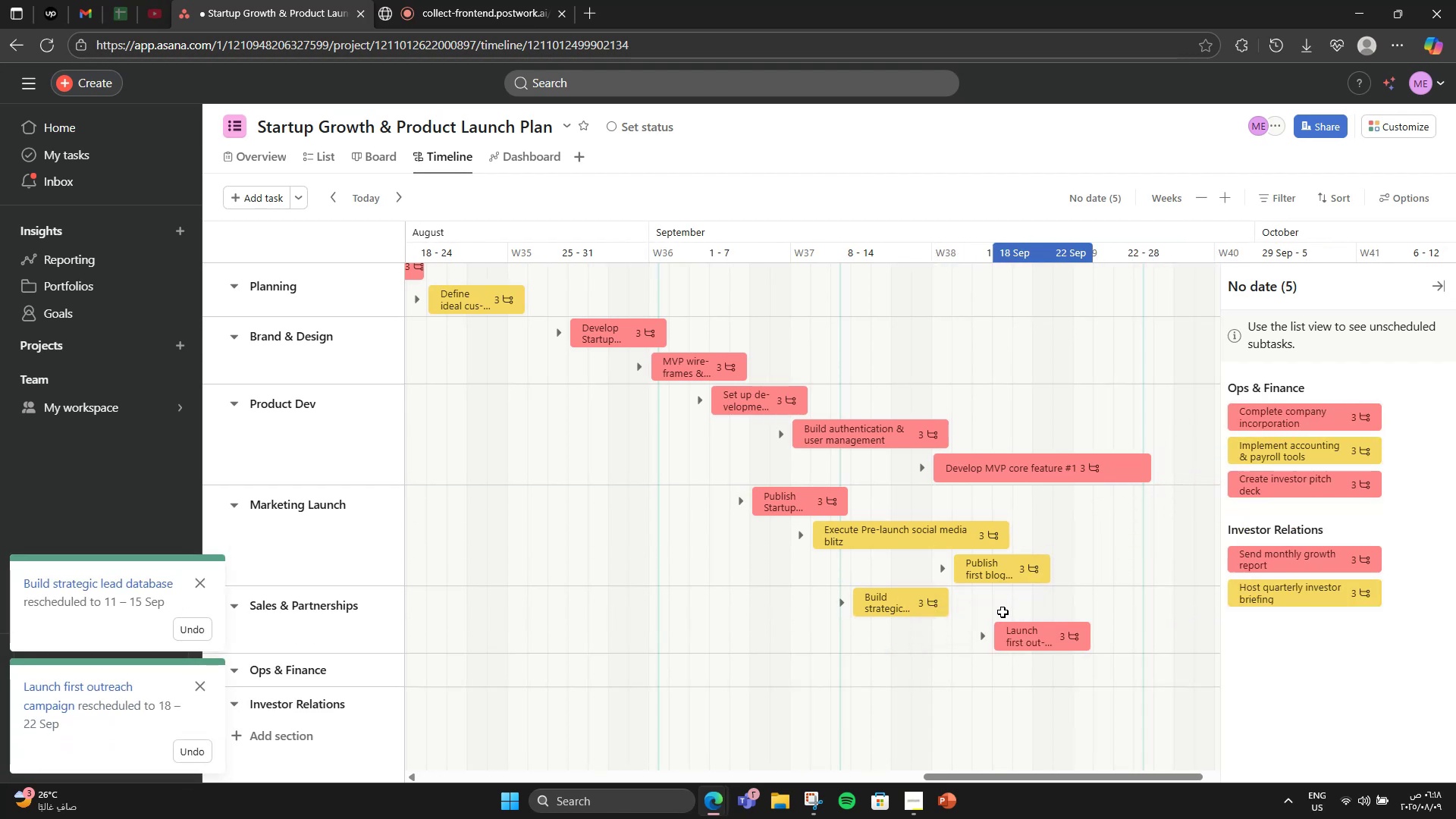 
left_click([991, 633])
 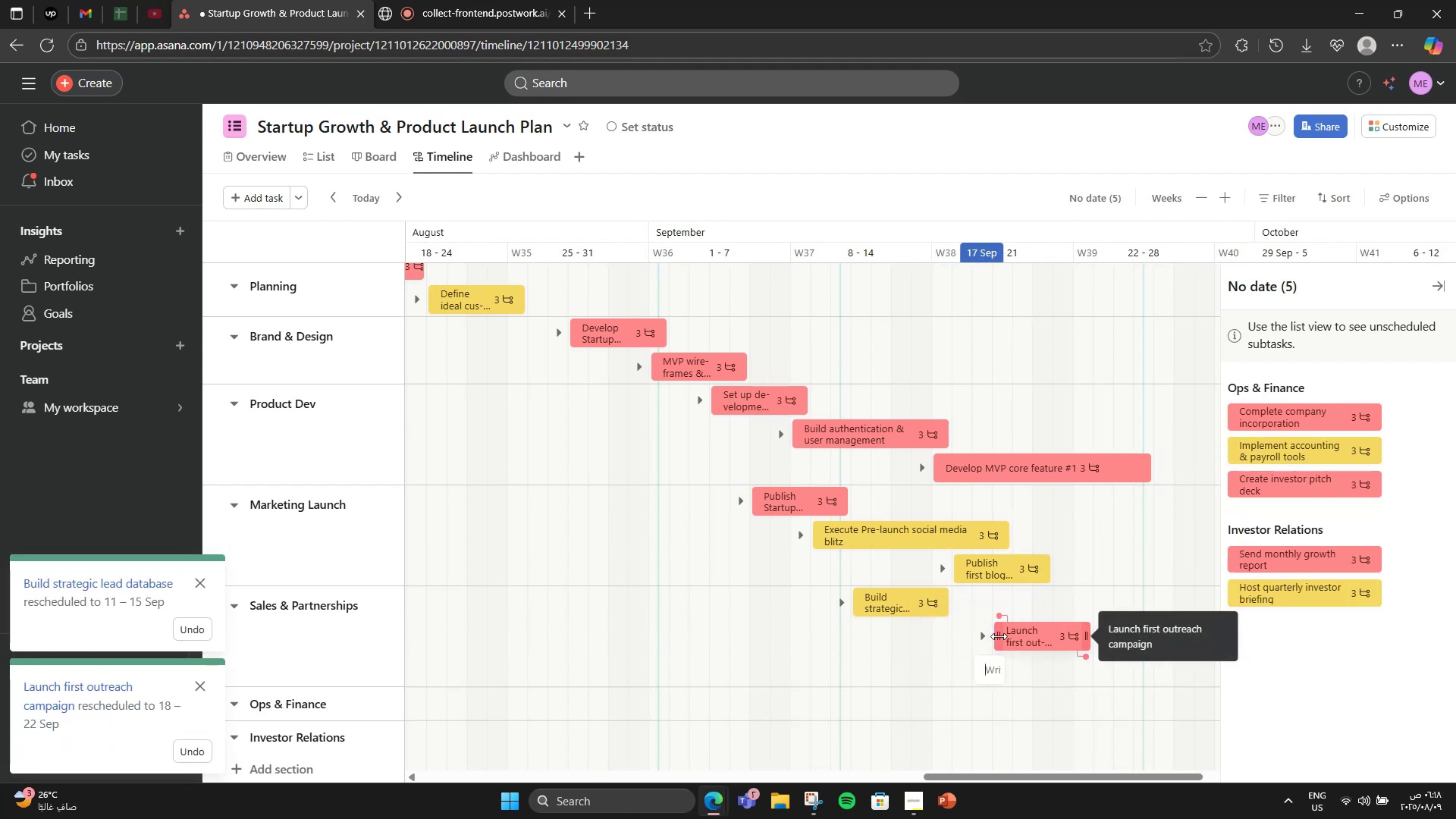 
left_click_drag(start_coordinate=[998, 636], to_coordinate=[918, 614])
 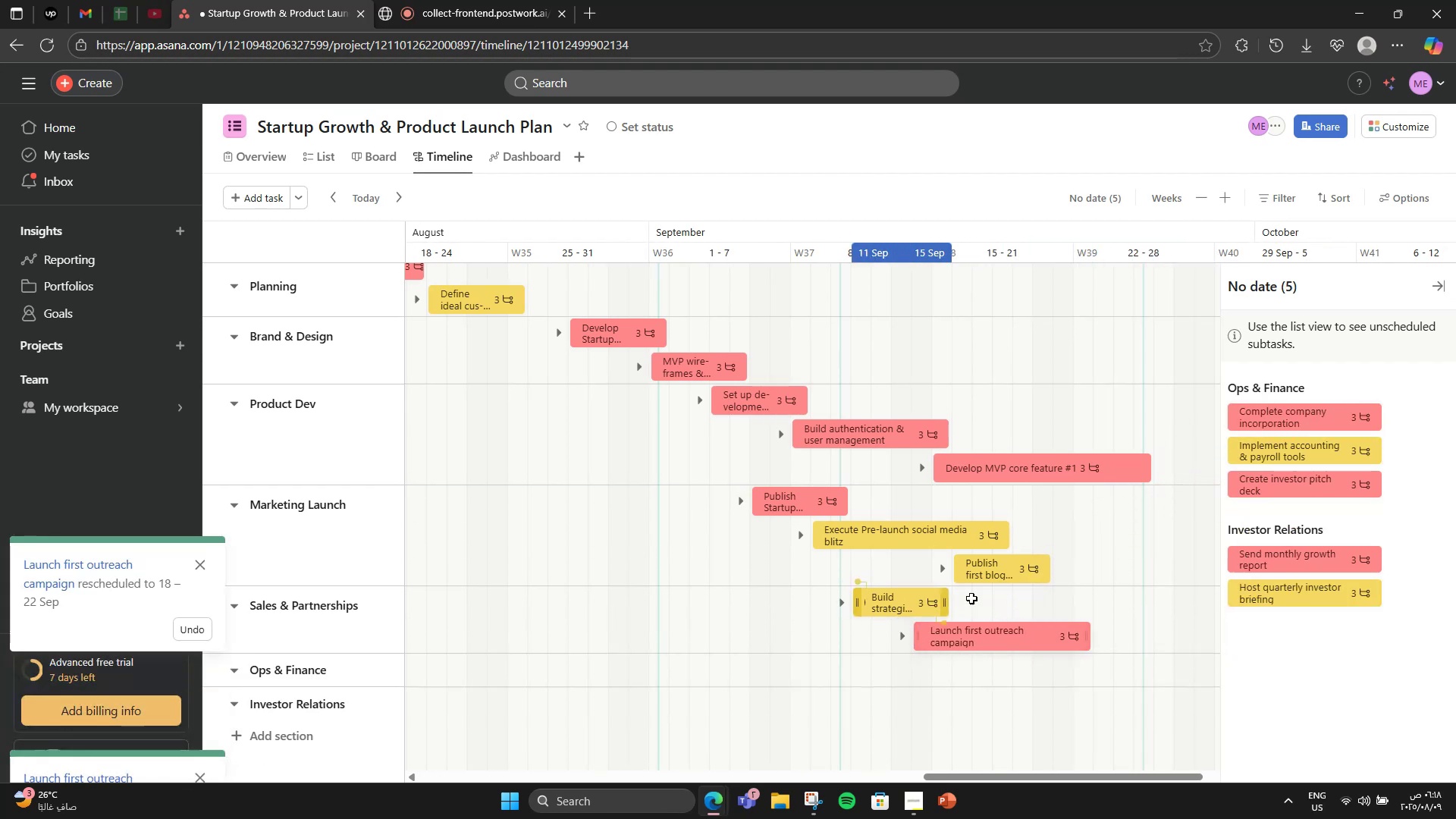 
scroll: coordinate [1065, 563], scroll_direction: down, amount: 3.0
 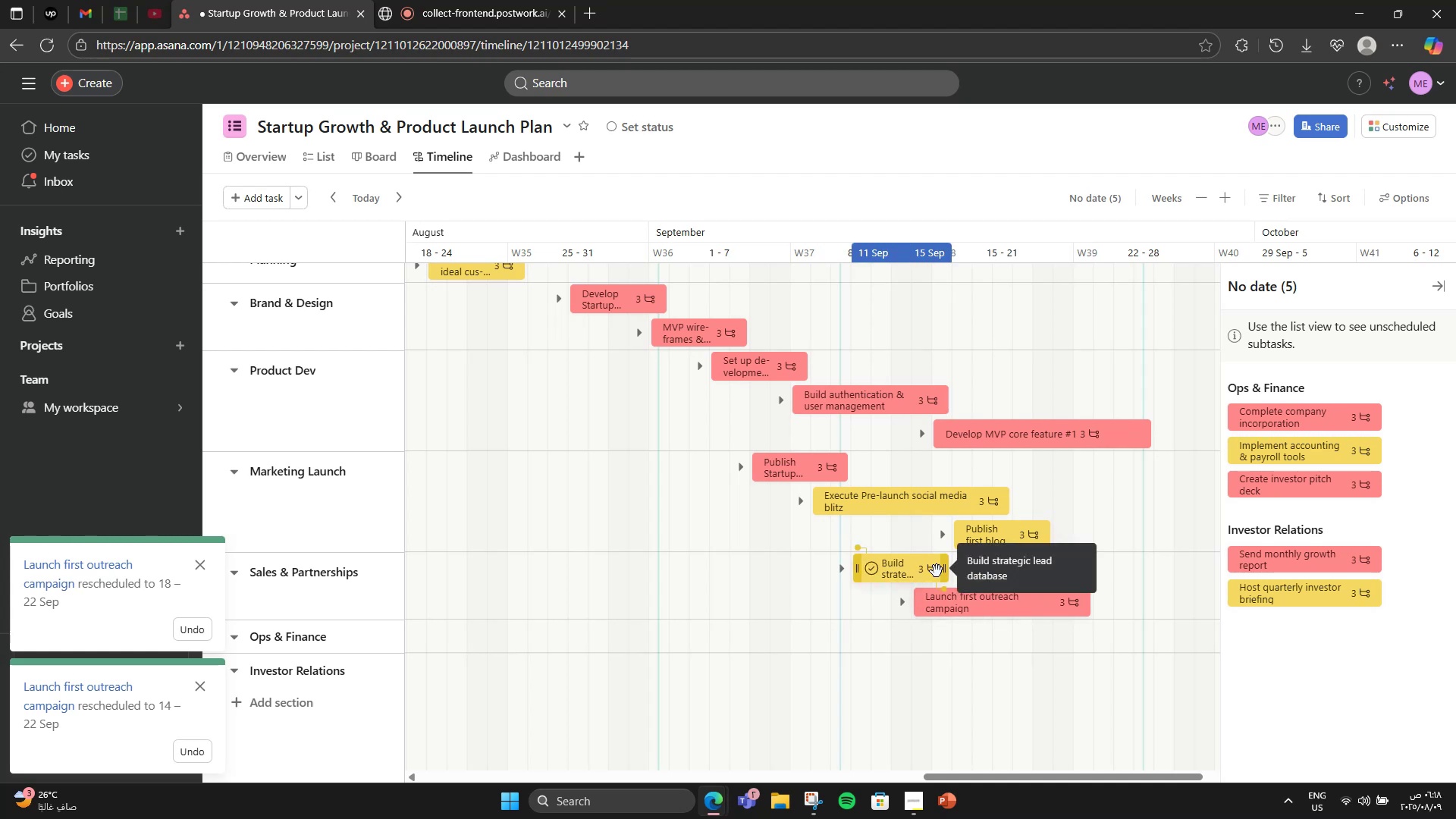 
left_click_drag(start_coordinate=[946, 569], to_coordinate=[973, 578])
 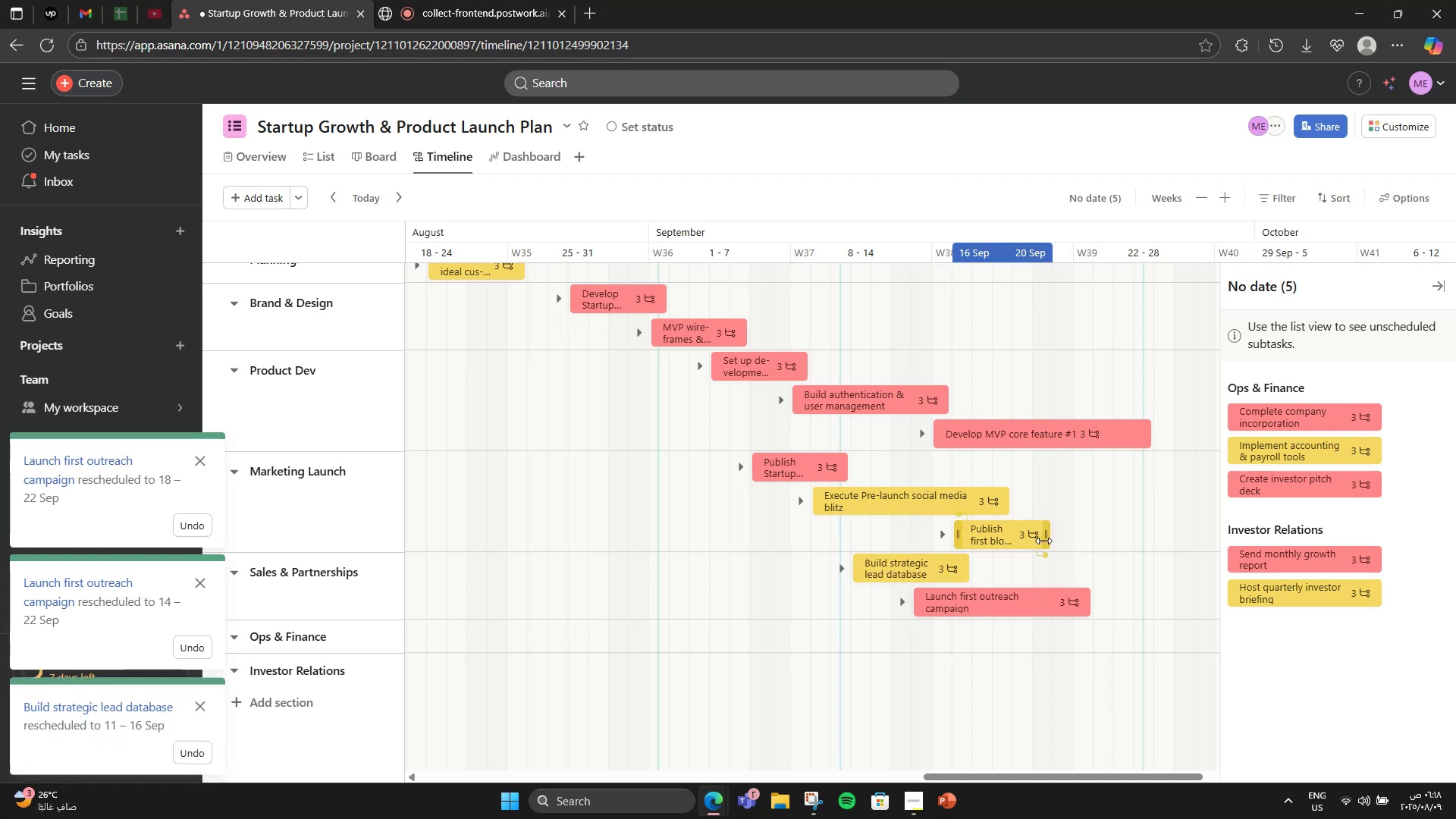 
scroll: coordinate [1043, 541], scroll_direction: down, amount: 1.0
 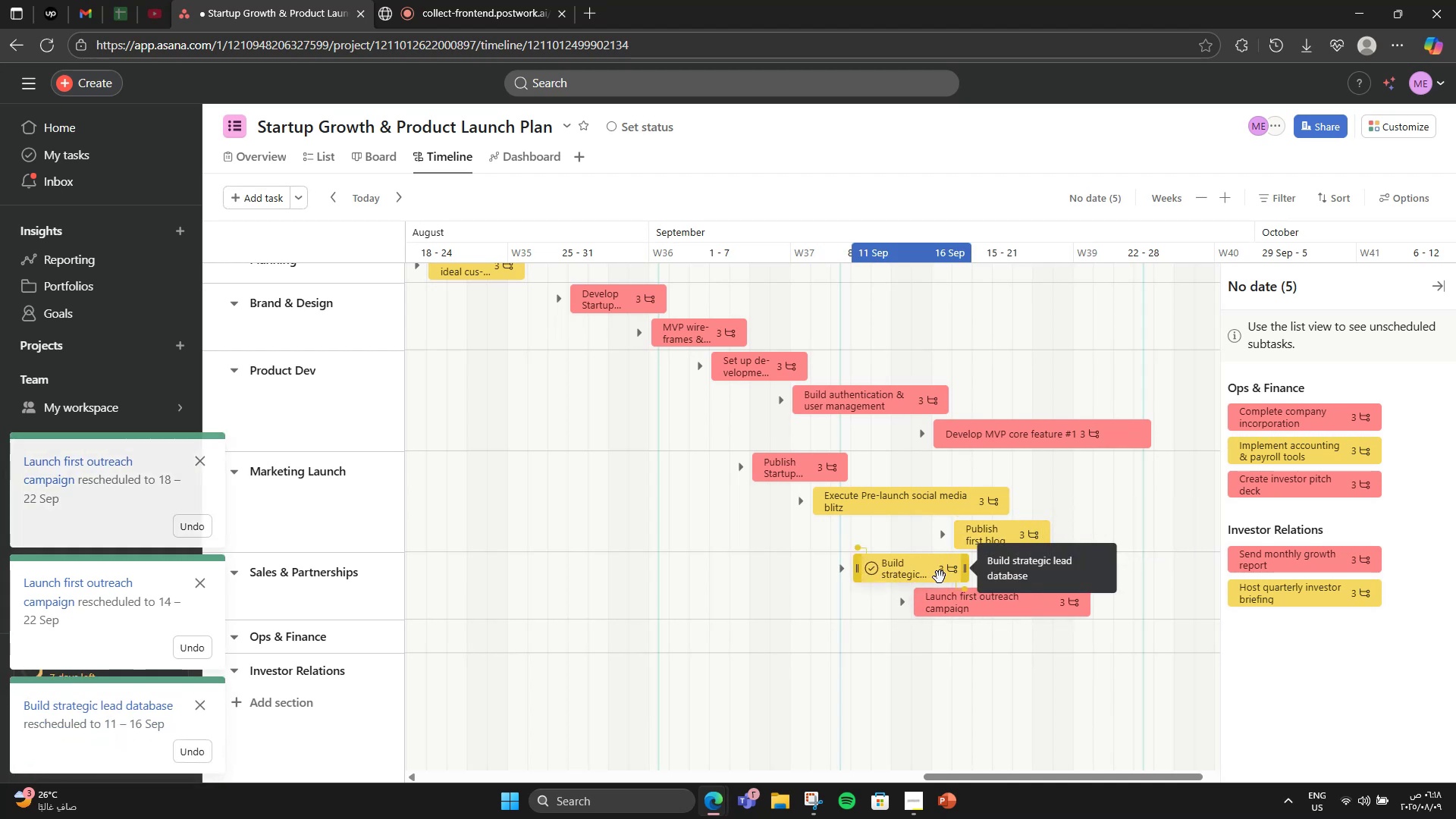 
left_click_drag(start_coordinate=[920, 575], to_coordinate=[900, 572])
 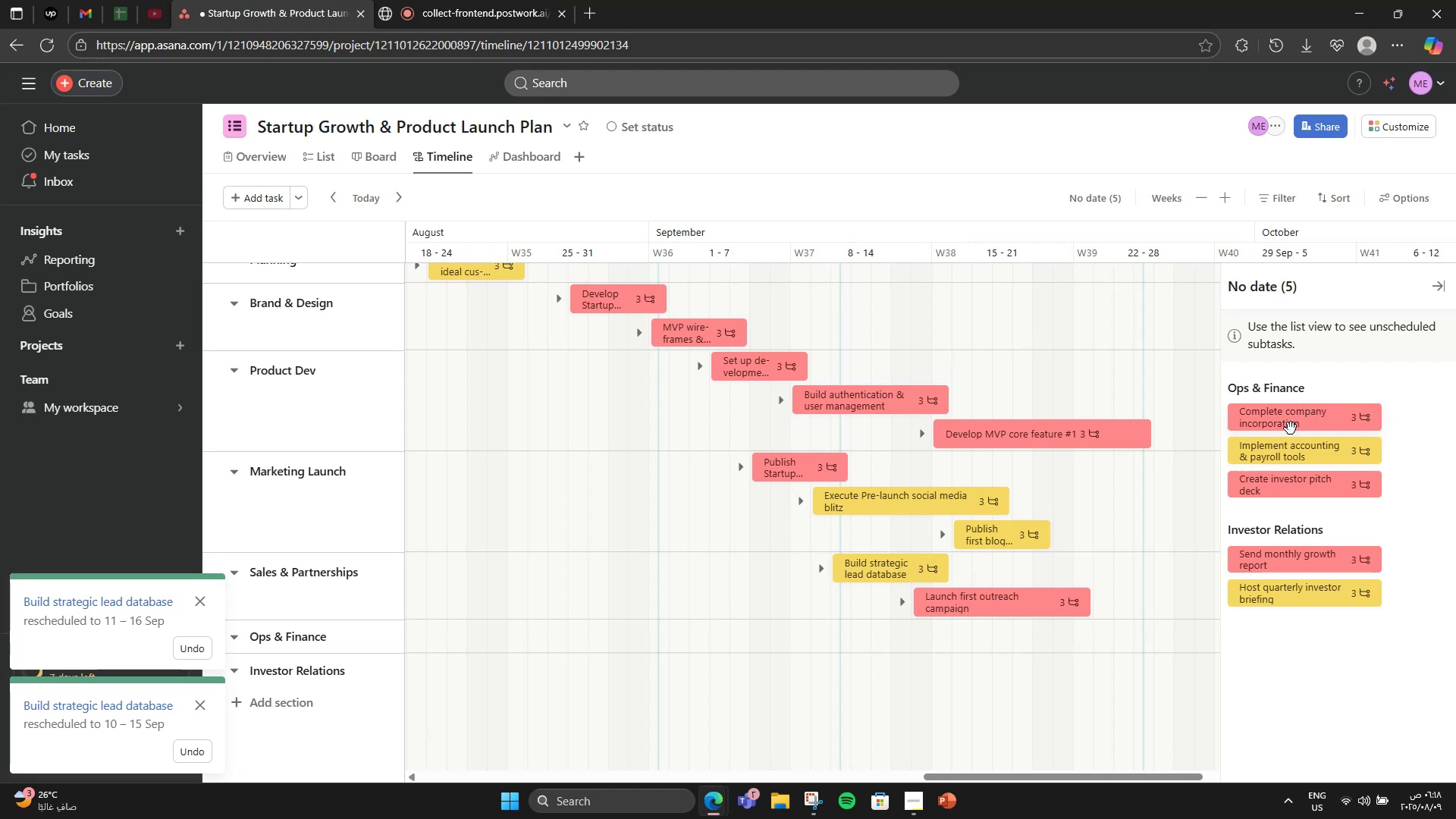 
wait(6.23)
 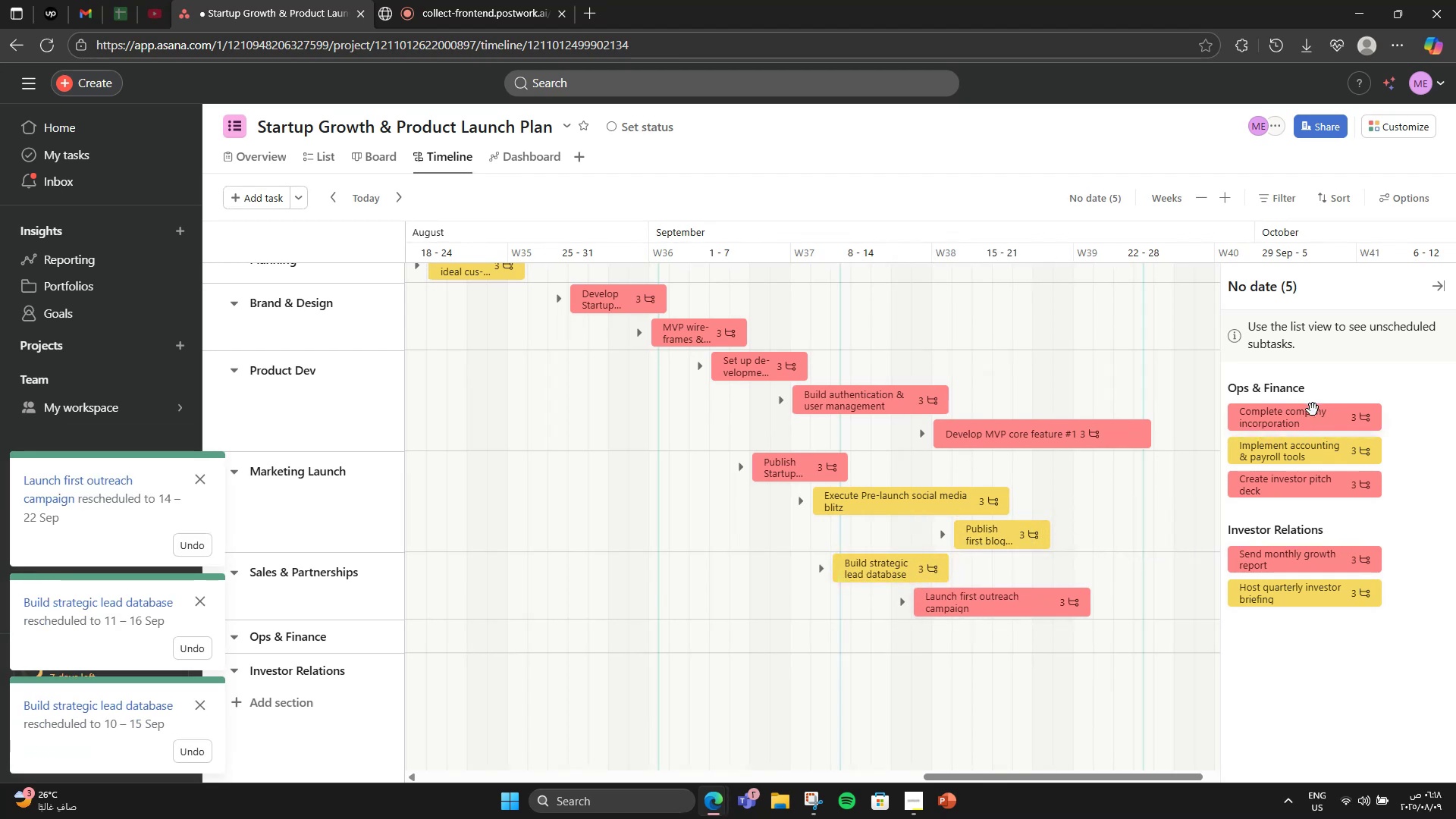 
left_click_drag(start_coordinate=[1291, 428], to_coordinate=[626, 630])
 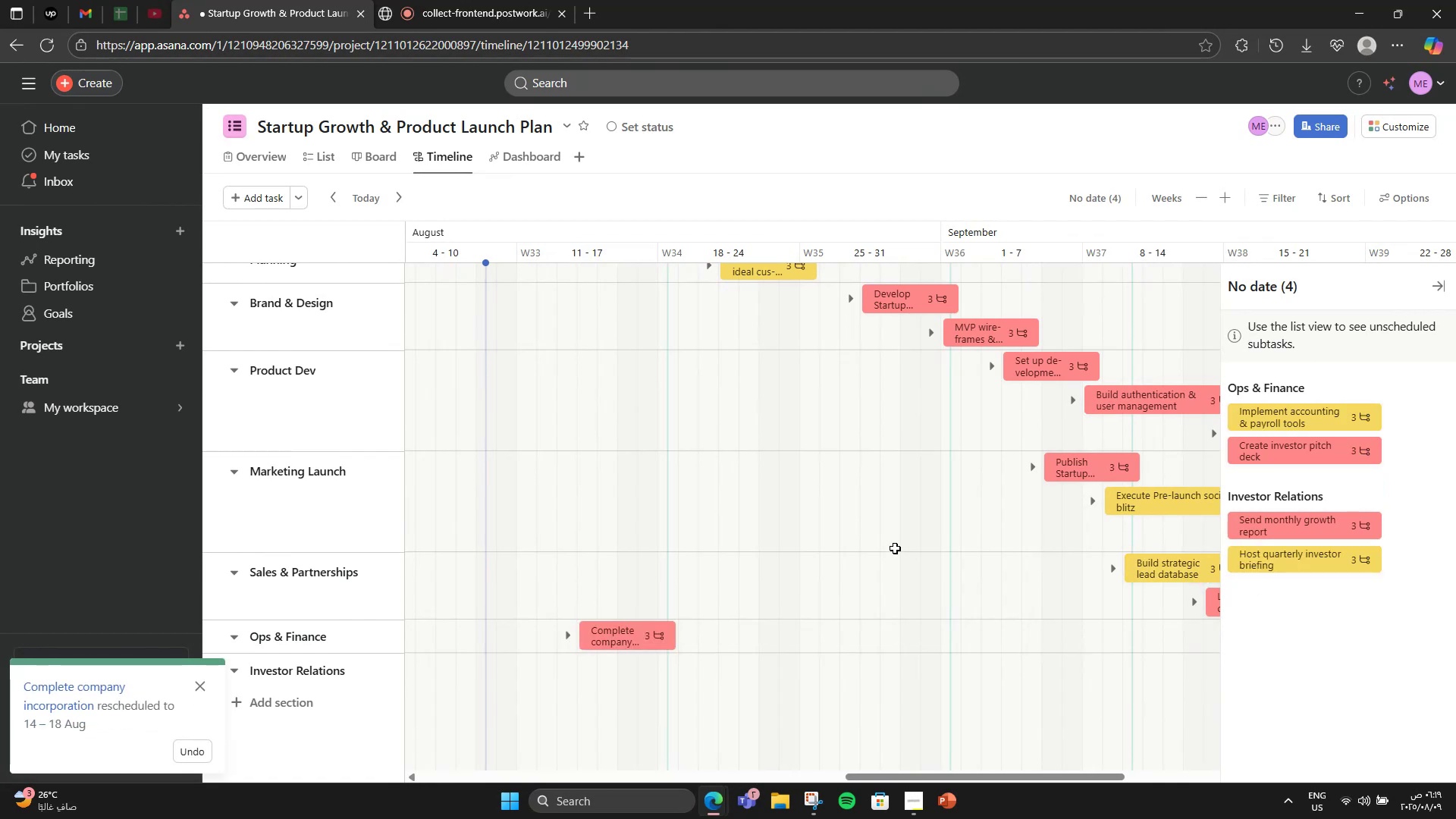 
scroll: coordinate [829, 610], scroll_direction: down, amount: 1.0
 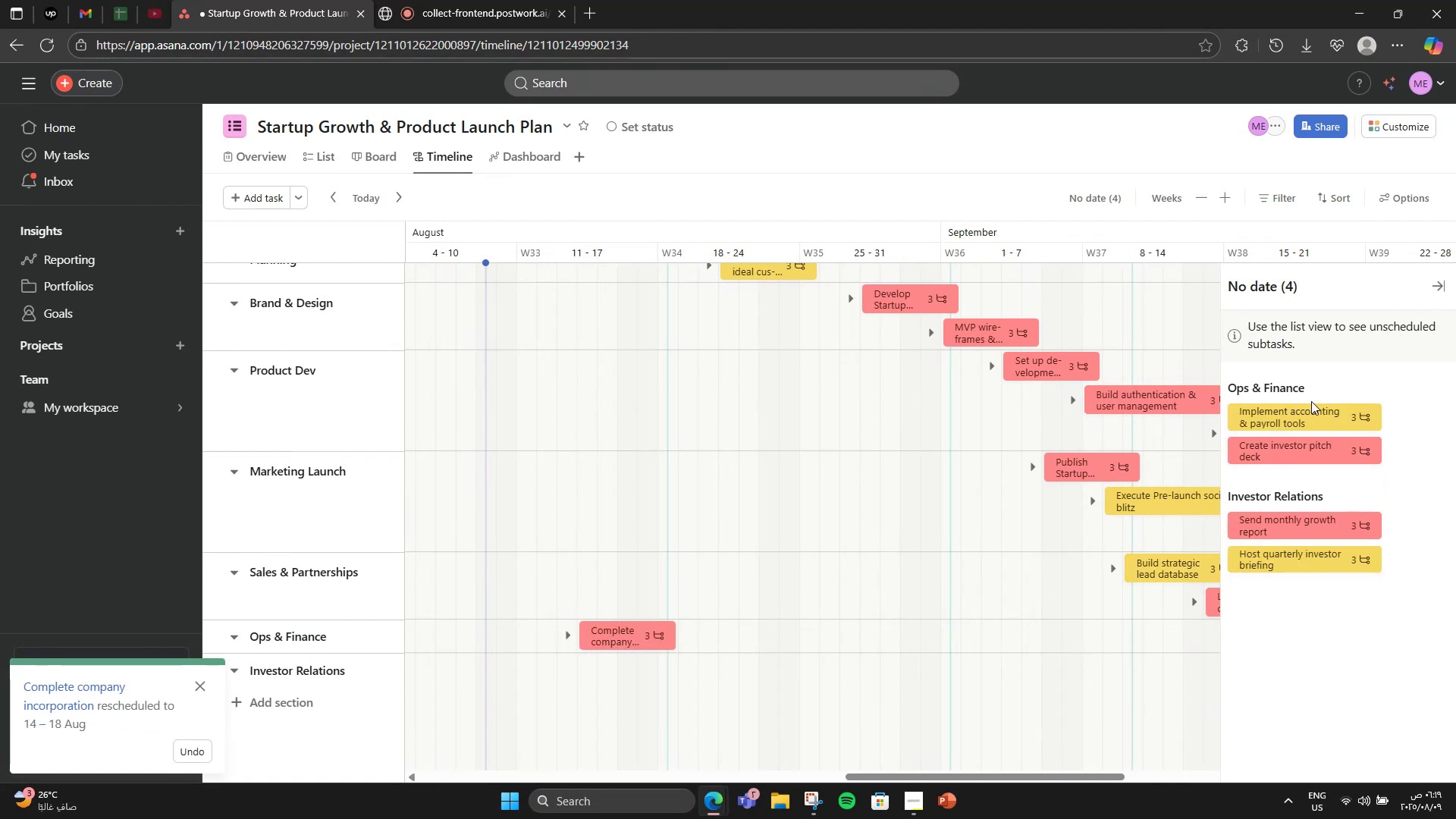 
left_click_drag(start_coordinate=[1288, 425], to_coordinate=[762, 655])
 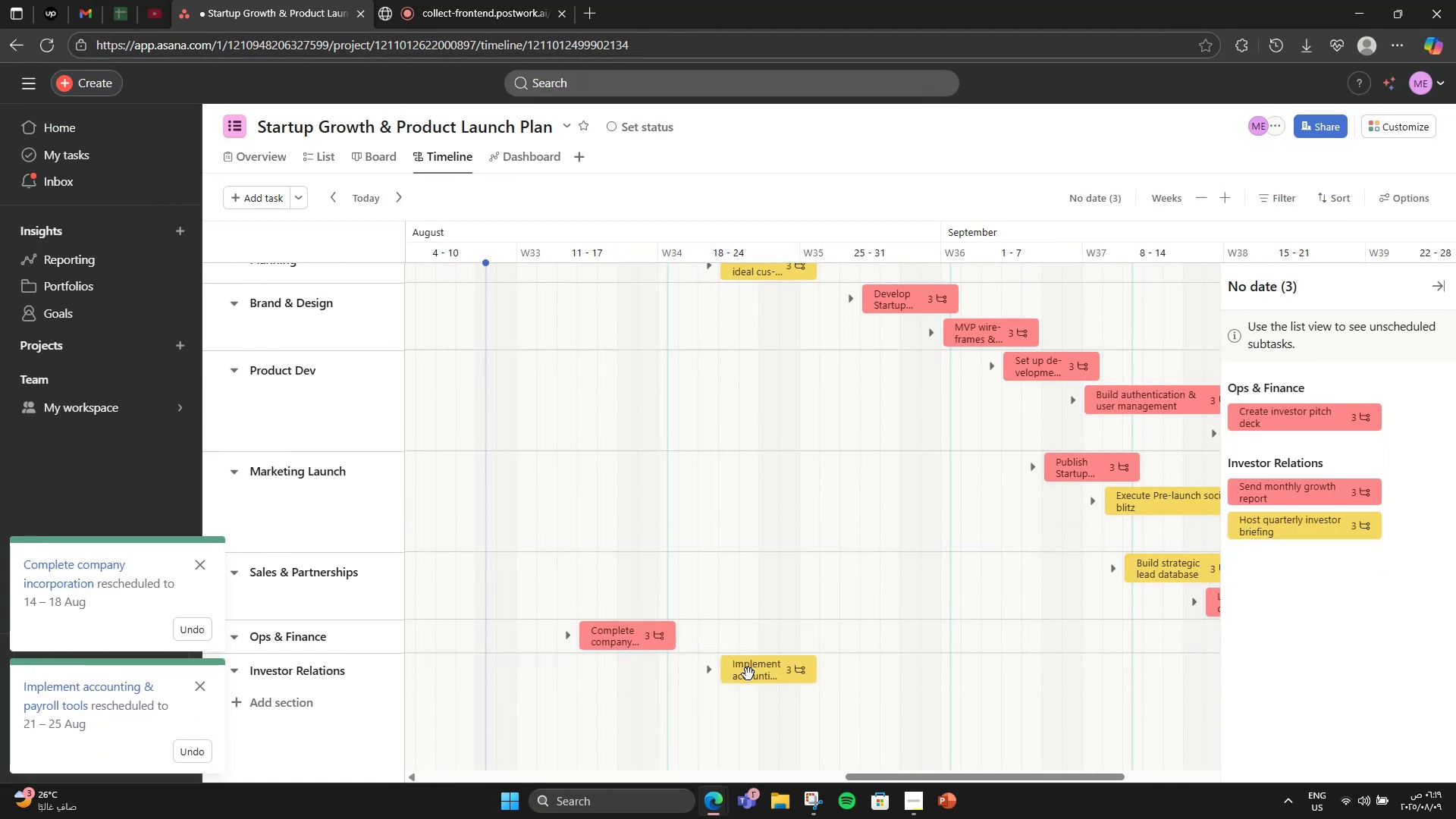 
left_click_drag(start_coordinate=[758, 670], to_coordinate=[758, 654])
 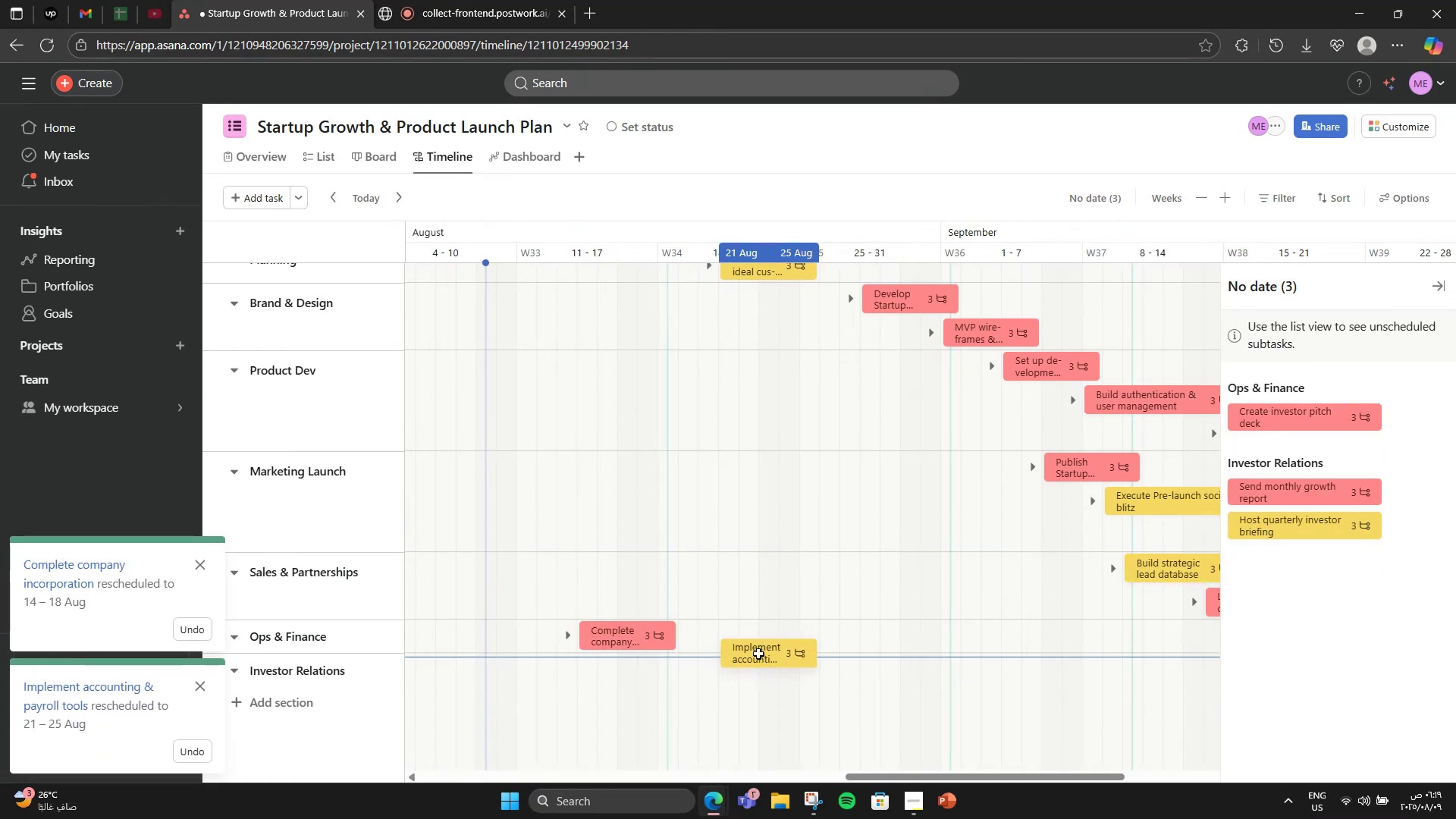 
left_click_drag(start_coordinate=[758, 654], to_coordinate=[761, 646])
 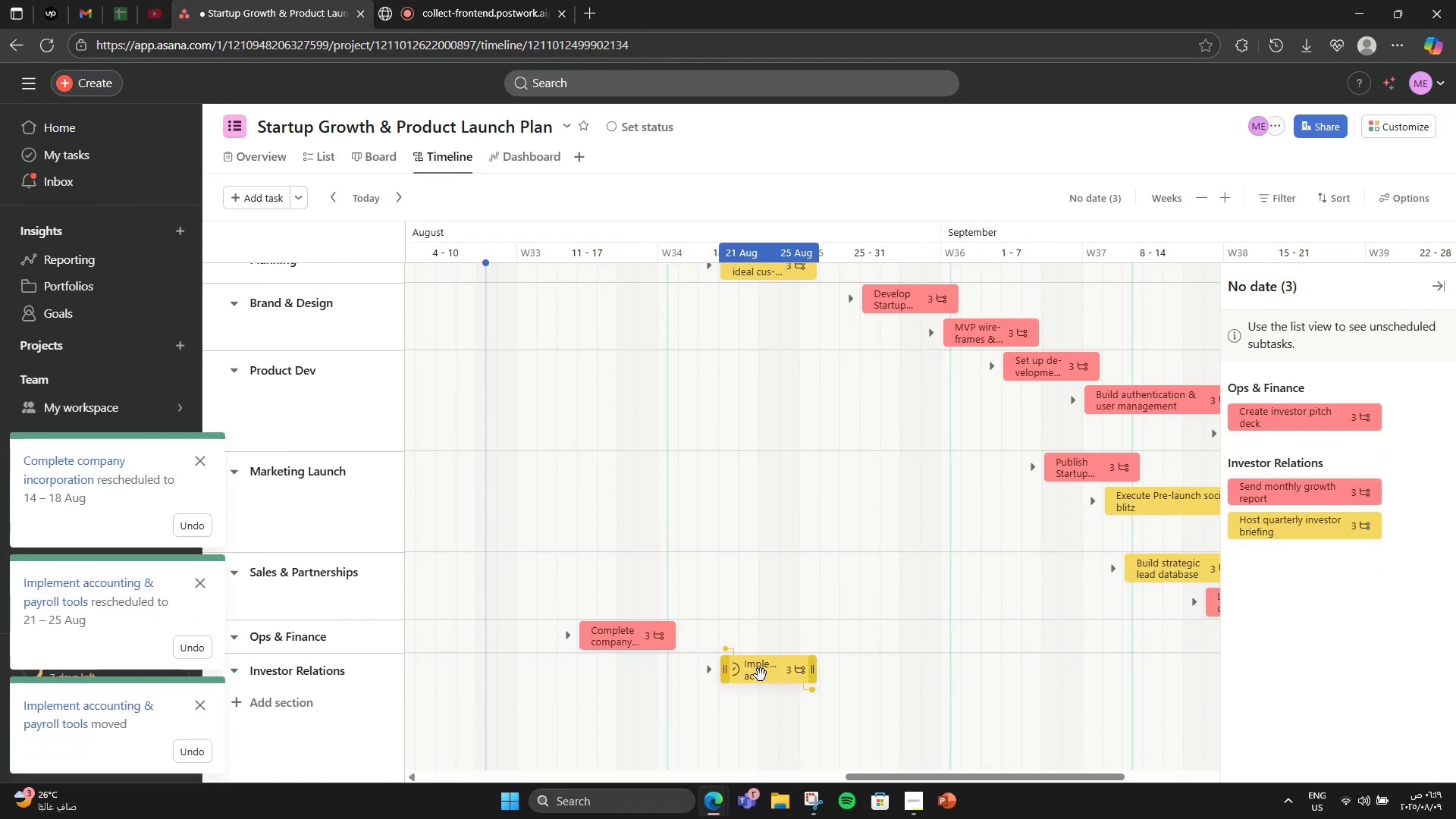 
left_click_drag(start_coordinate=[761, 676], to_coordinate=[764, 653])
 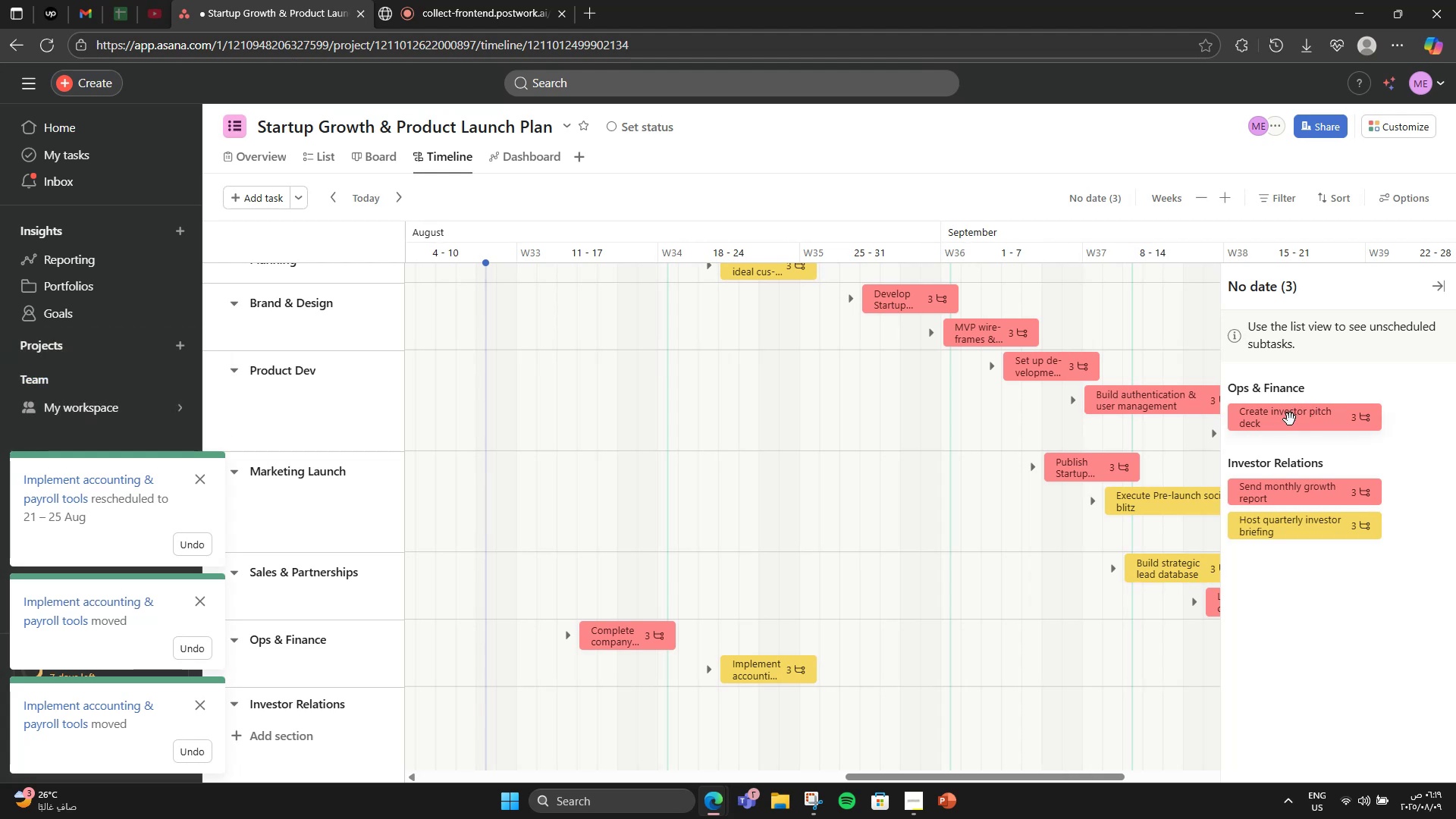 
left_click_drag(start_coordinate=[1290, 419], to_coordinate=[1300, 409])
 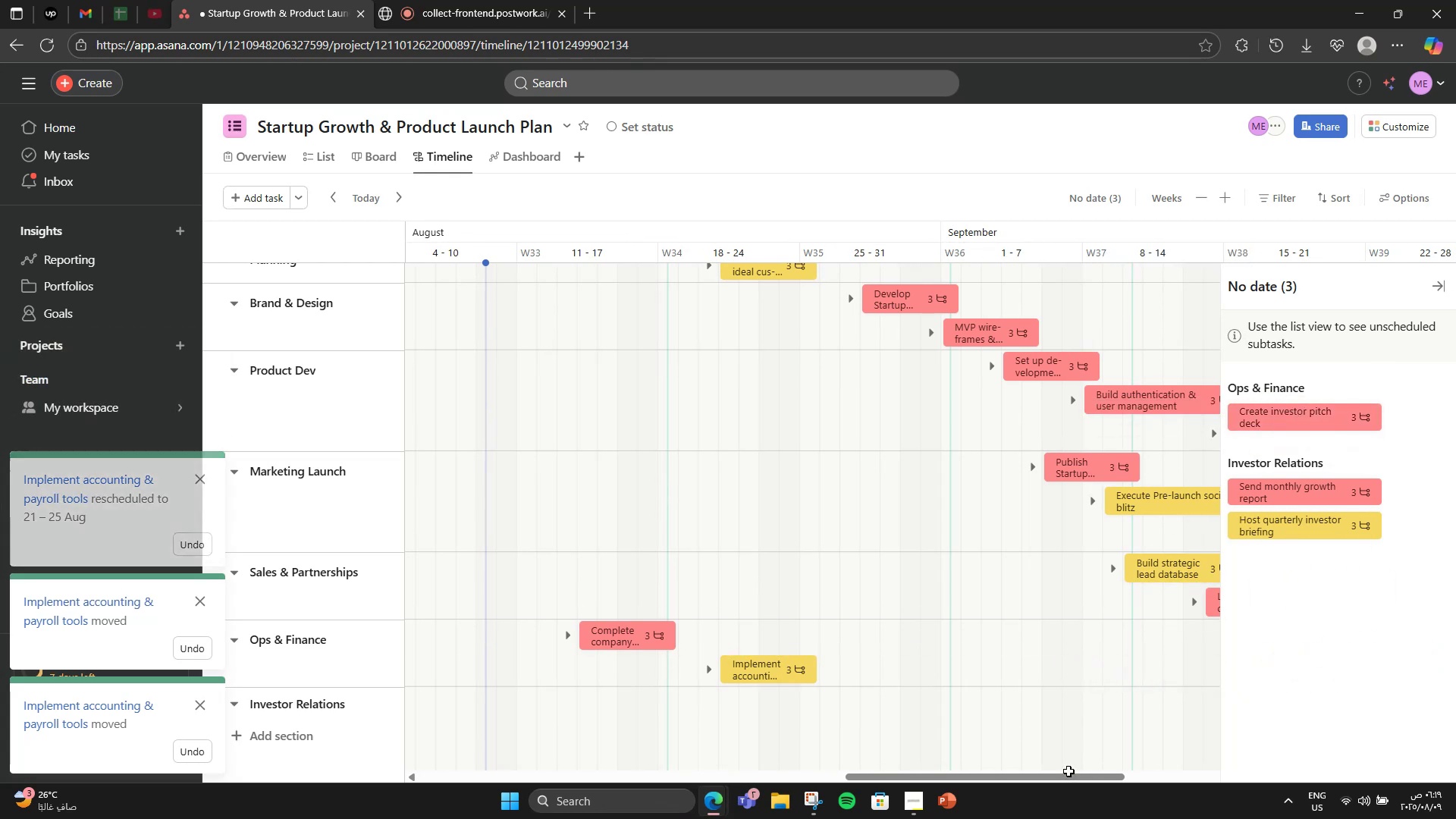 
left_click_drag(start_coordinate=[1069, 776], to_coordinate=[1228, 754])
 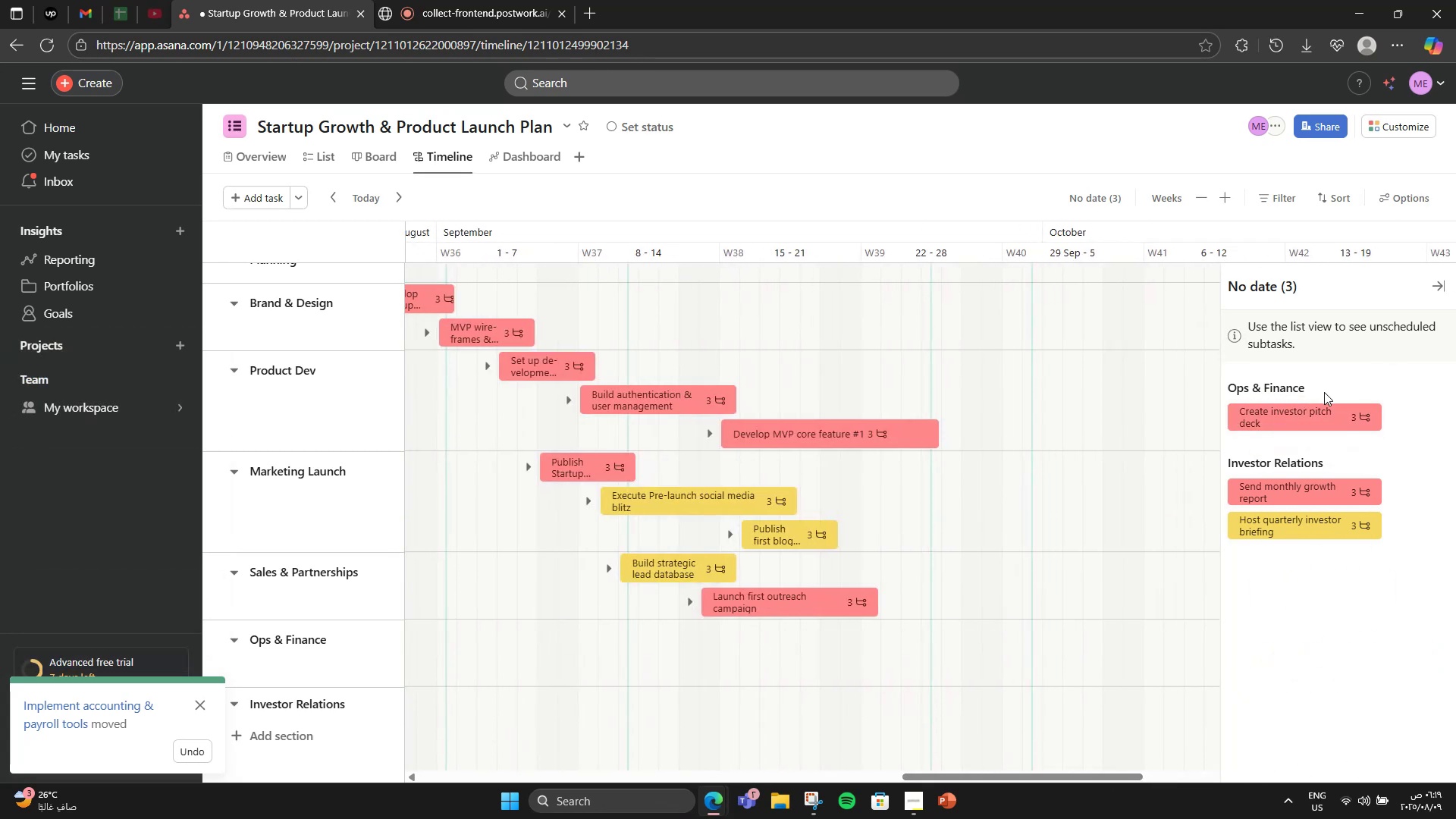 
left_click_drag(start_coordinate=[1316, 406], to_coordinate=[953, 661])
 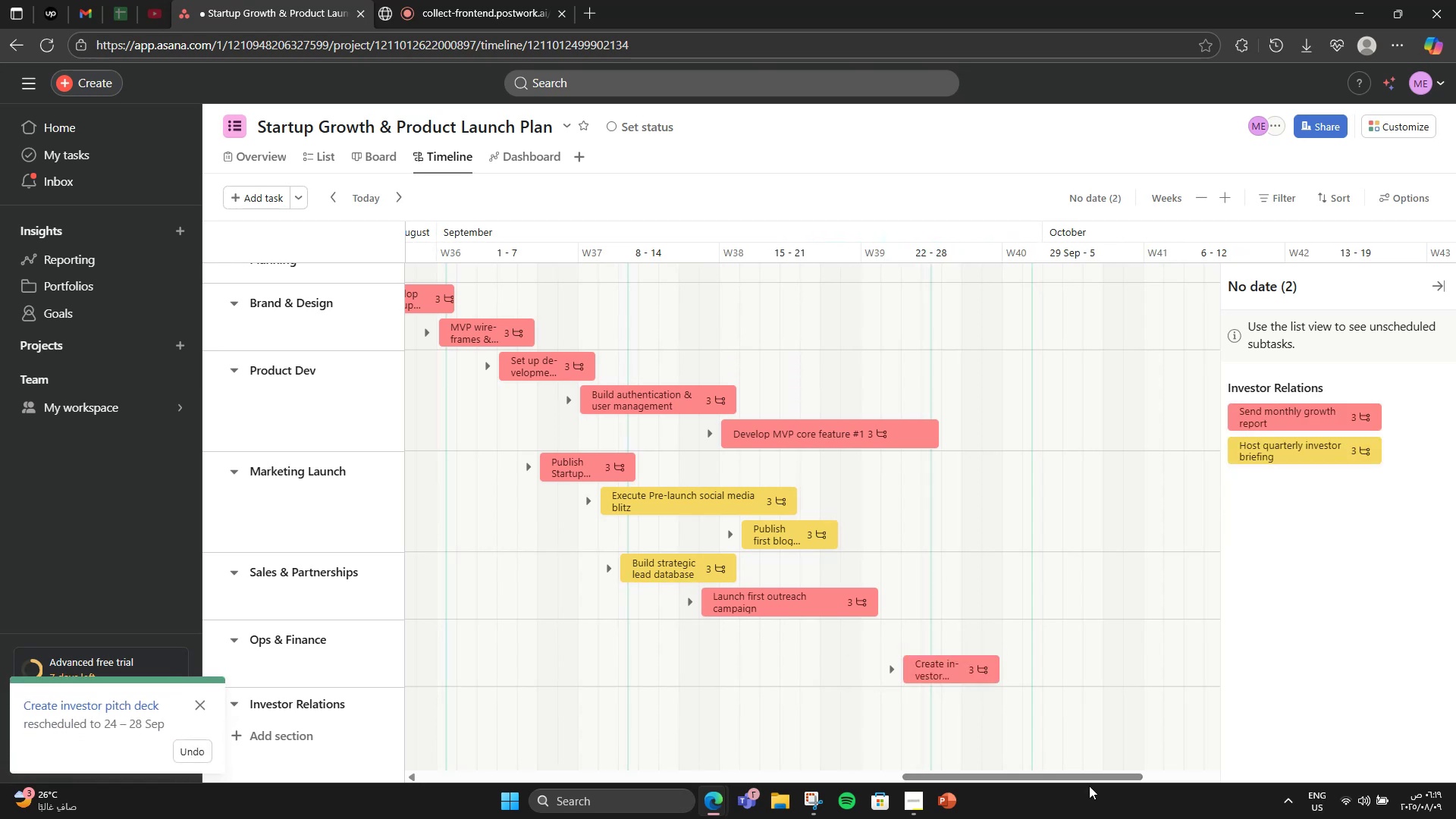 
left_click_drag(start_coordinate=[956, 678], to_coordinate=[959, 692])
 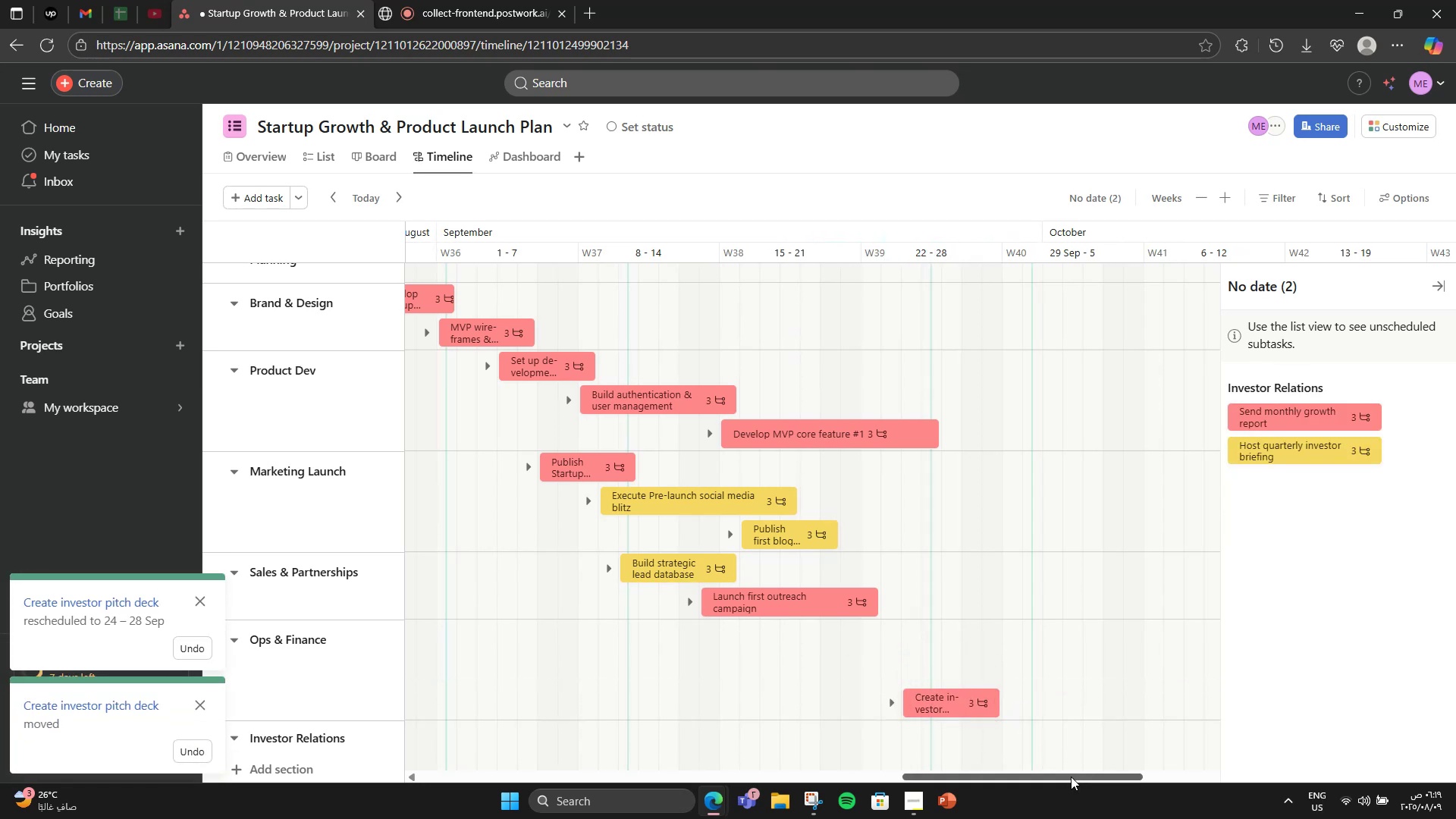 
left_click_drag(start_coordinate=[1071, 777], to_coordinate=[967, 736])
 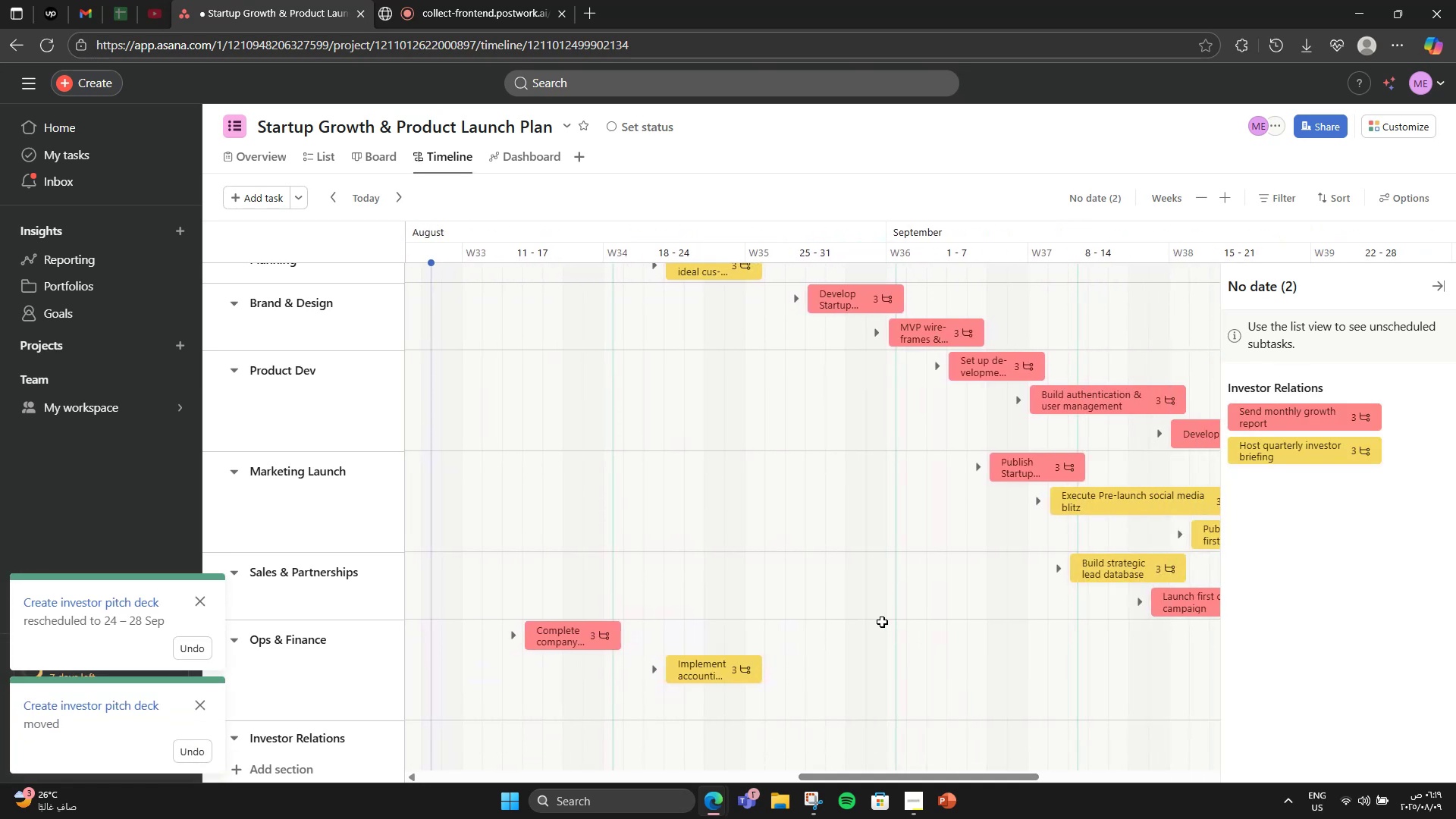 
scroll: coordinate [882, 622], scroll_direction: down, amount: 1.0
 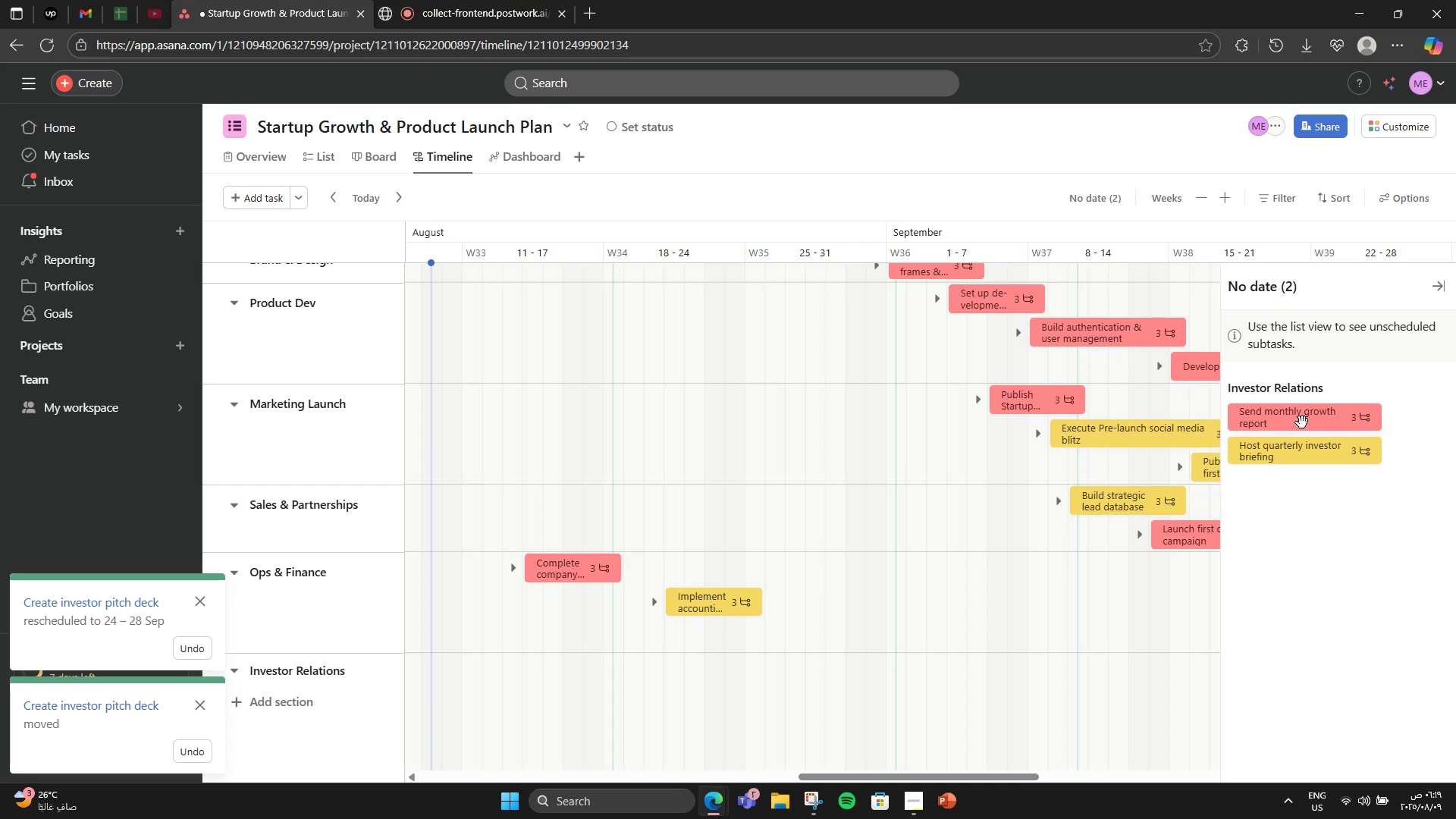 
left_click_drag(start_coordinate=[1302, 422], to_coordinate=[1310, 407])
 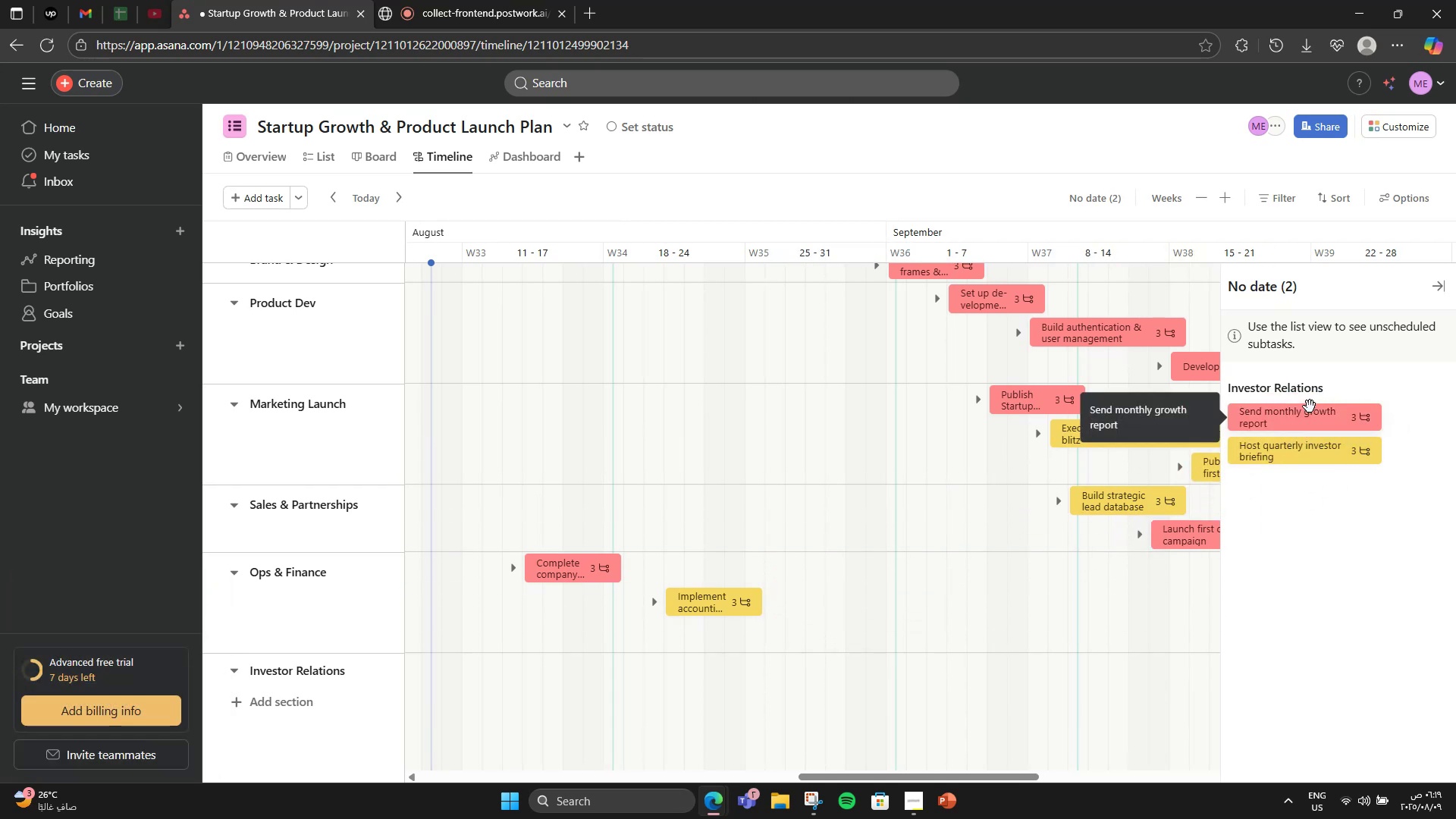 
left_click_drag(start_coordinate=[1301, 416], to_coordinate=[1297, 427])
 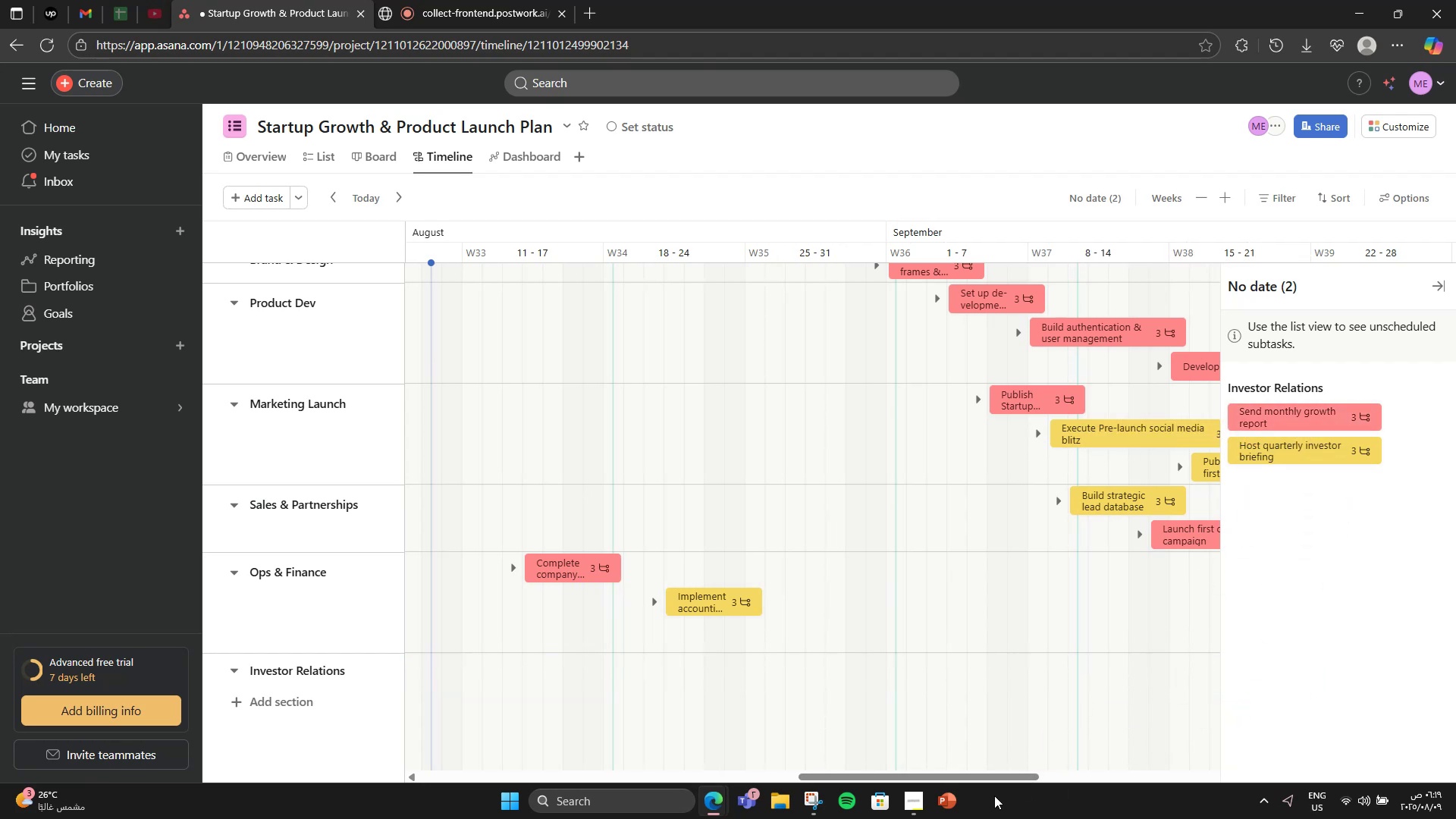 
left_click_drag(start_coordinate=[987, 776], to_coordinate=[1141, 770])
 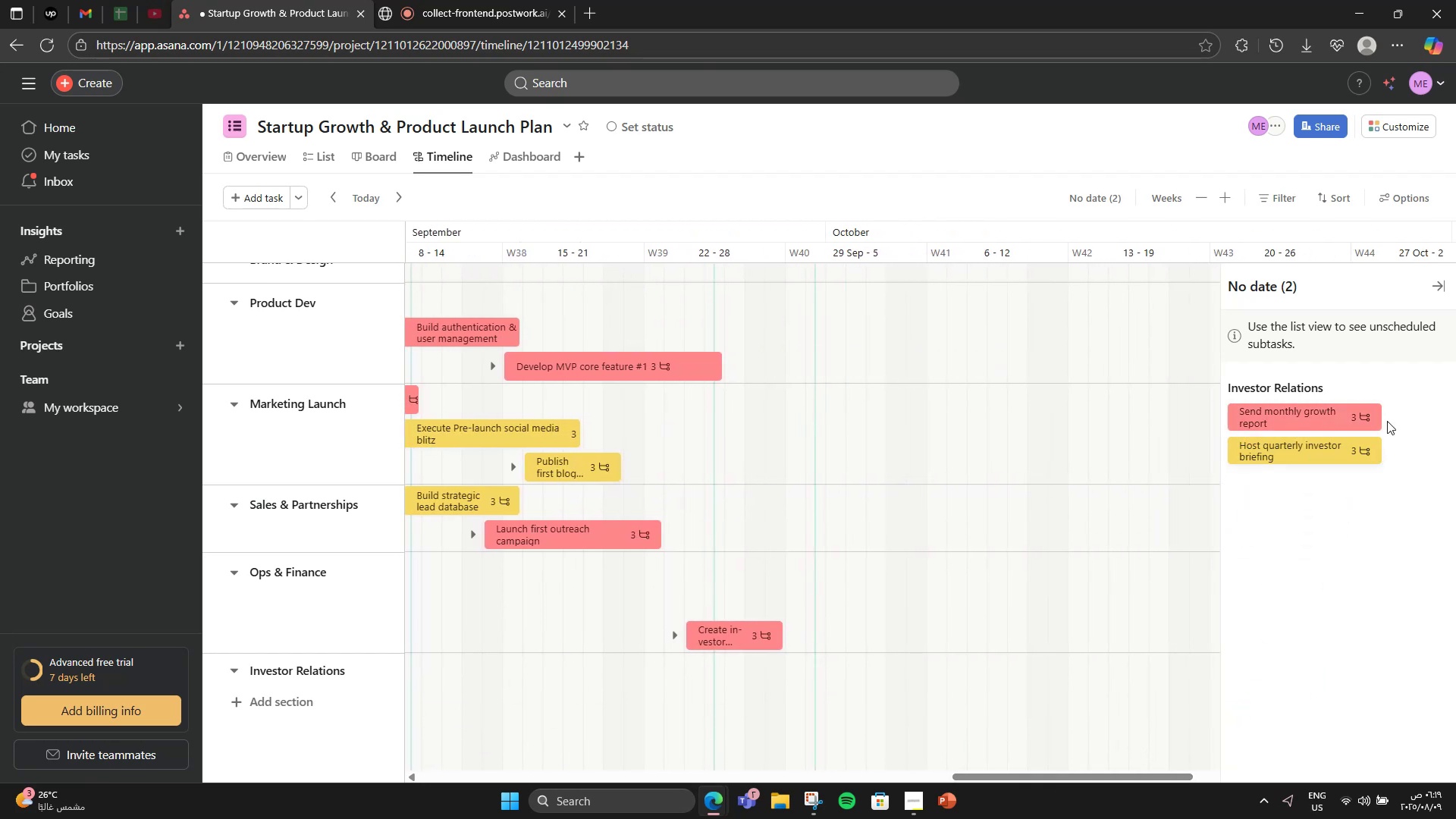 
left_click([1320, 410])
 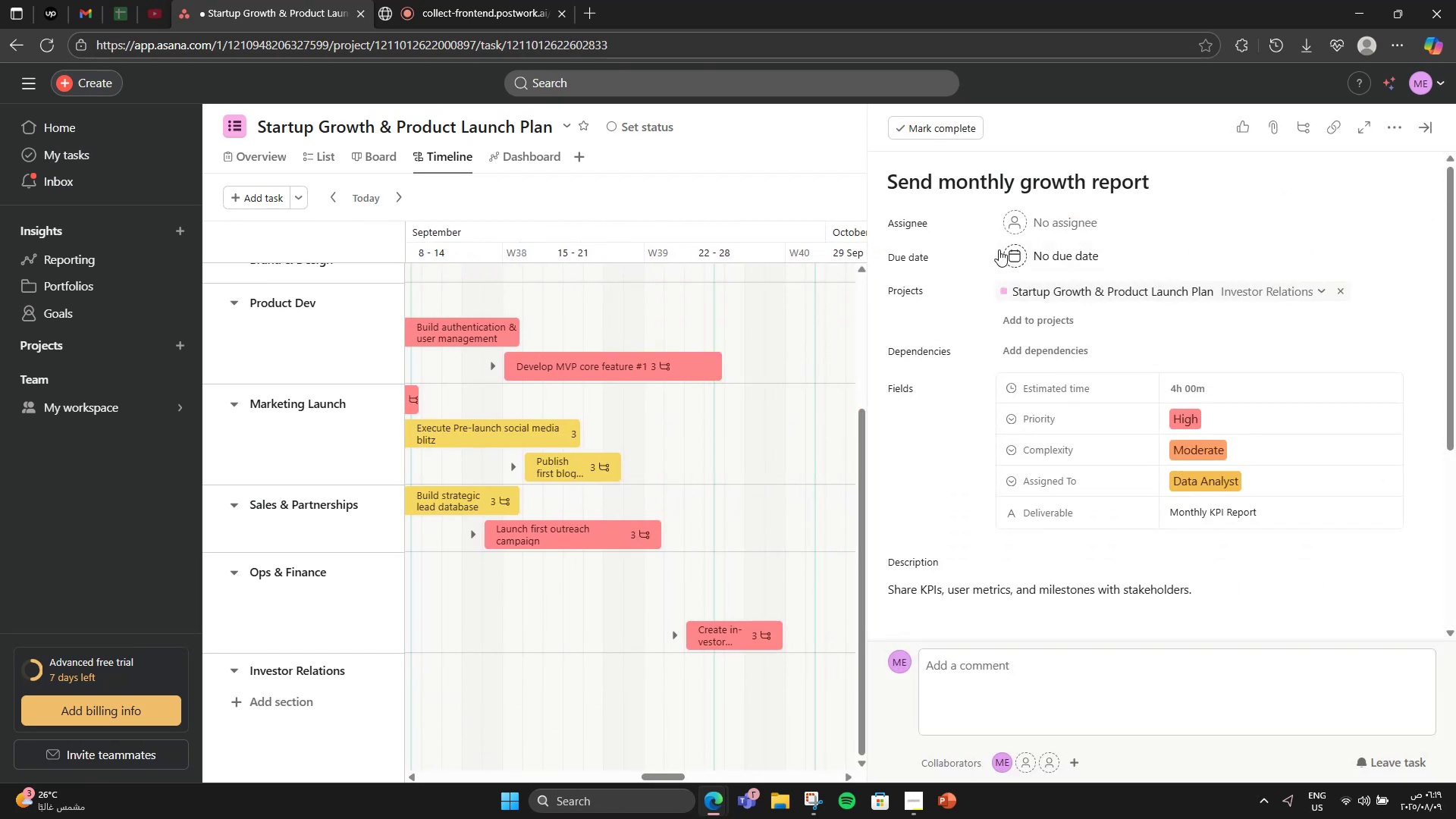 
left_click([1057, 244])
 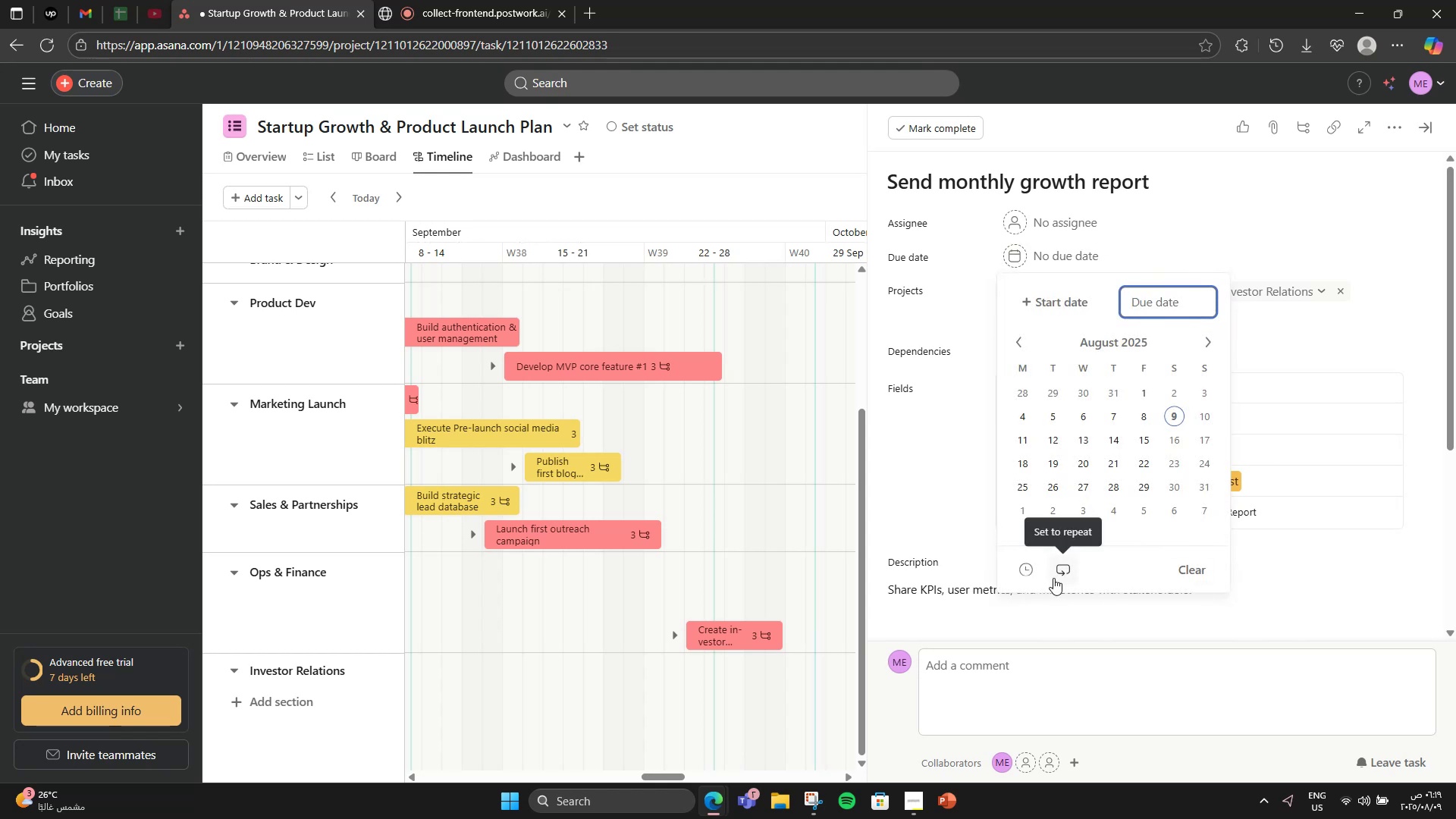 
left_click([1053, 577])
 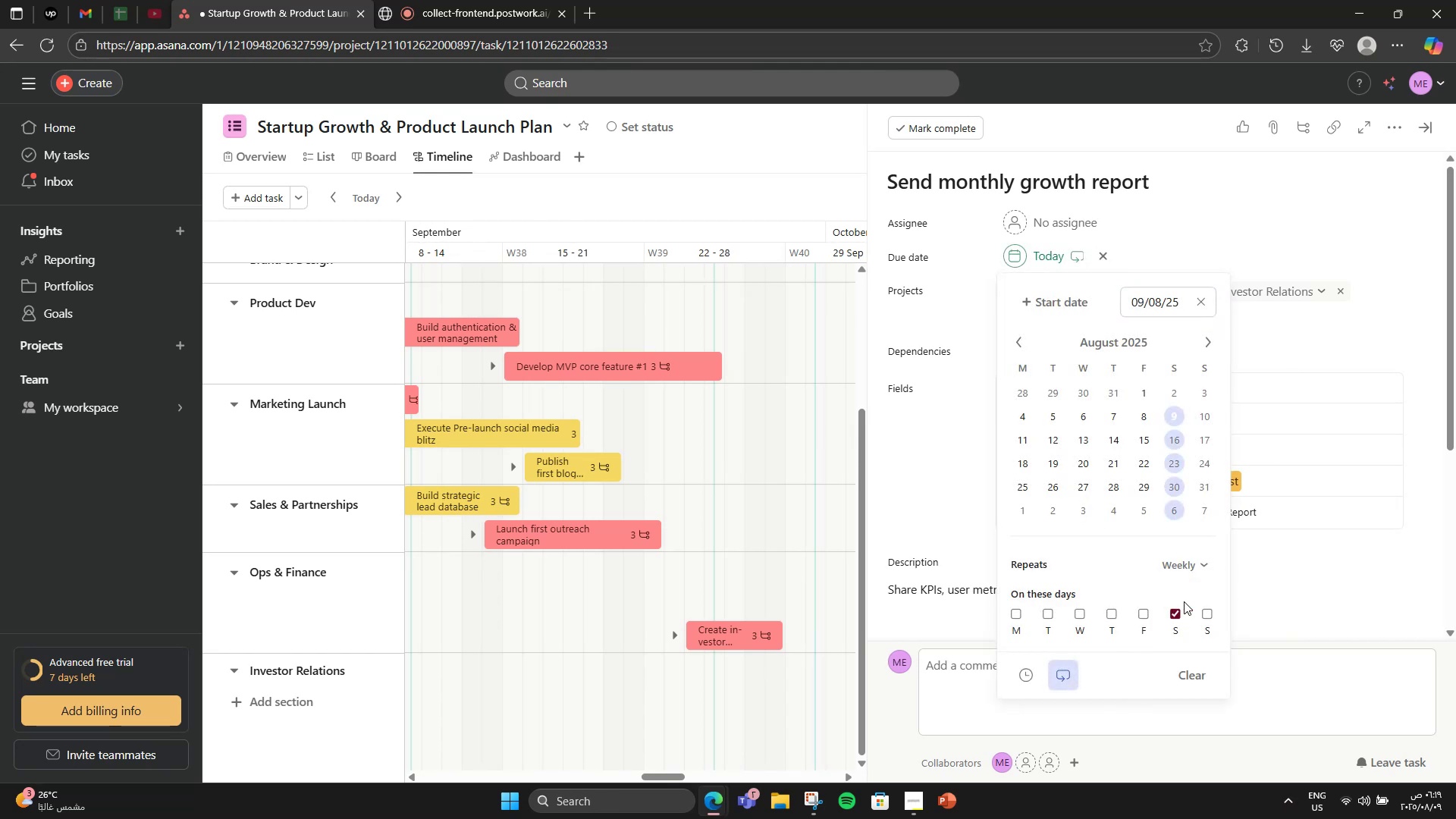 
left_click([1188, 565])
 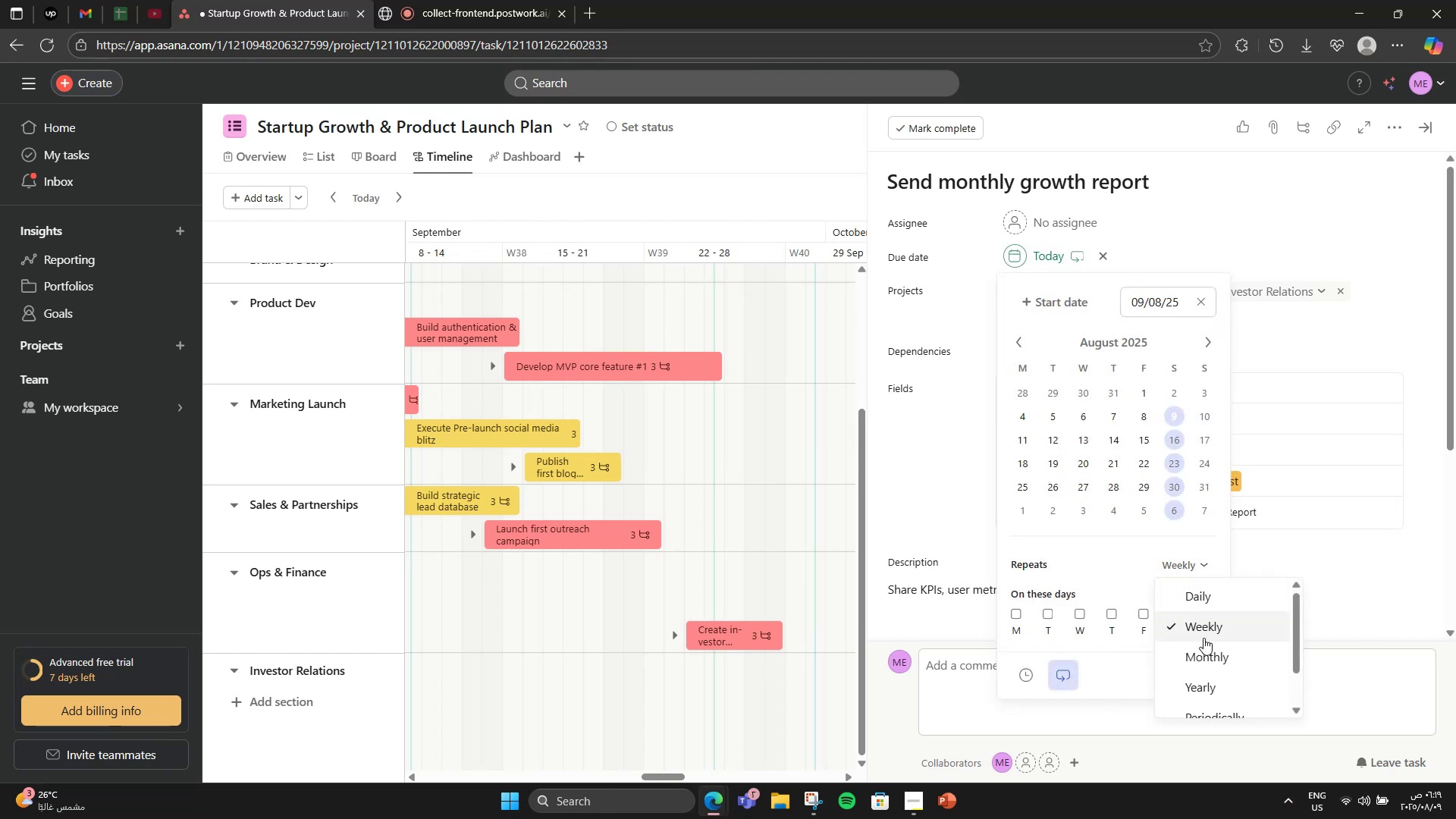 
left_click([1196, 651])
 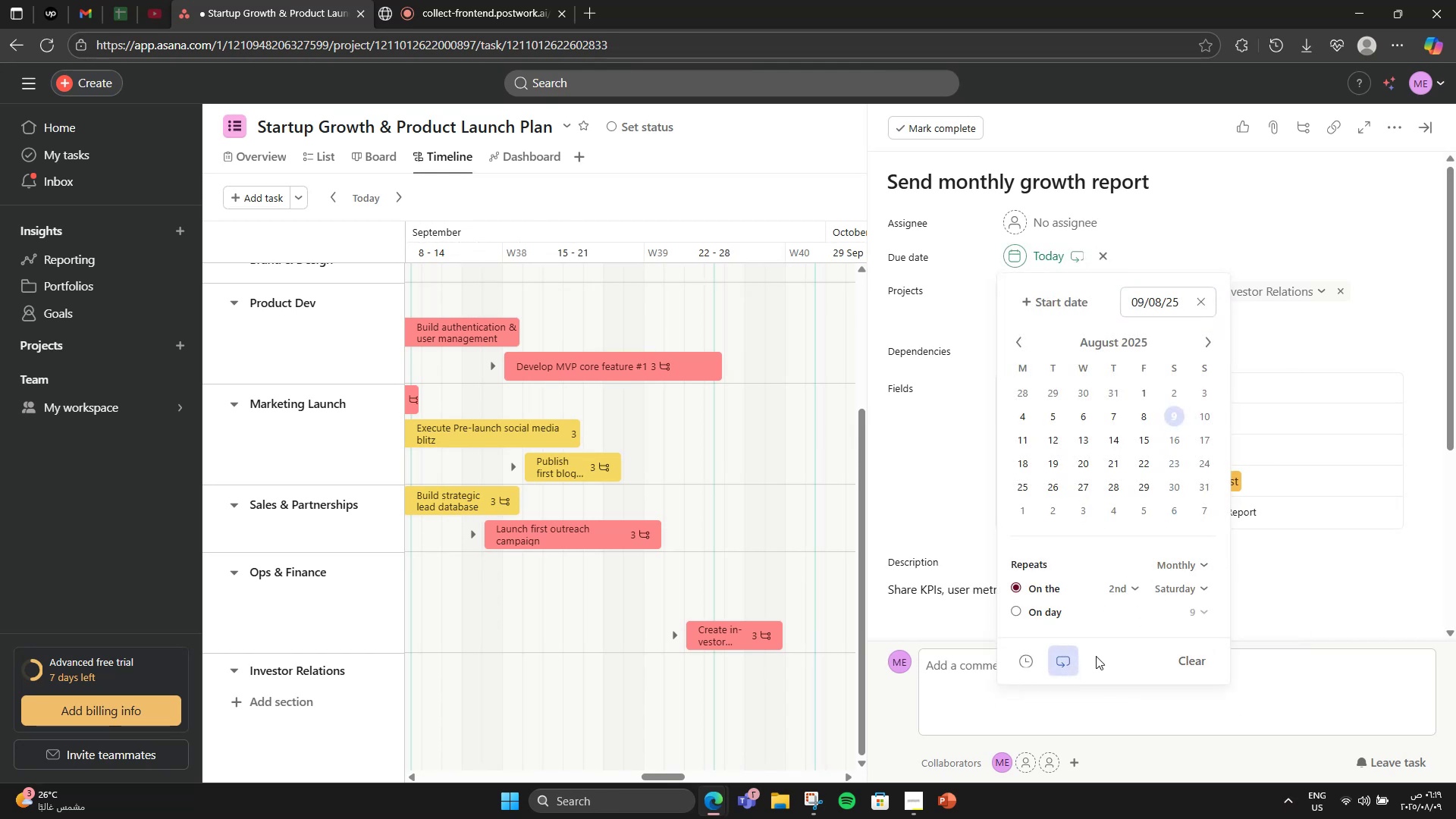 
left_click([1121, 579])
 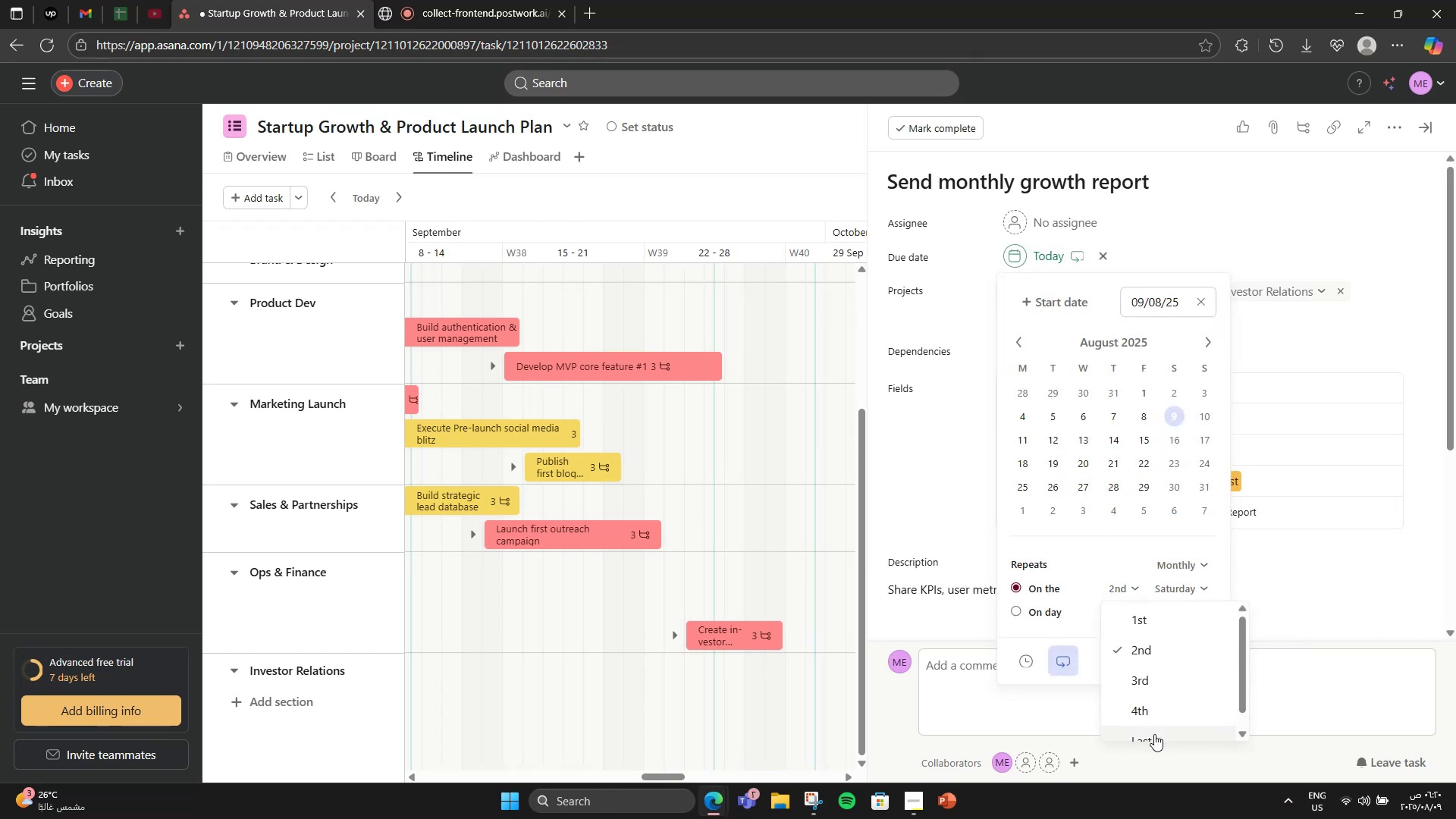 
scroll: coordinate [1164, 698], scroll_direction: down, amount: 4.0
 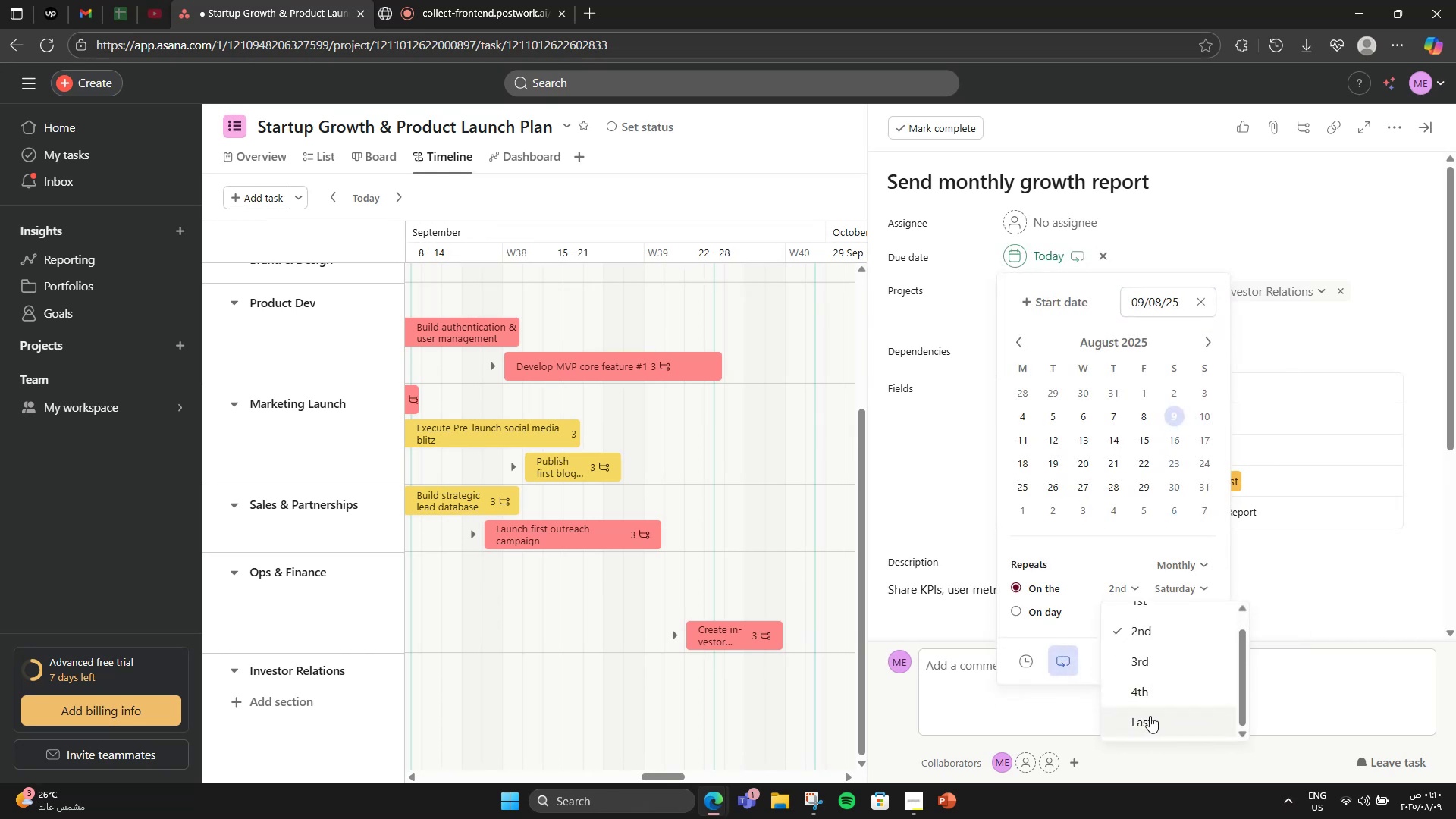 
left_click([1147, 720])
 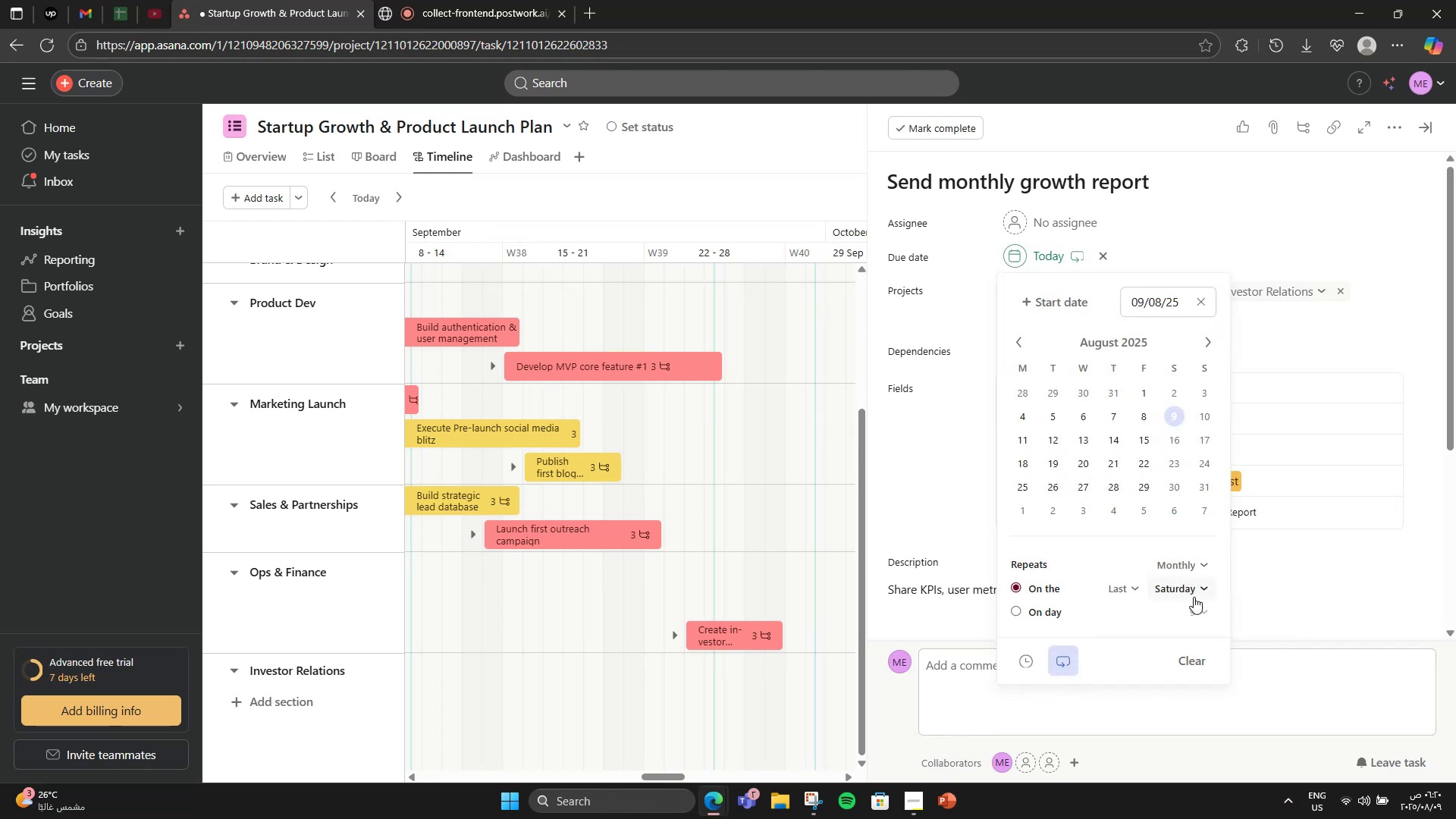 
left_click([1189, 597])
 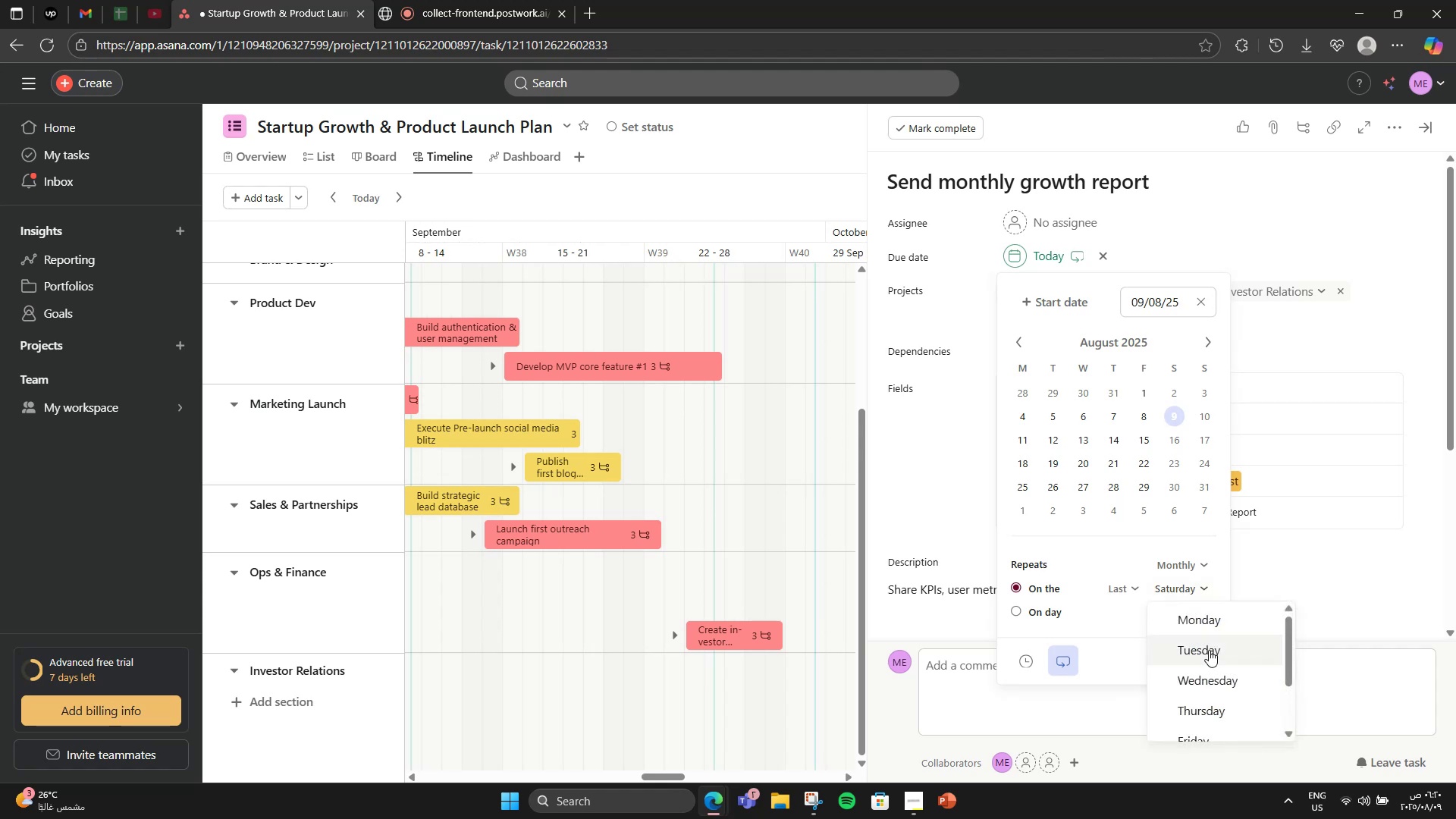 
scroll: coordinate [1220, 698], scroll_direction: down, amount: 3.0
 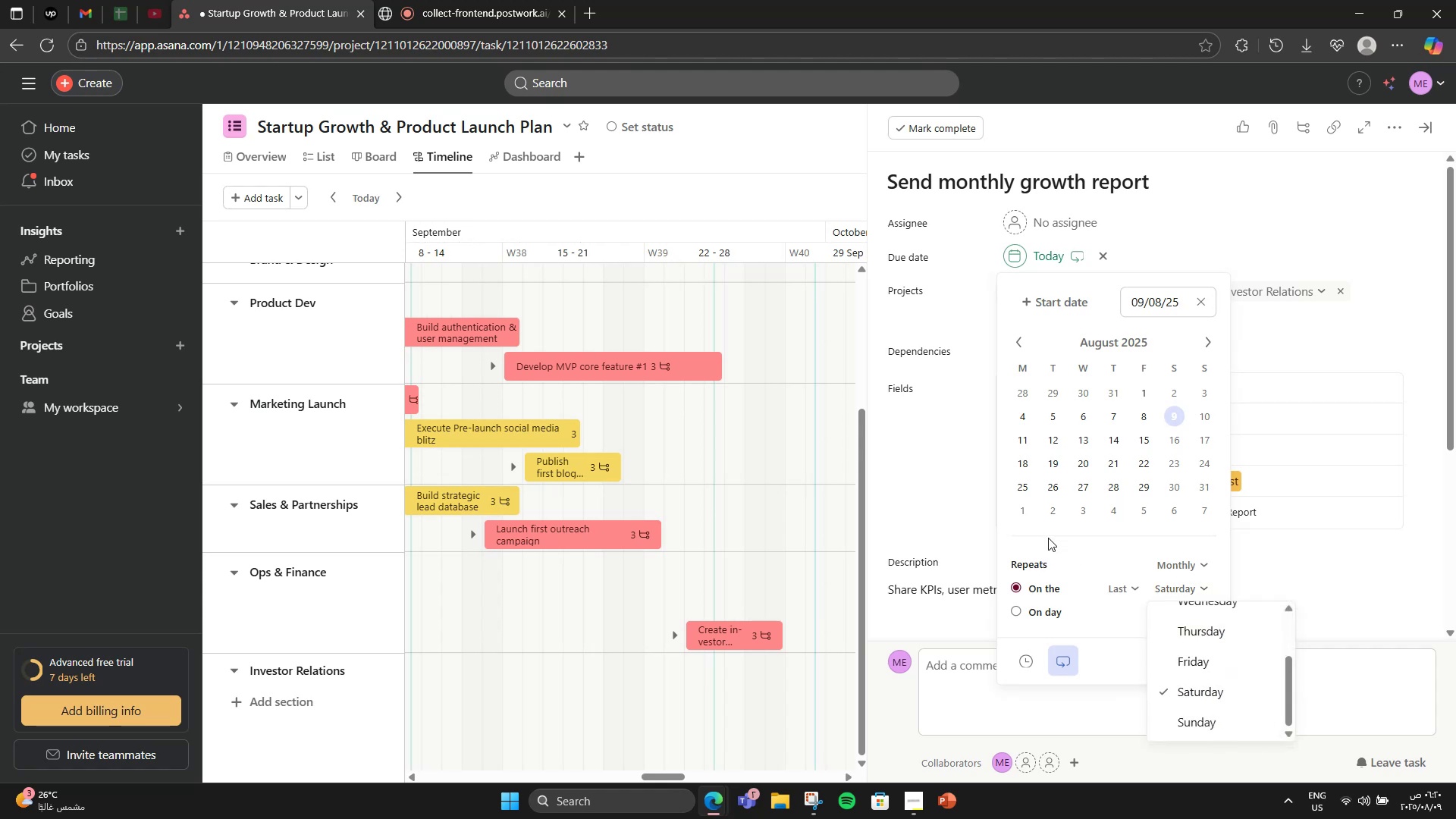 
left_click([1050, 617])
 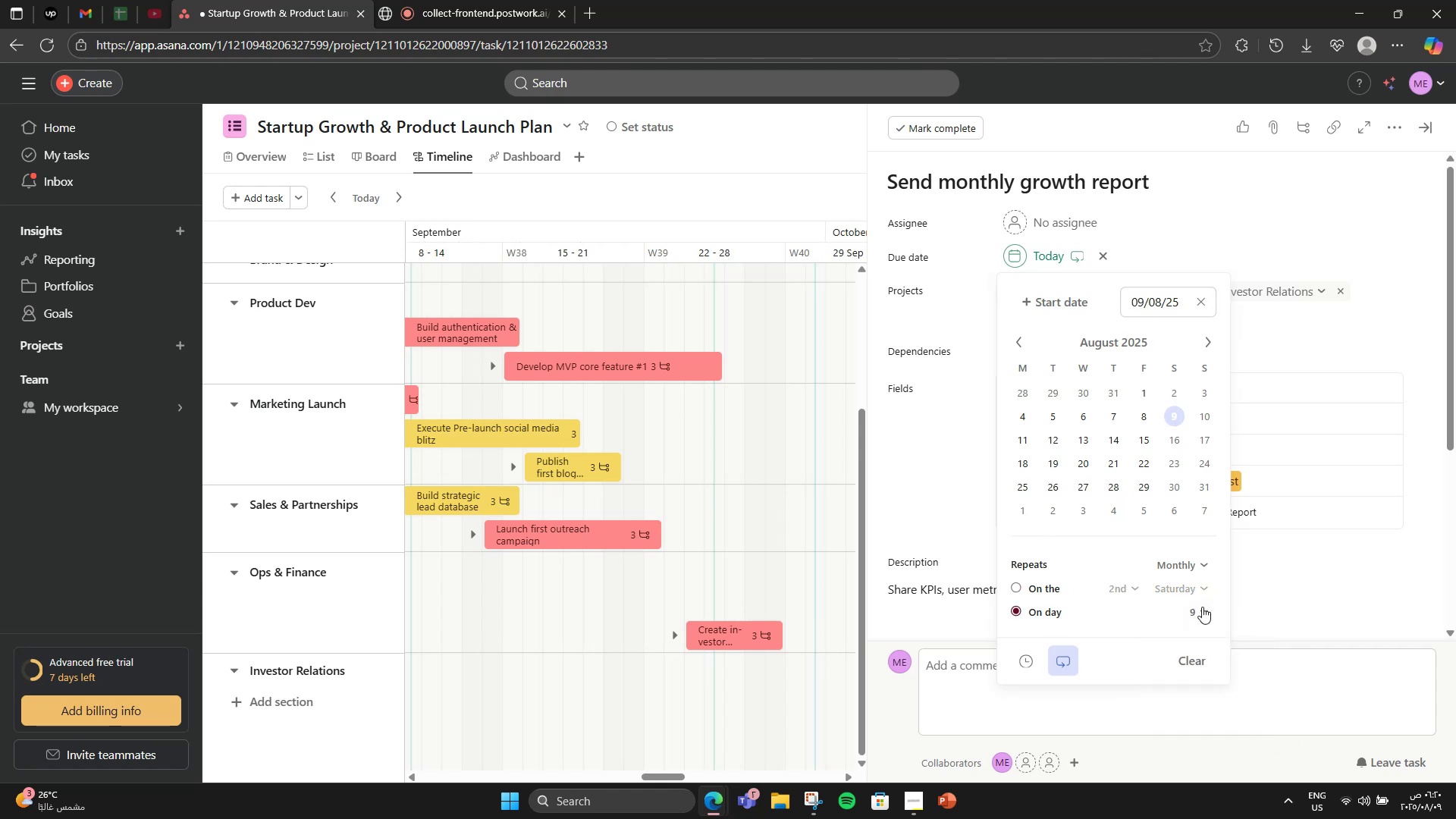 
left_click([1202, 607])
 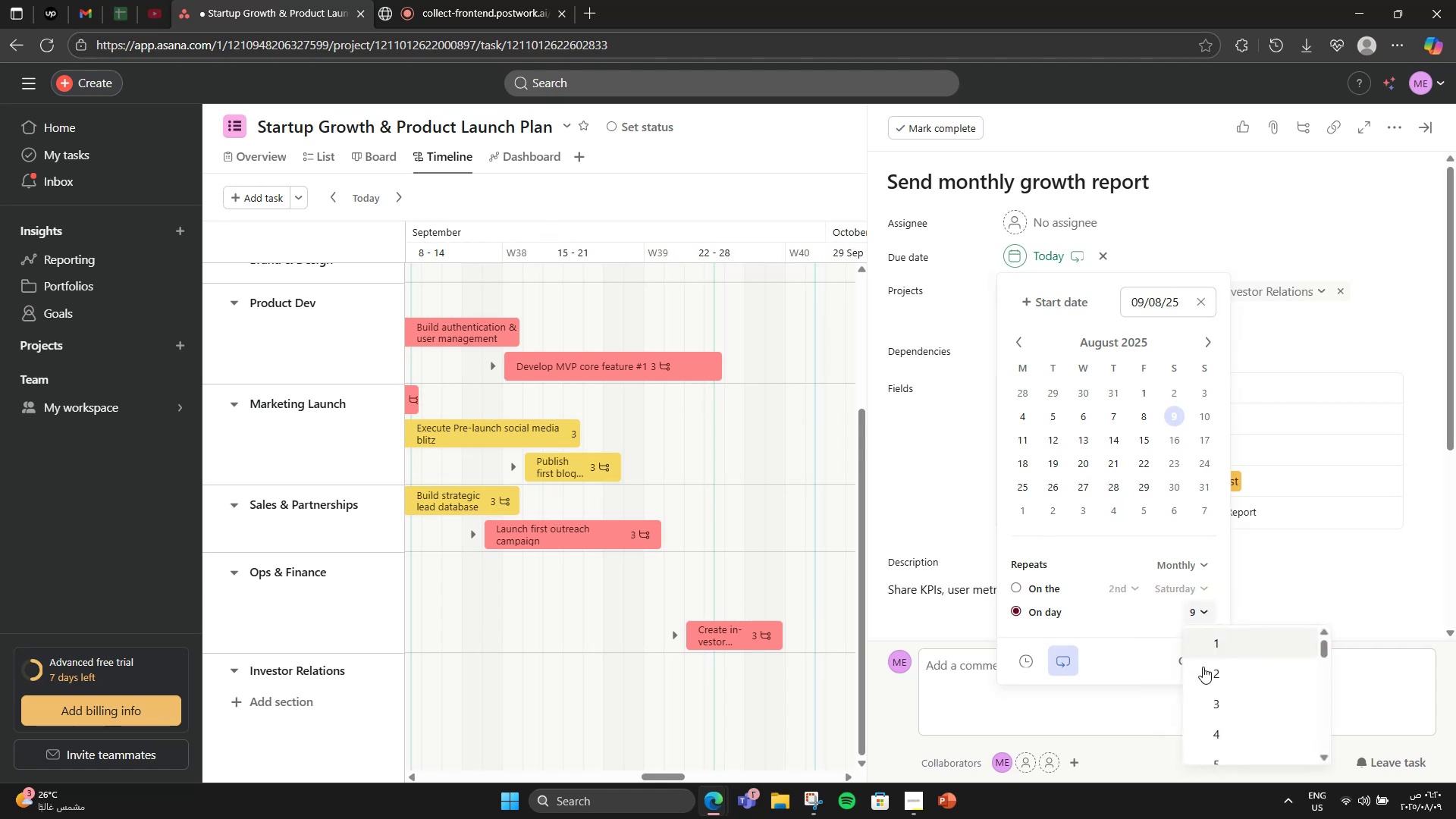 
scroll: coordinate [1203, 676], scroll_direction: down, amount: 13.0
 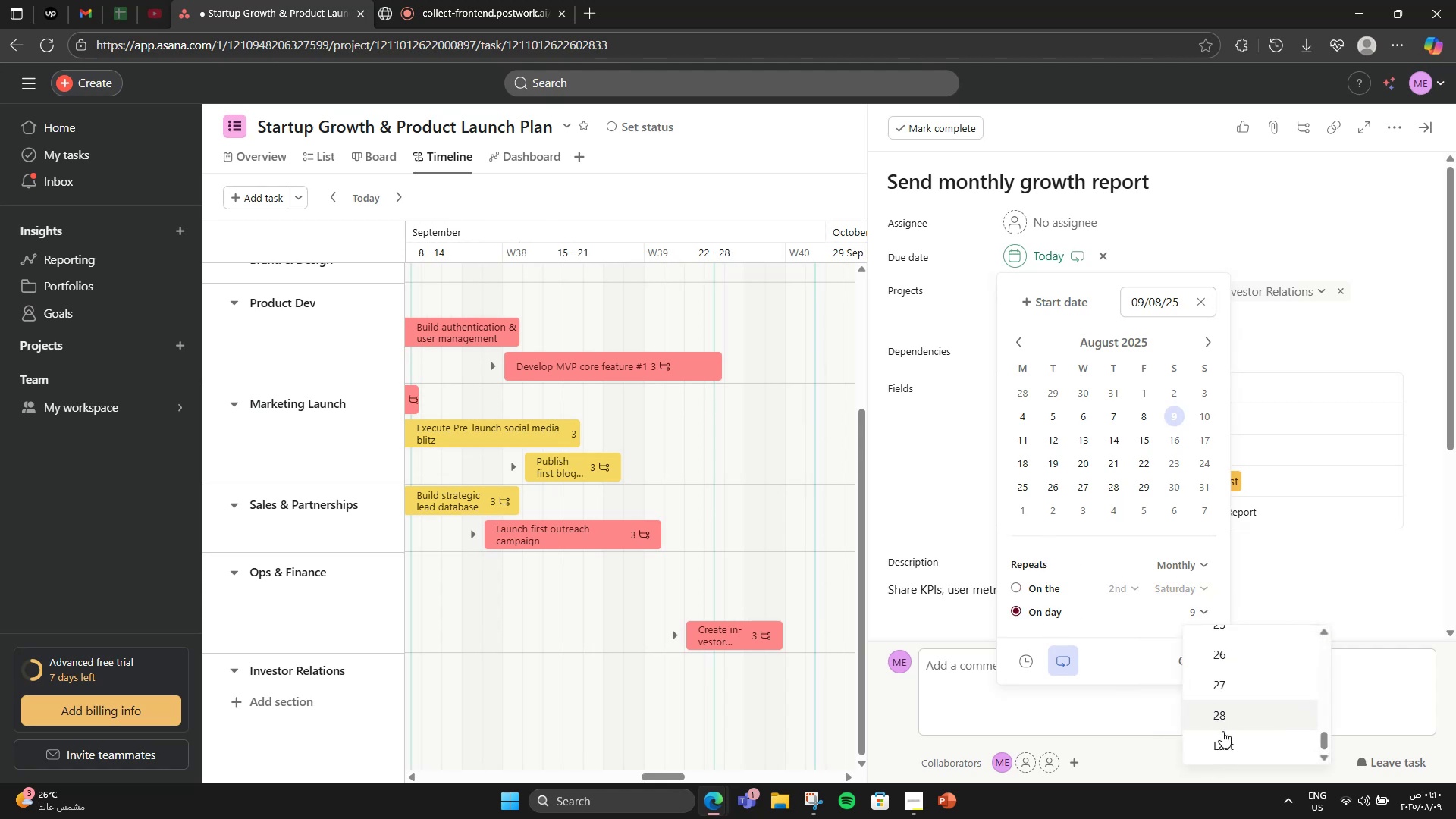 
left_click([1225, 738])
 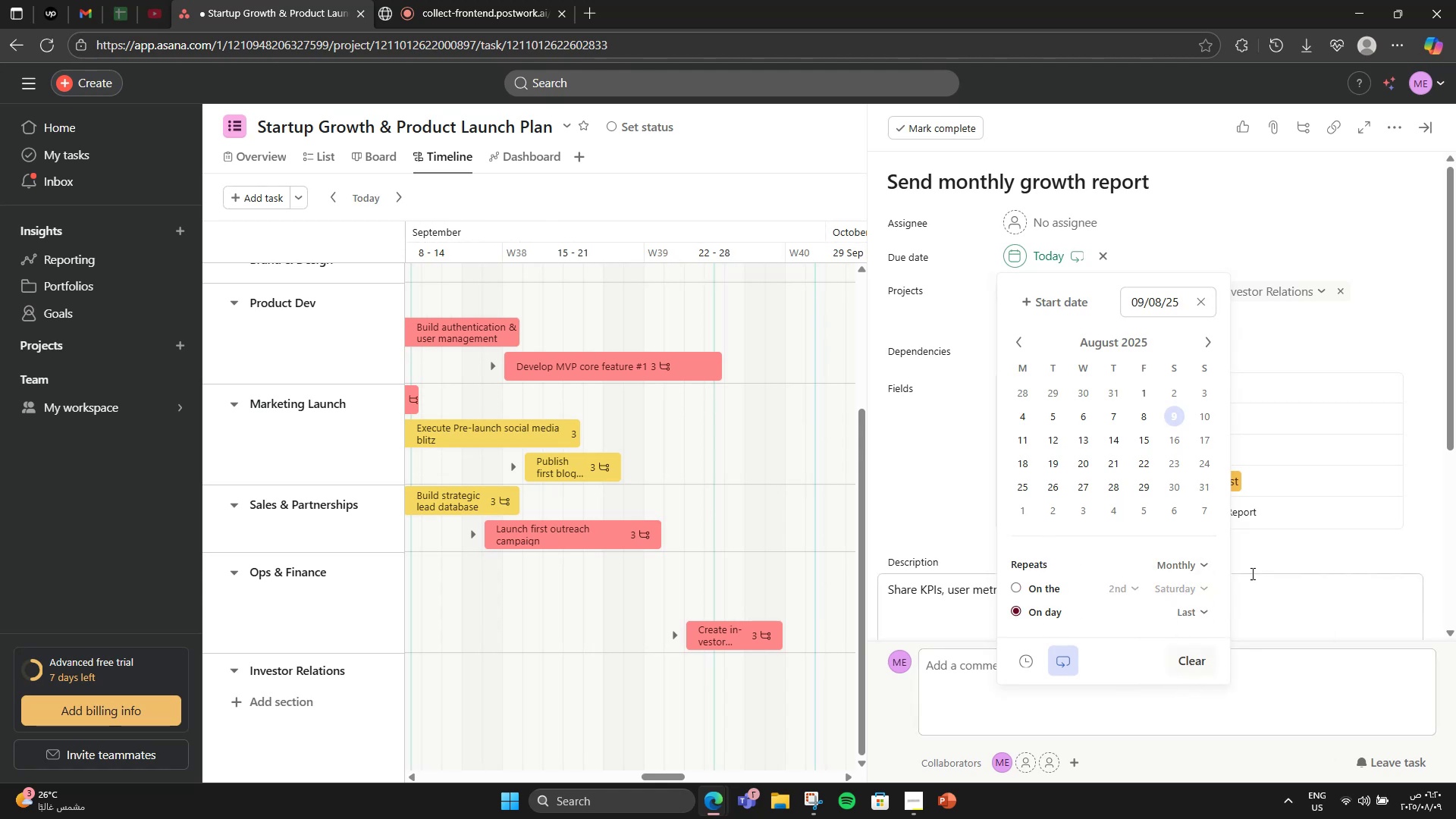 
left_click([1272, 585])
 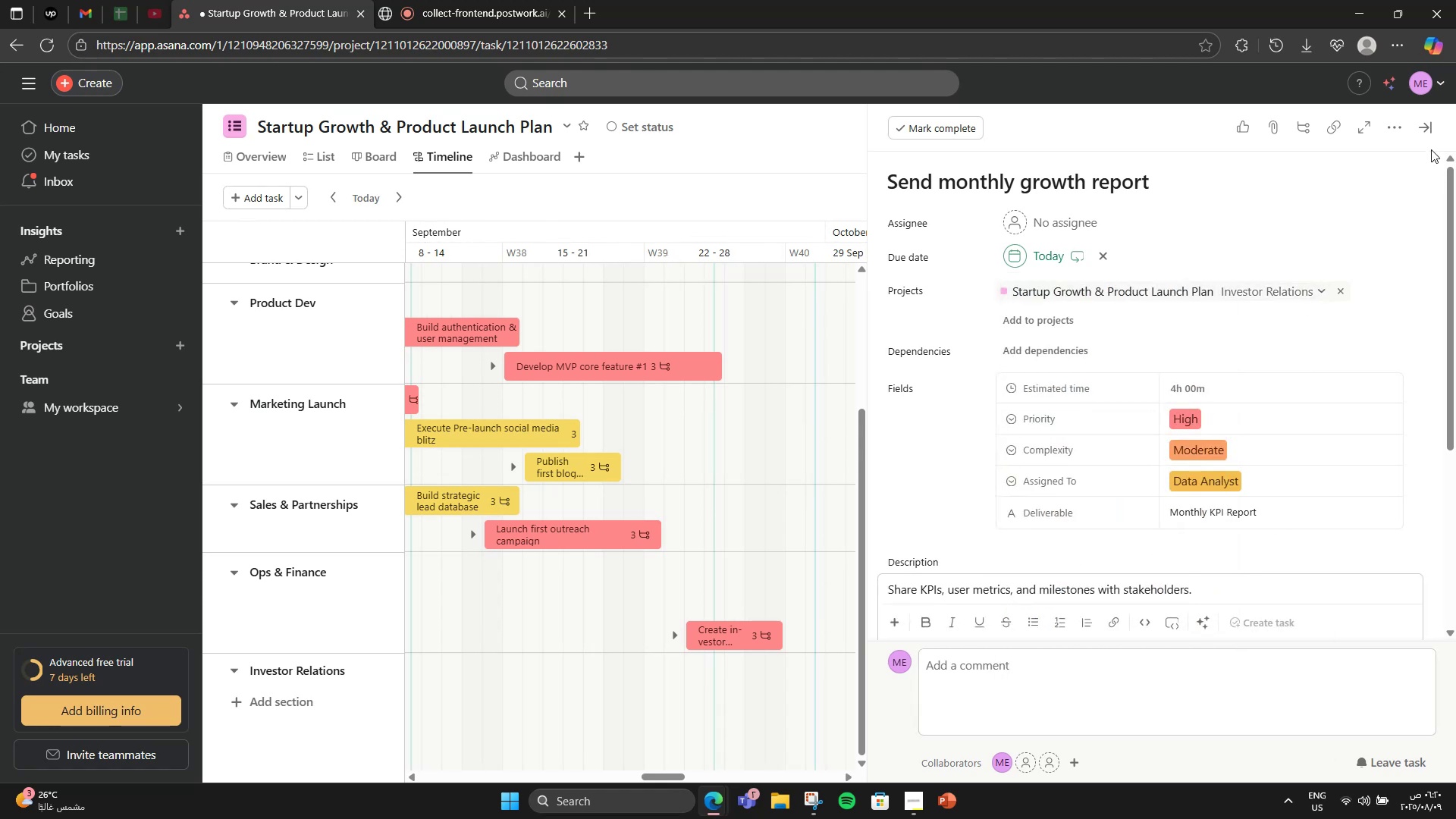 
left_click([1431, 129])
 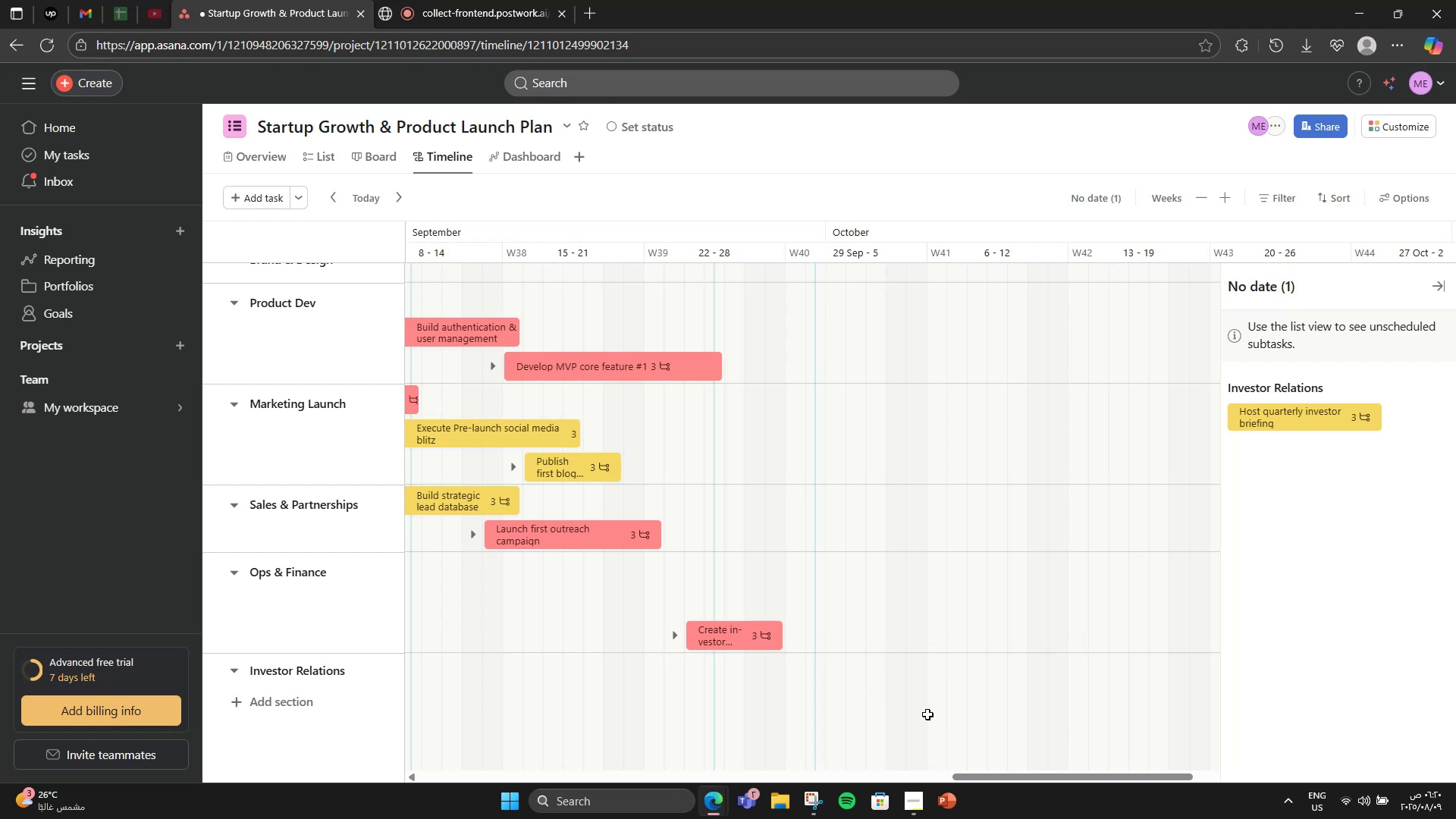 
left_click_drag(start_coordinate=[1029, 778], to_coordinate=[771, 736])
 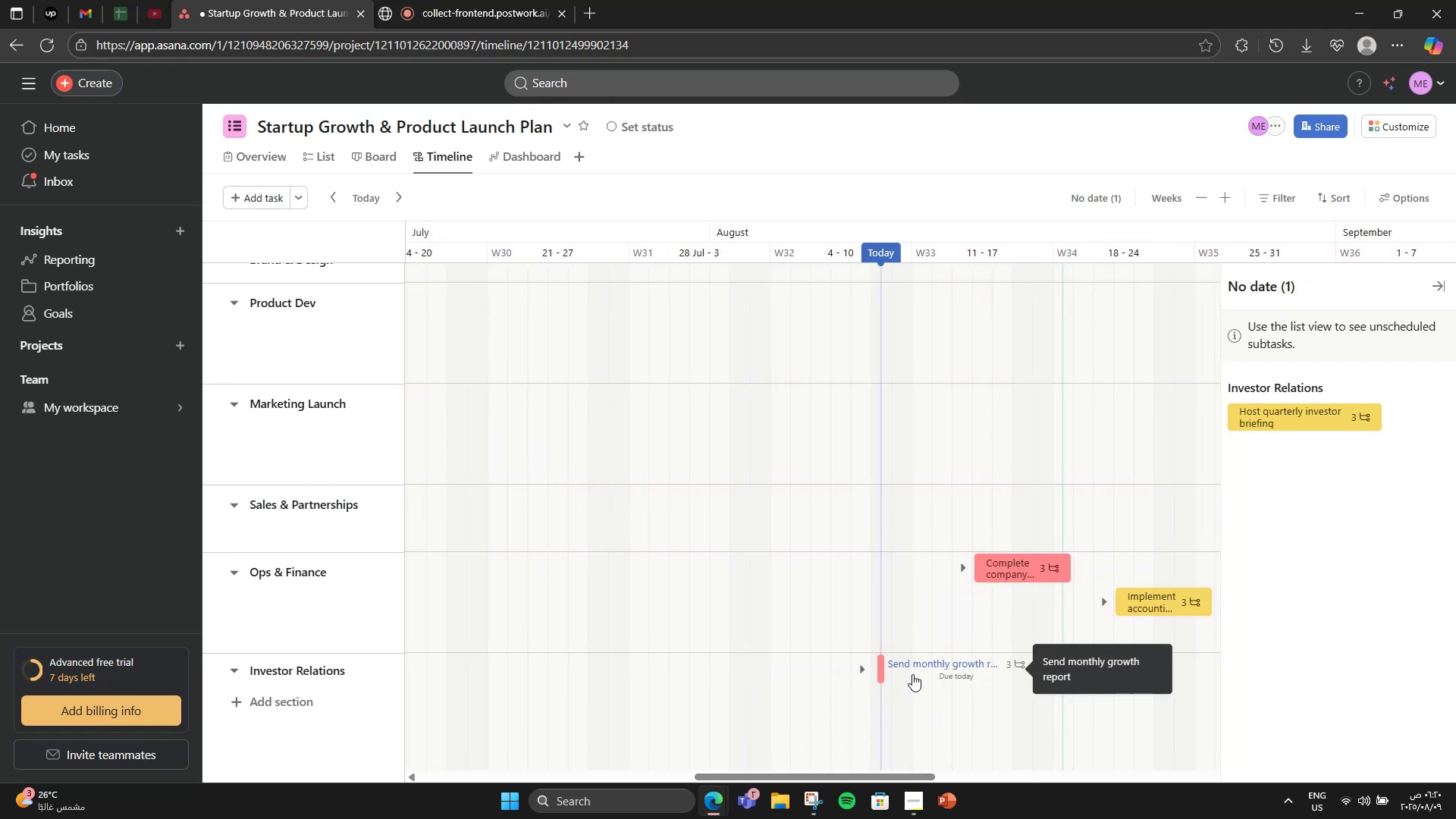 
mouse_move([912, 654])
 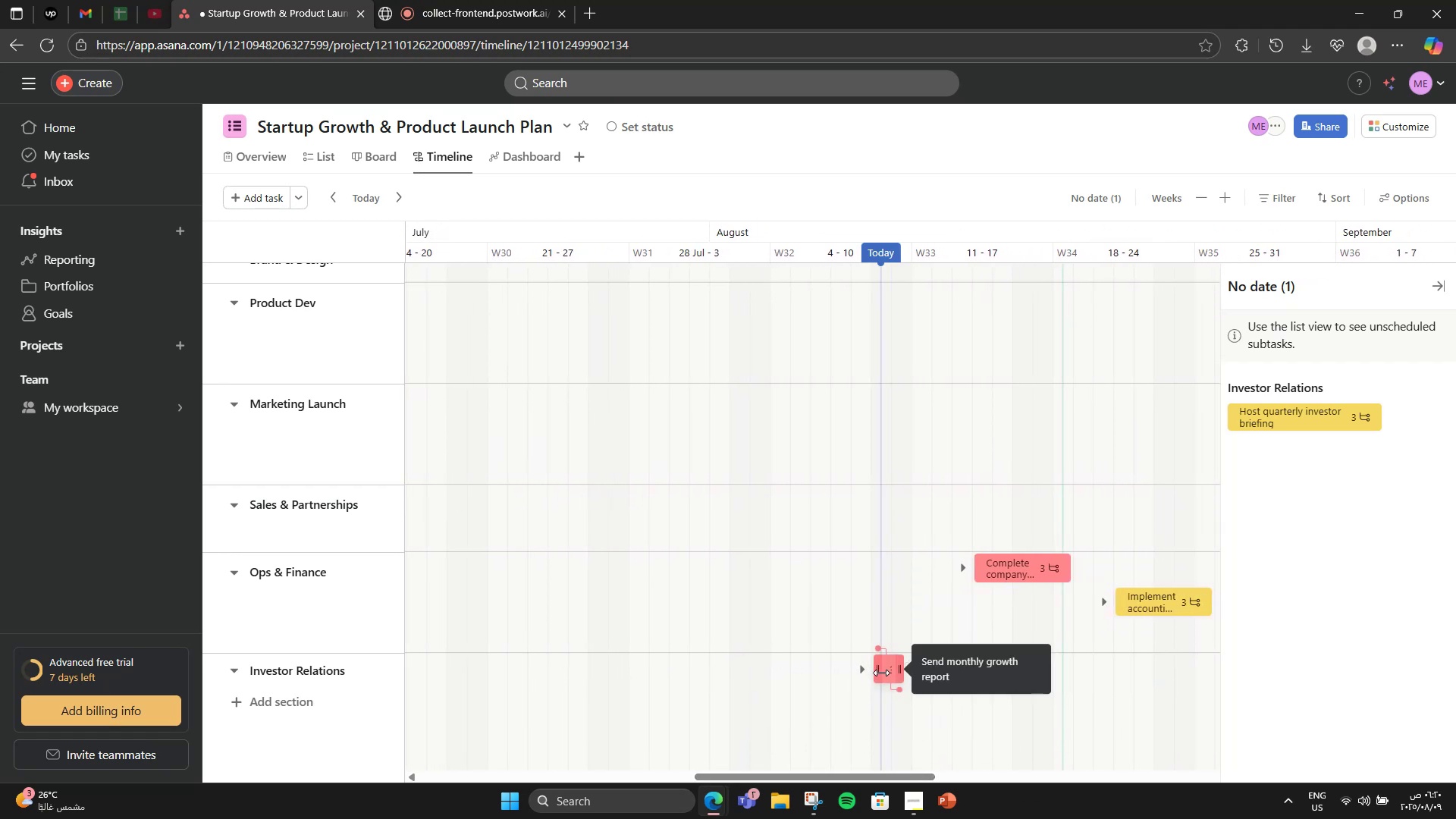 
left_click_drag(start_coordinate=[881, 673], to_coordinate=[944, 679])
 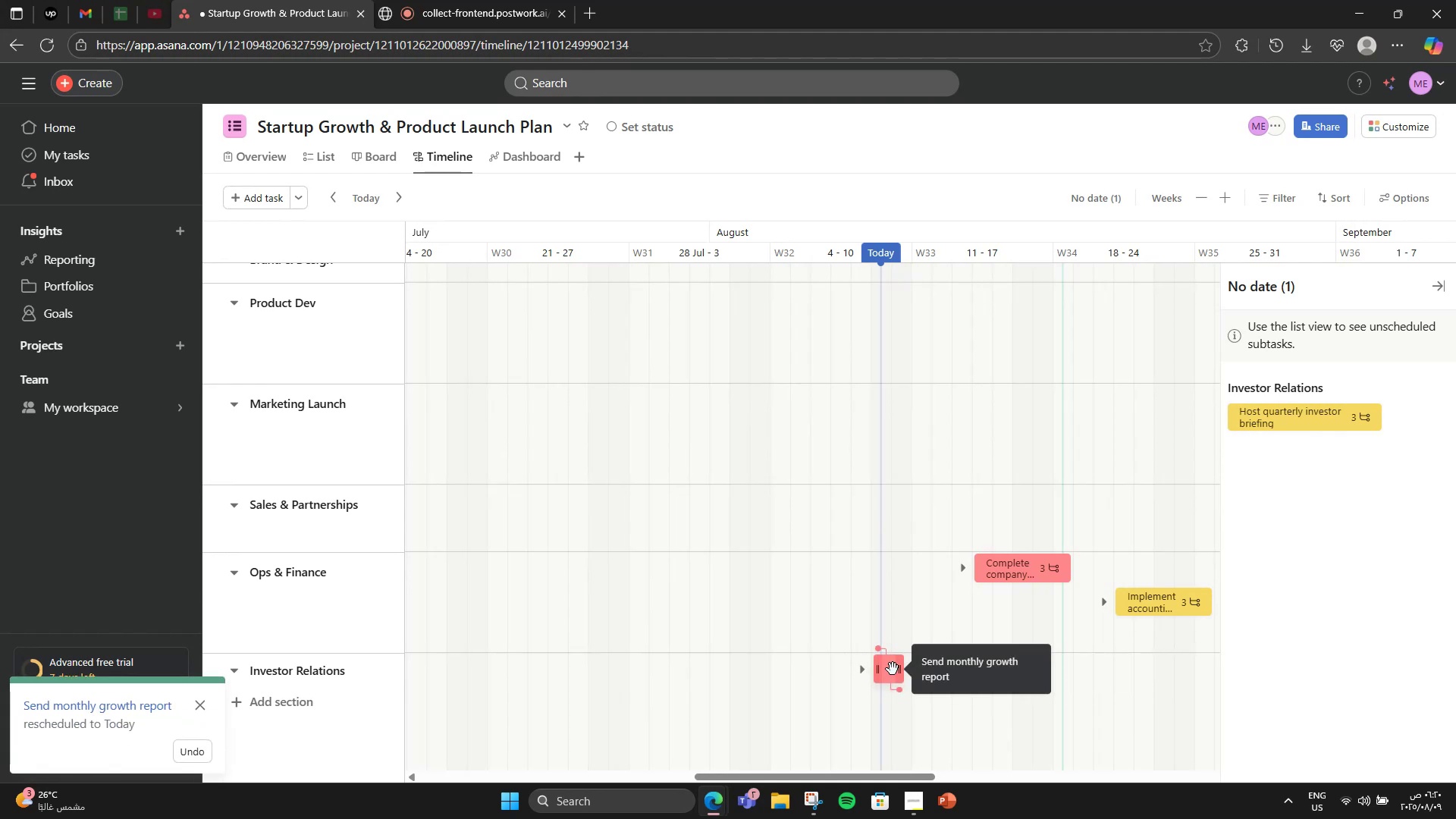 
left_click_drag(start_coordinate=[893, 669], to_coordinate=[1148, 671])
 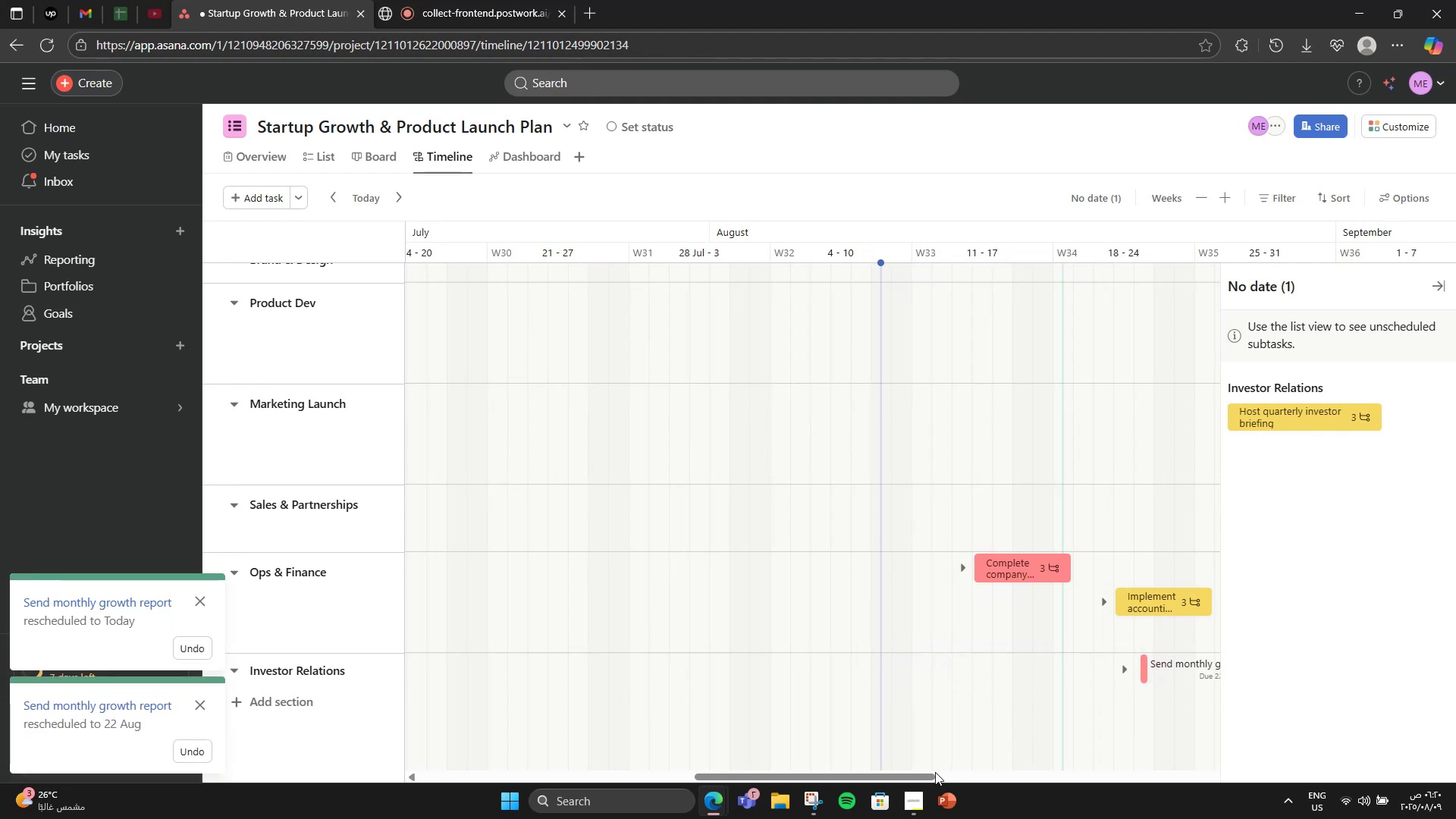 
left_click_drag(start_coordinate=[906, 779], to_coordinate=[1051, 757])
 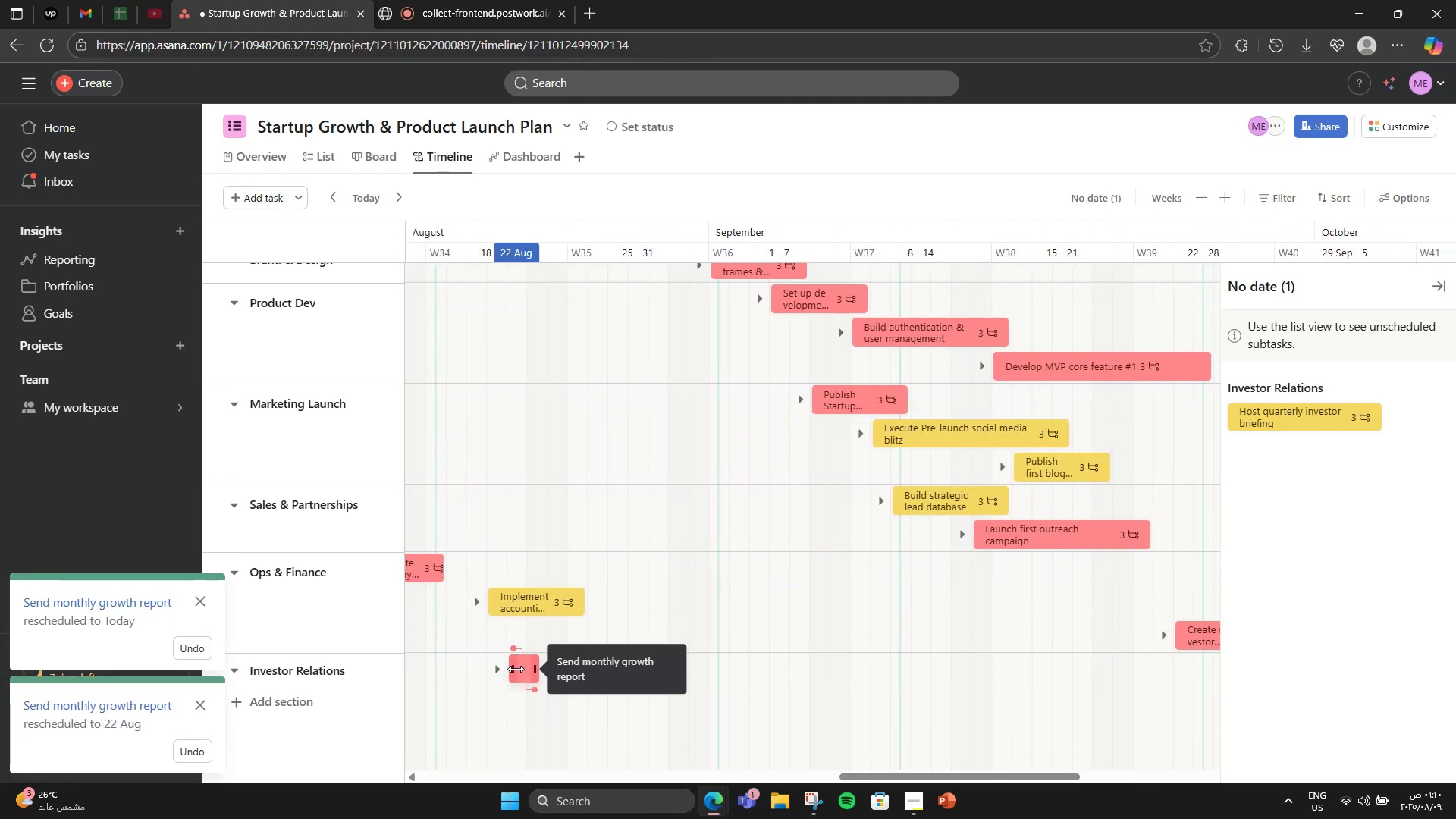 
left_click_drag(start_coordinate=[519, 670], to_coordinate=[691, 664])
 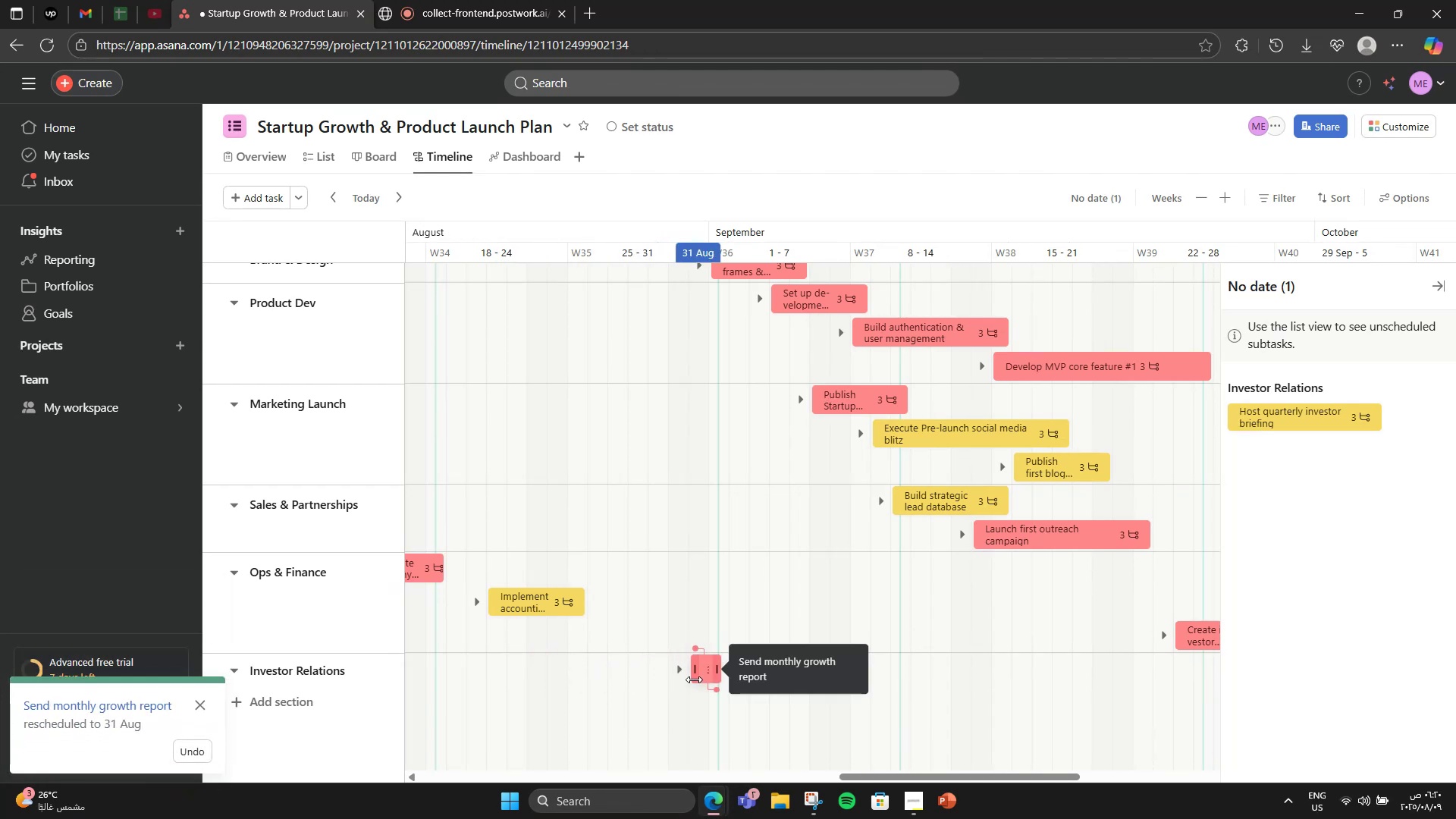 
left_click([720, 663])
 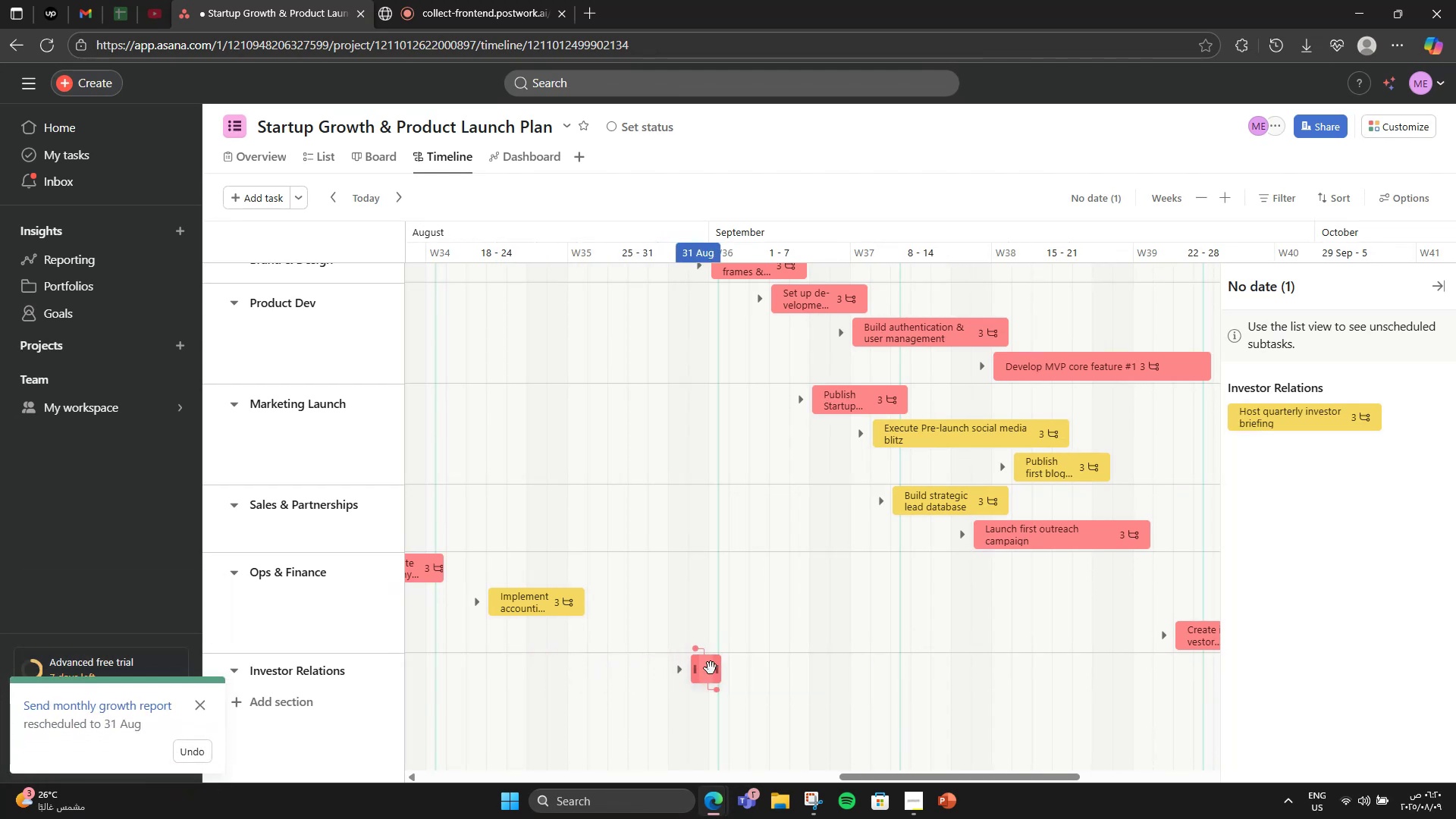 
left_click([711, 668])
 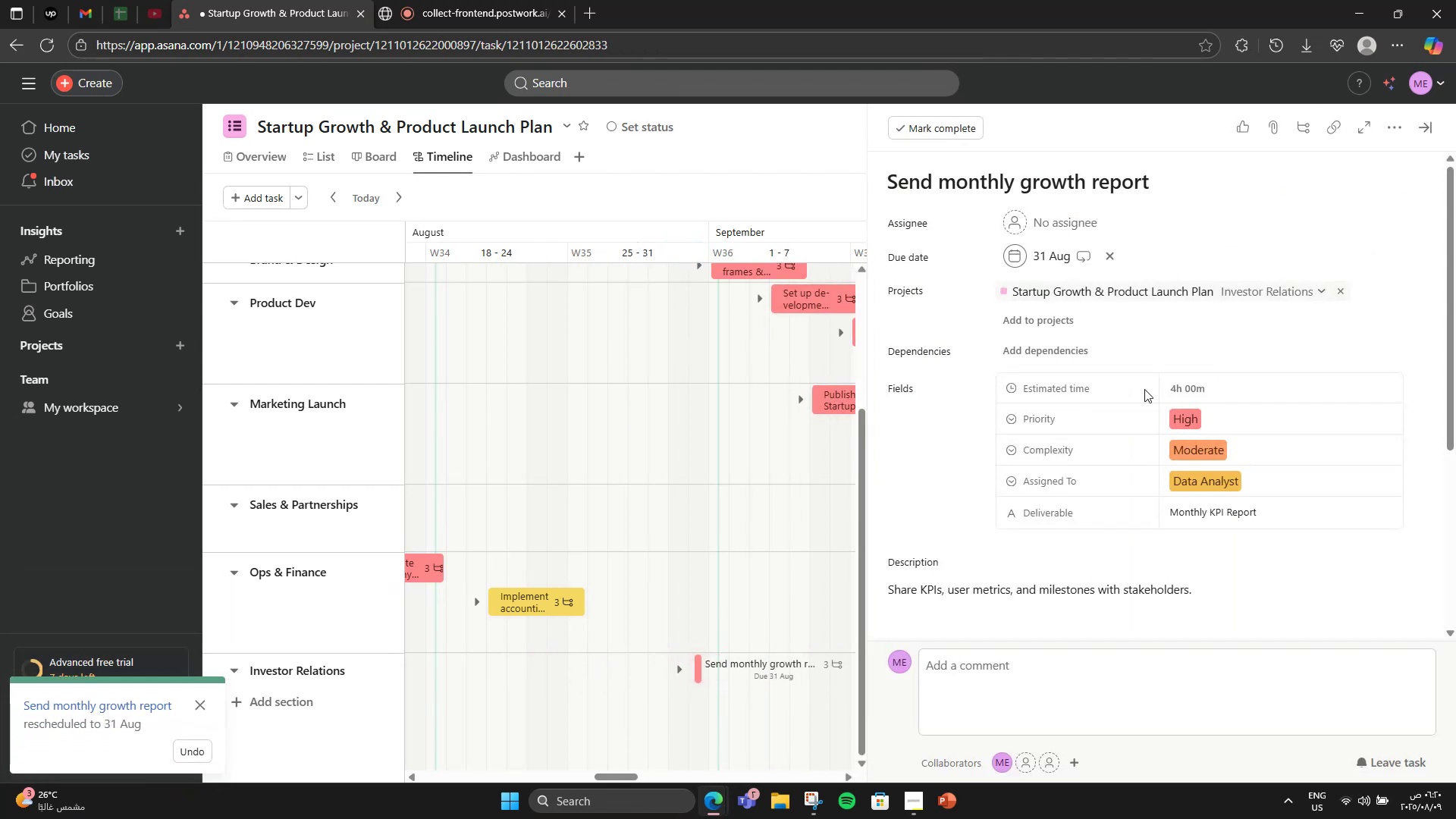 
mouse_move([1123, 249])
 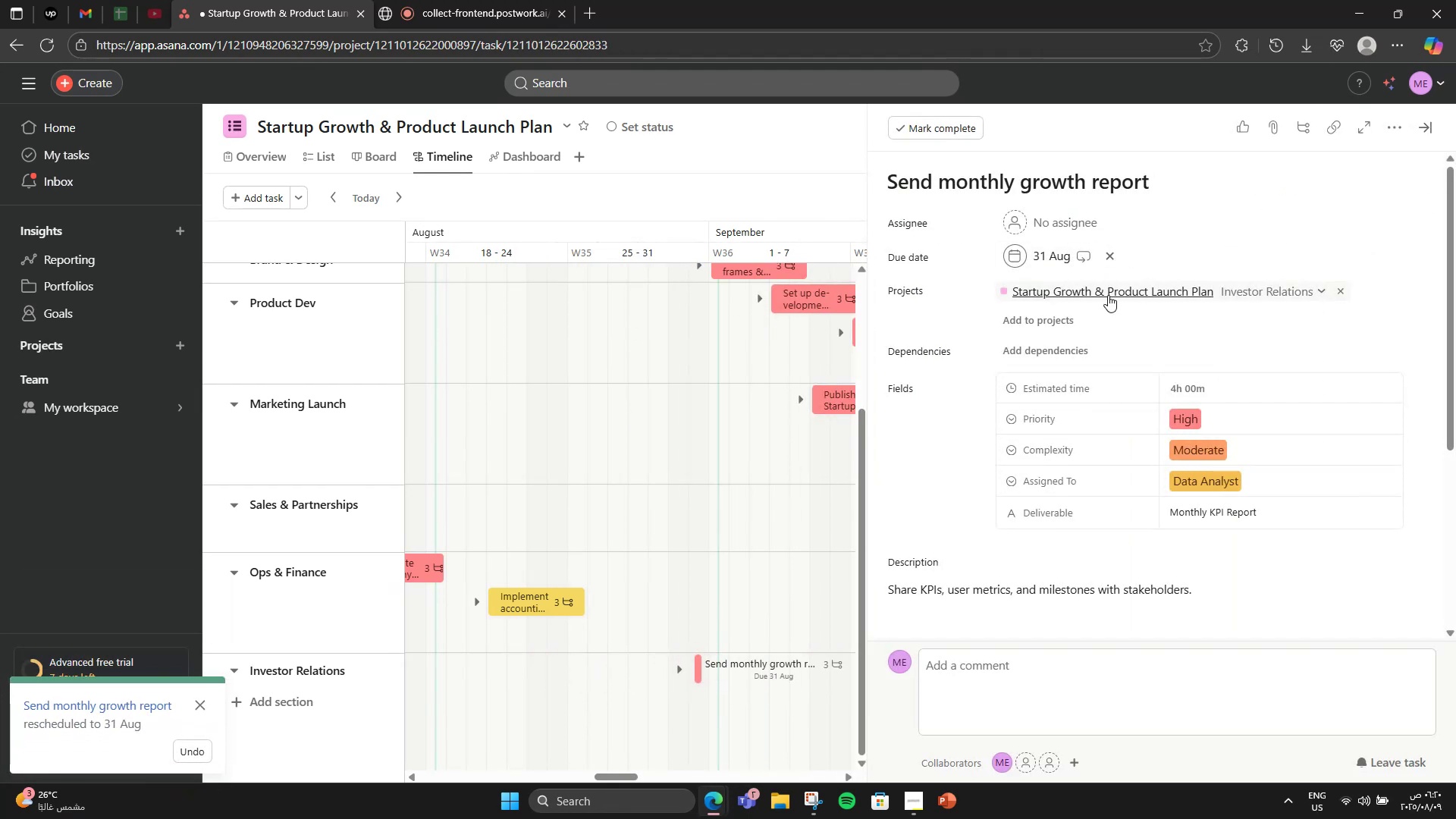 
left_click([1063, 263])
 